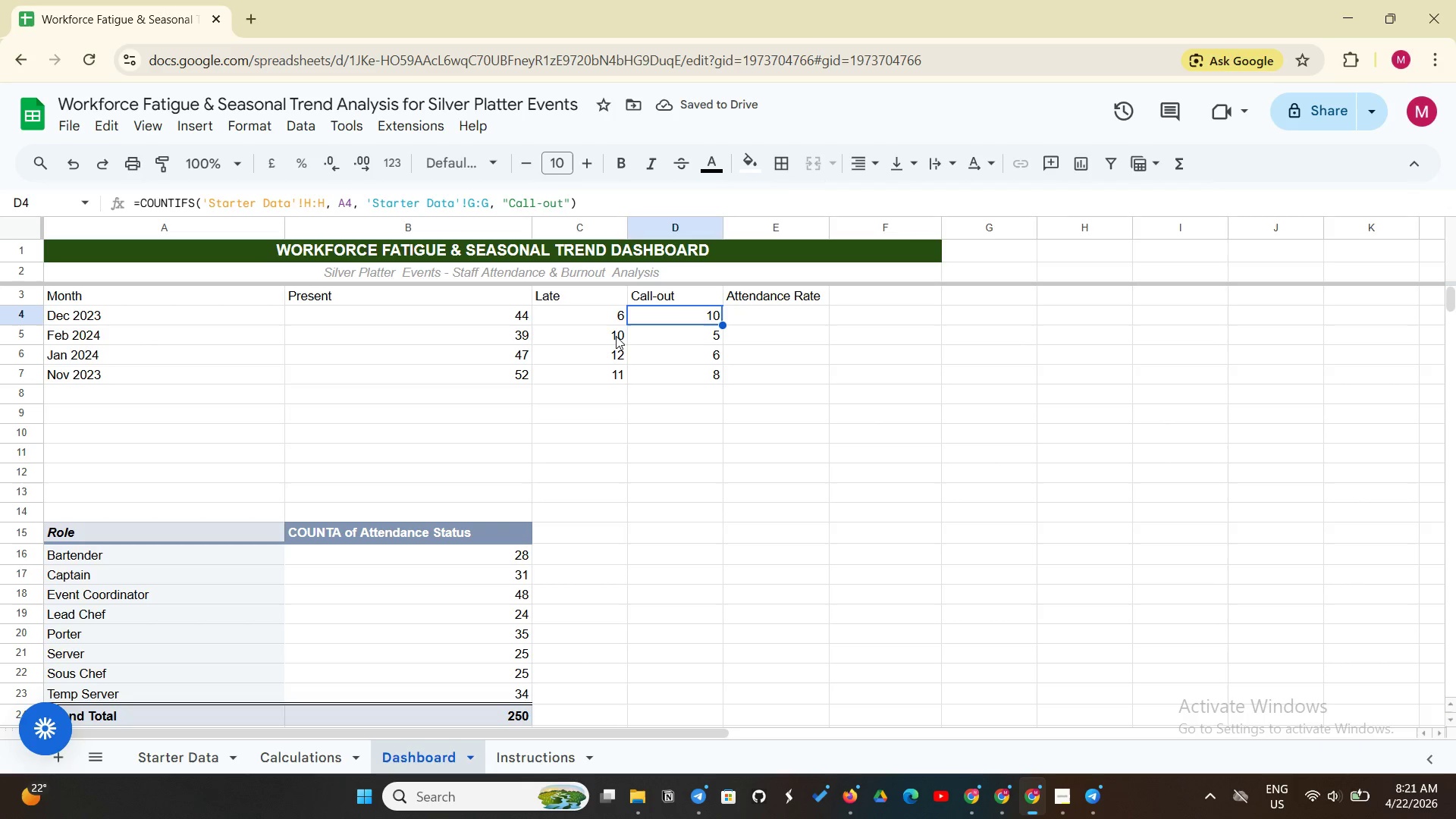 
left_click_drag(start_coordinate=[599, 338], to_coordinate=[603, 341])
 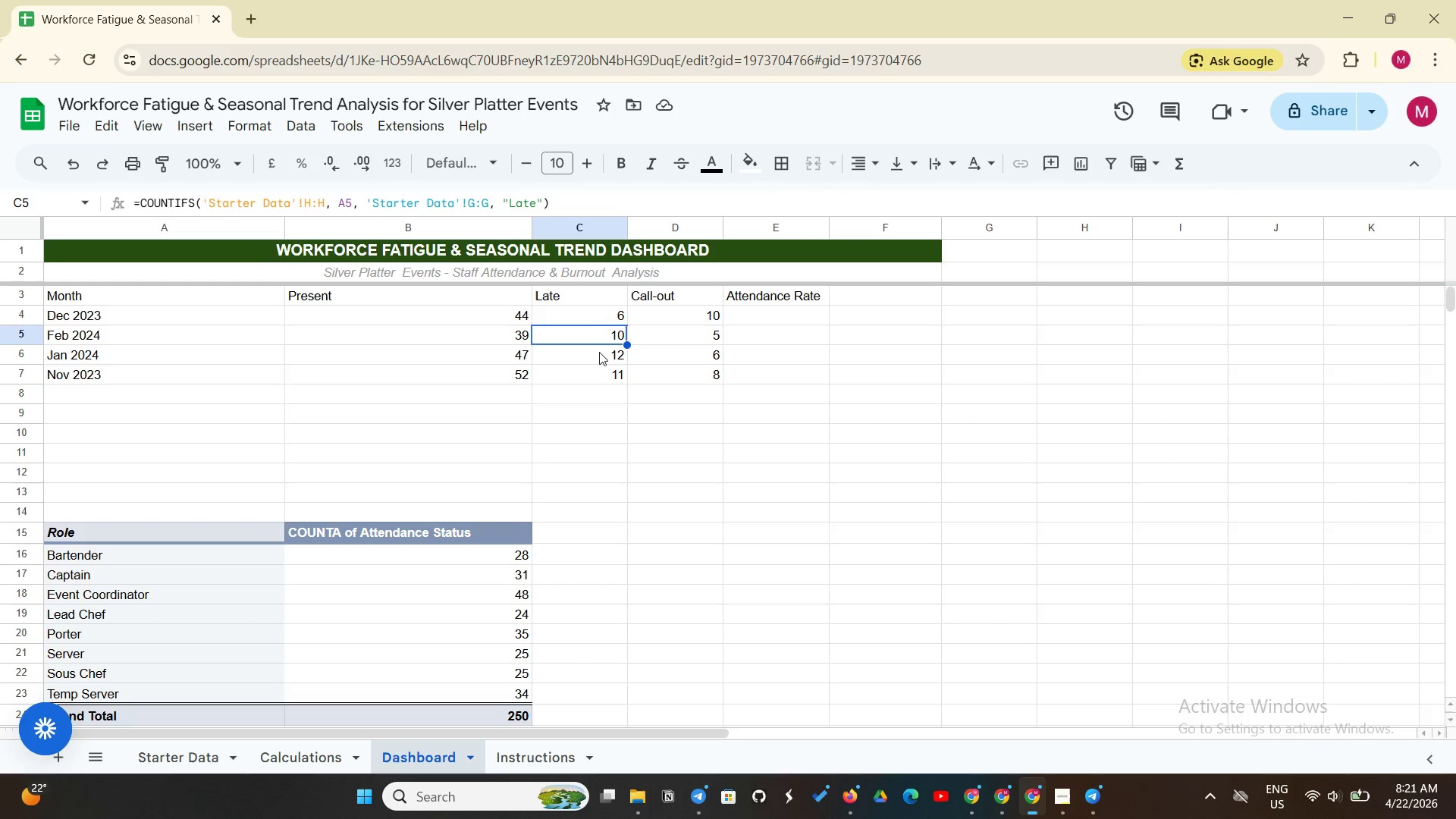 
left_click([599, 352])
 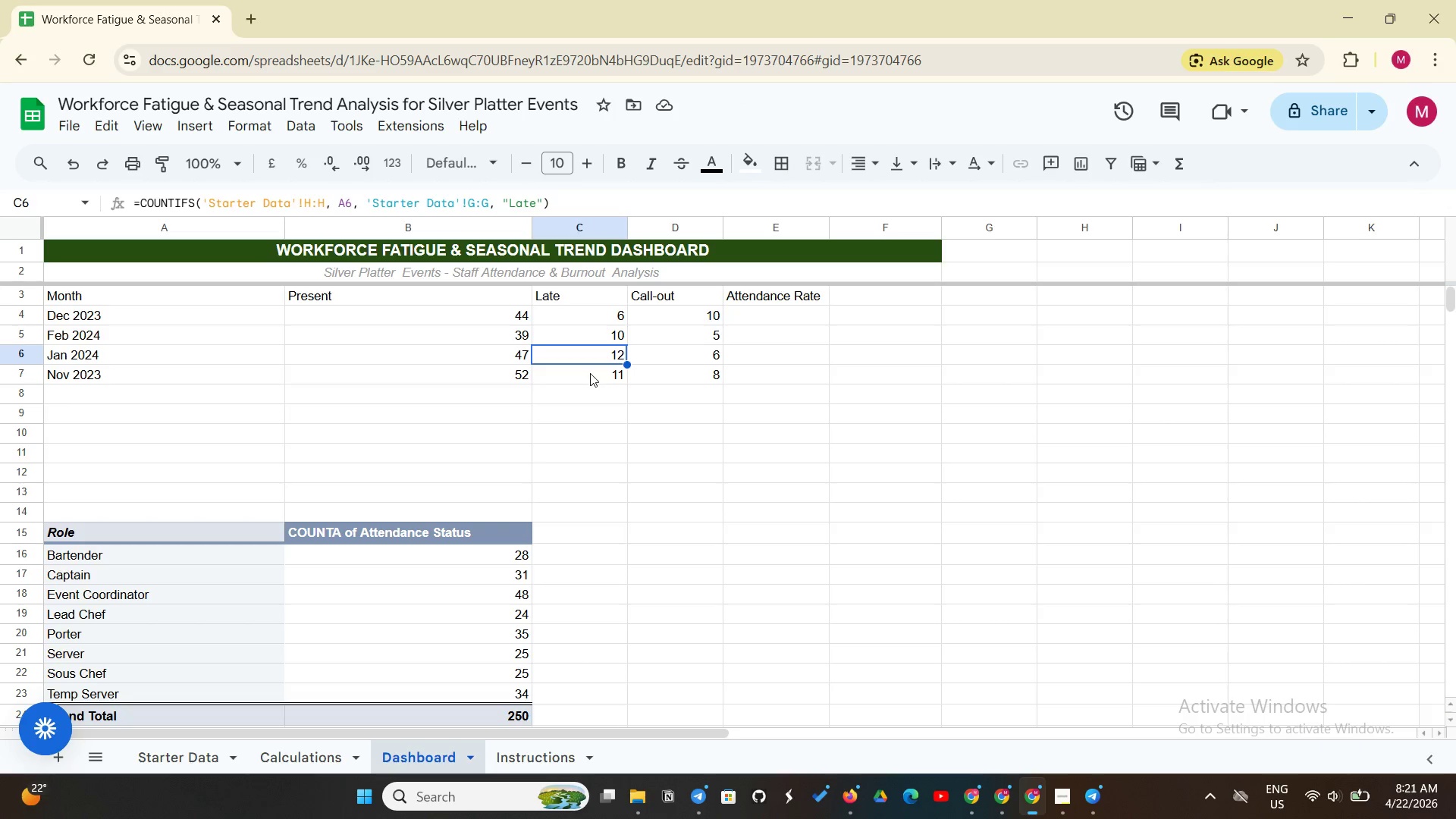 
left_click([590, 373])
 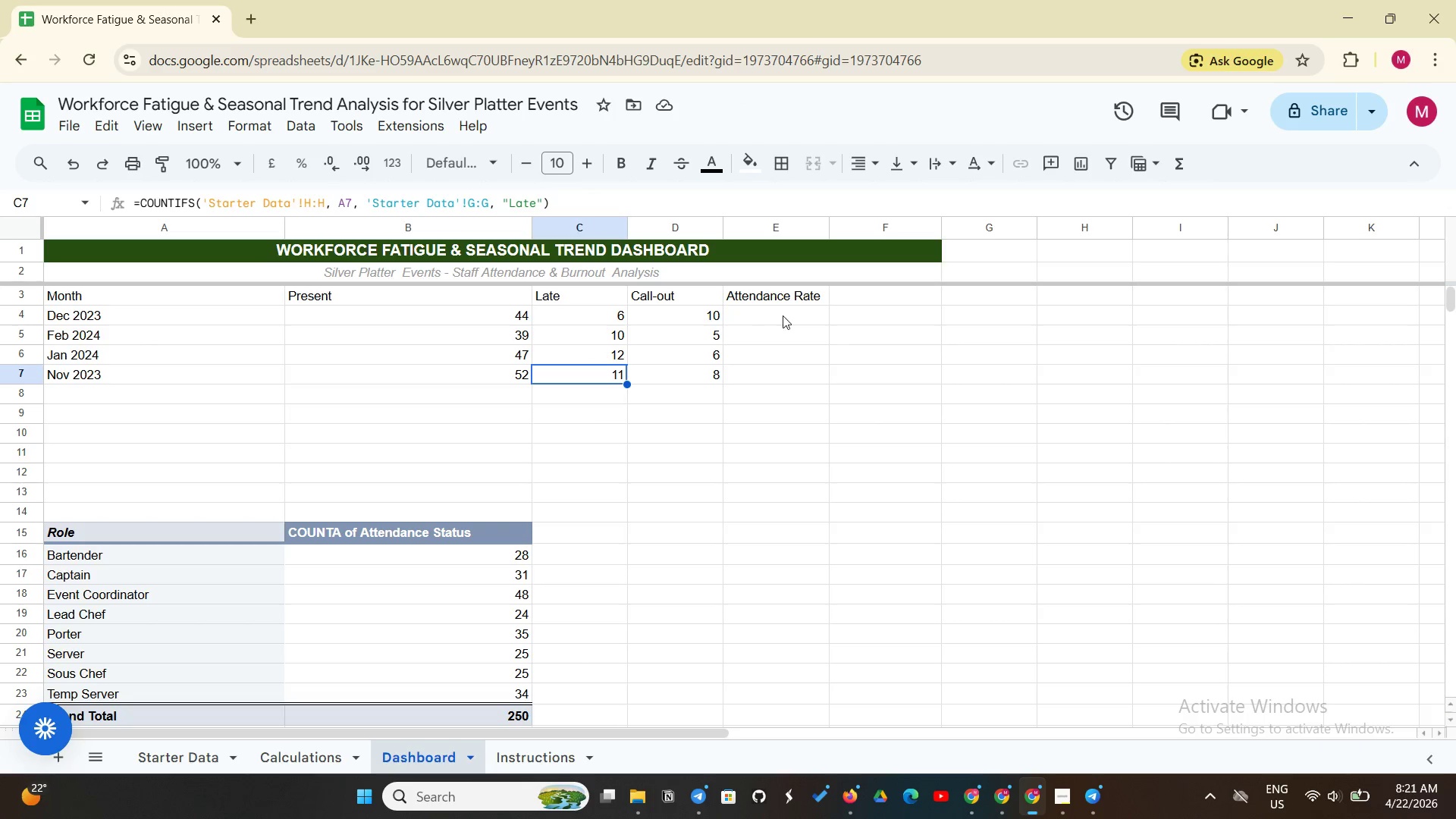 
left_click([785, 315])
 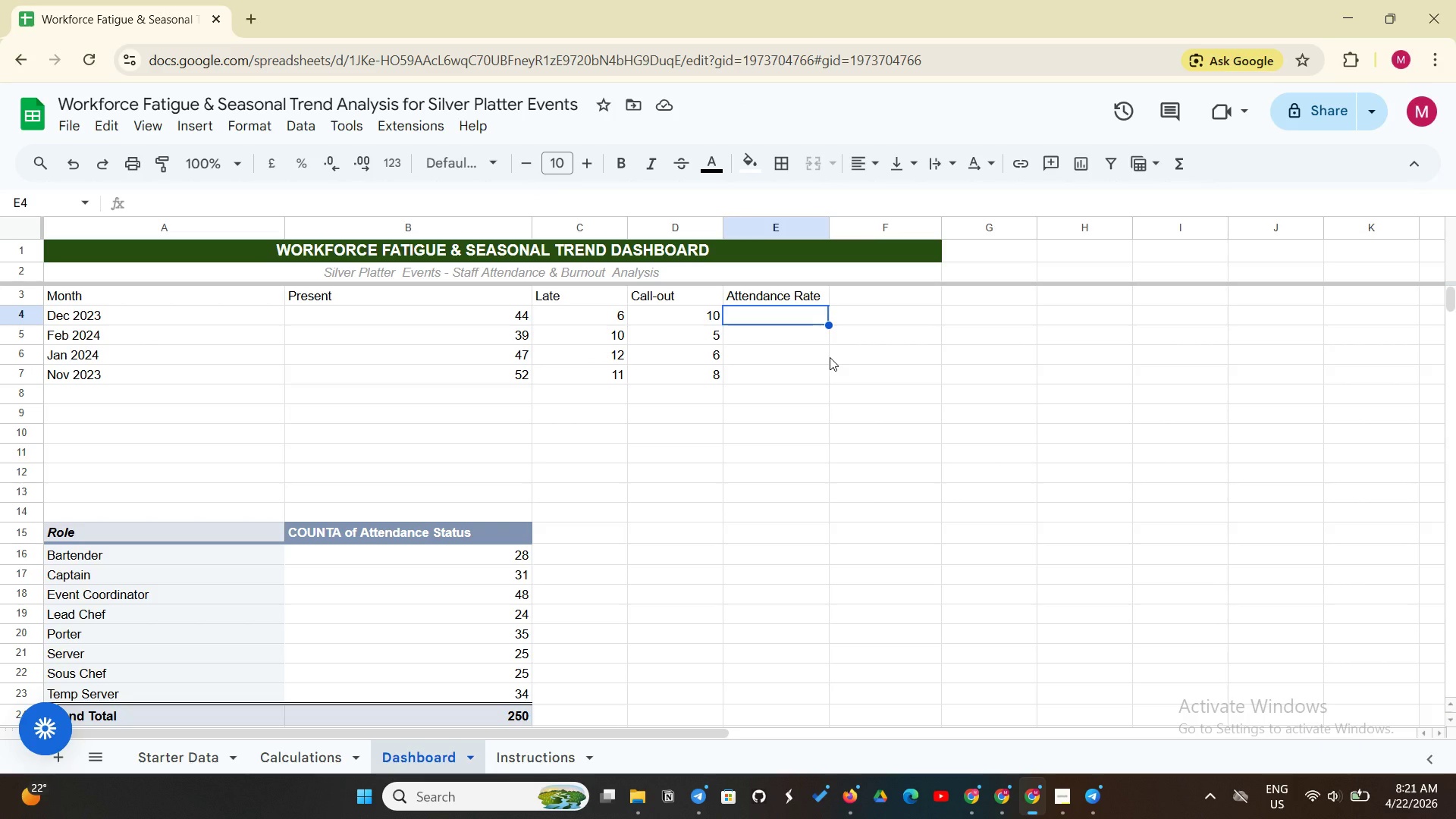 
wait(20.81)
 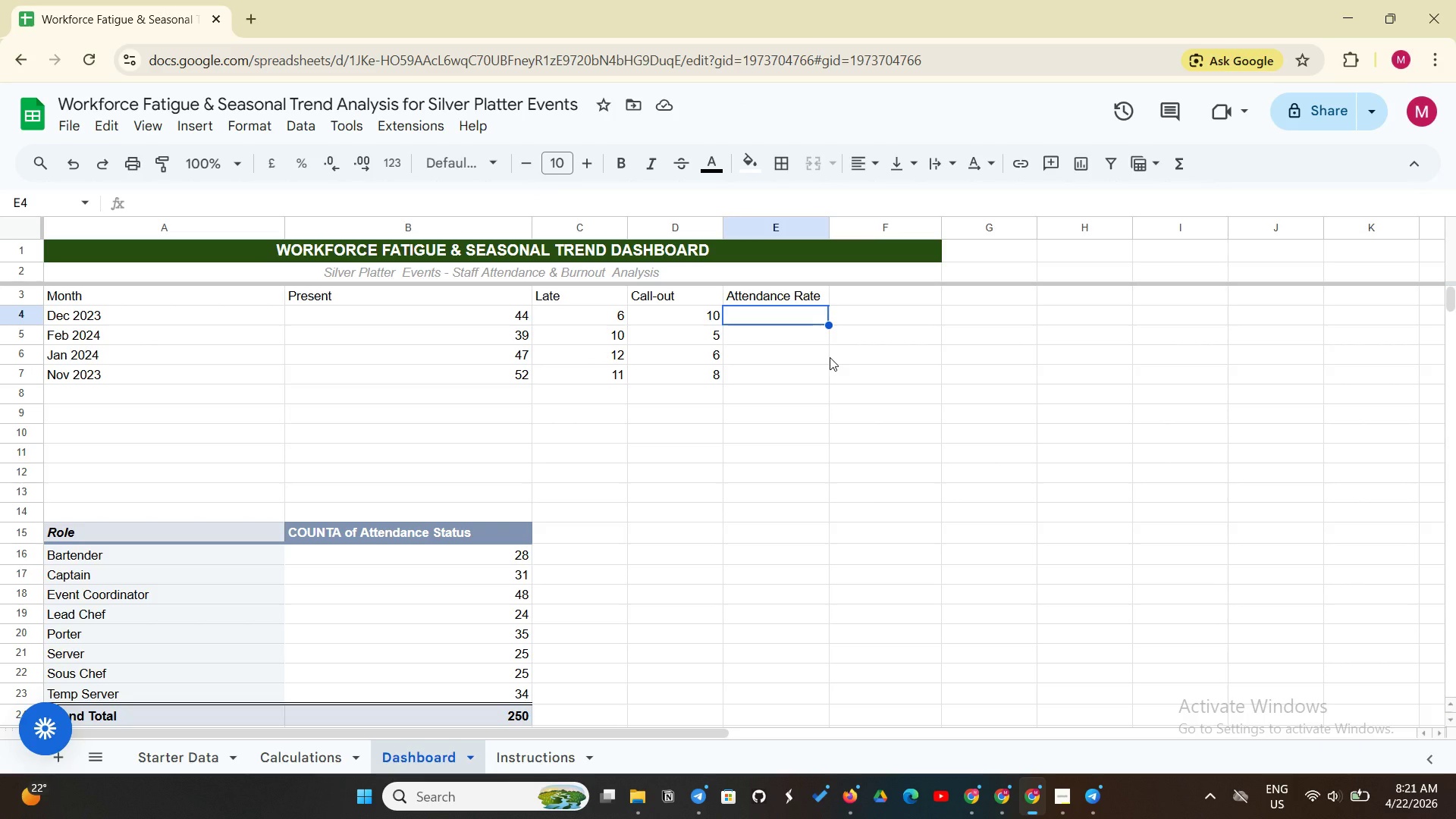 
type(=IFERROR(B6/(B6+C6+D6)<)
key(Backspace)
type(,0))
 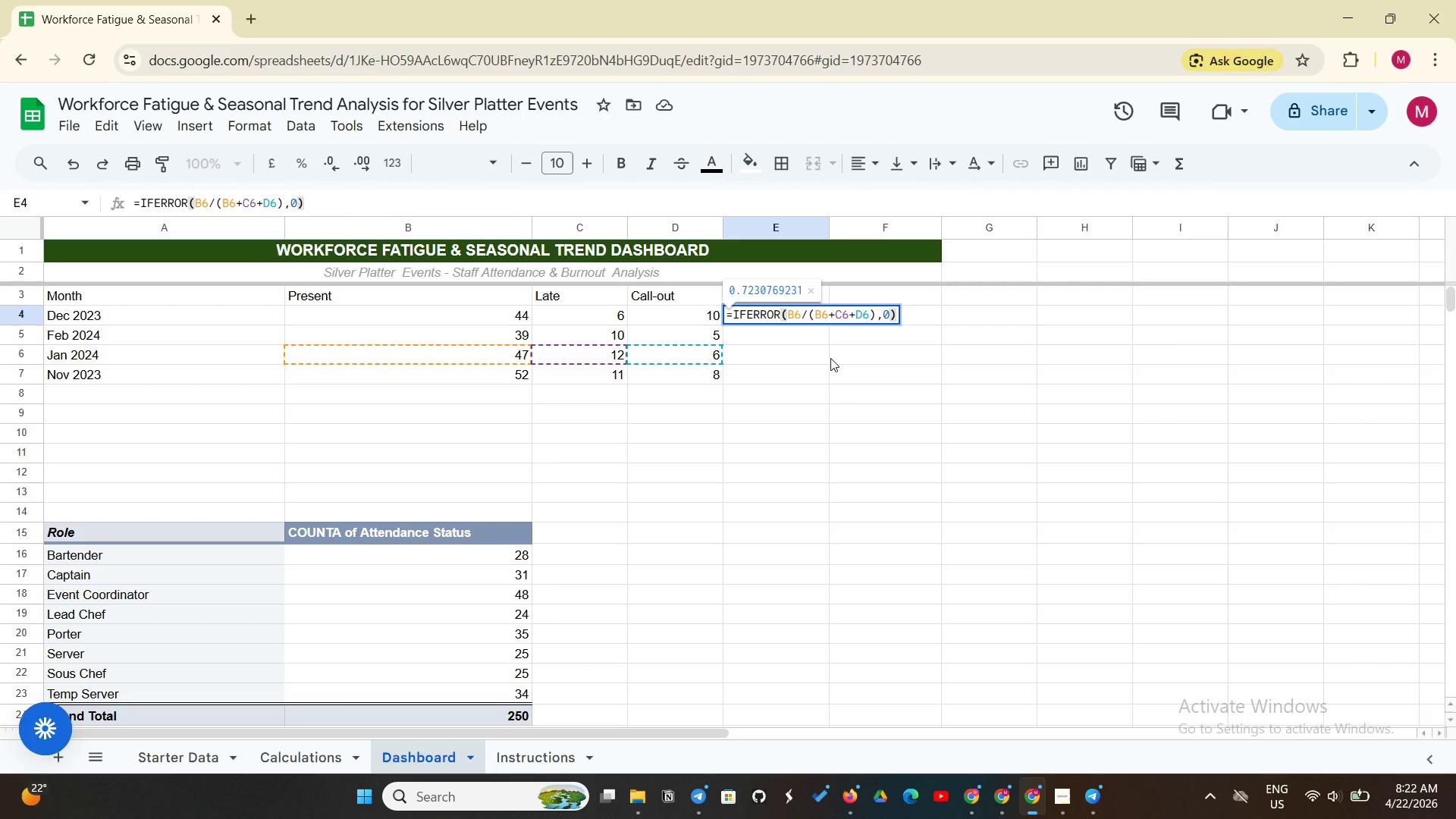 
key(Enter)
 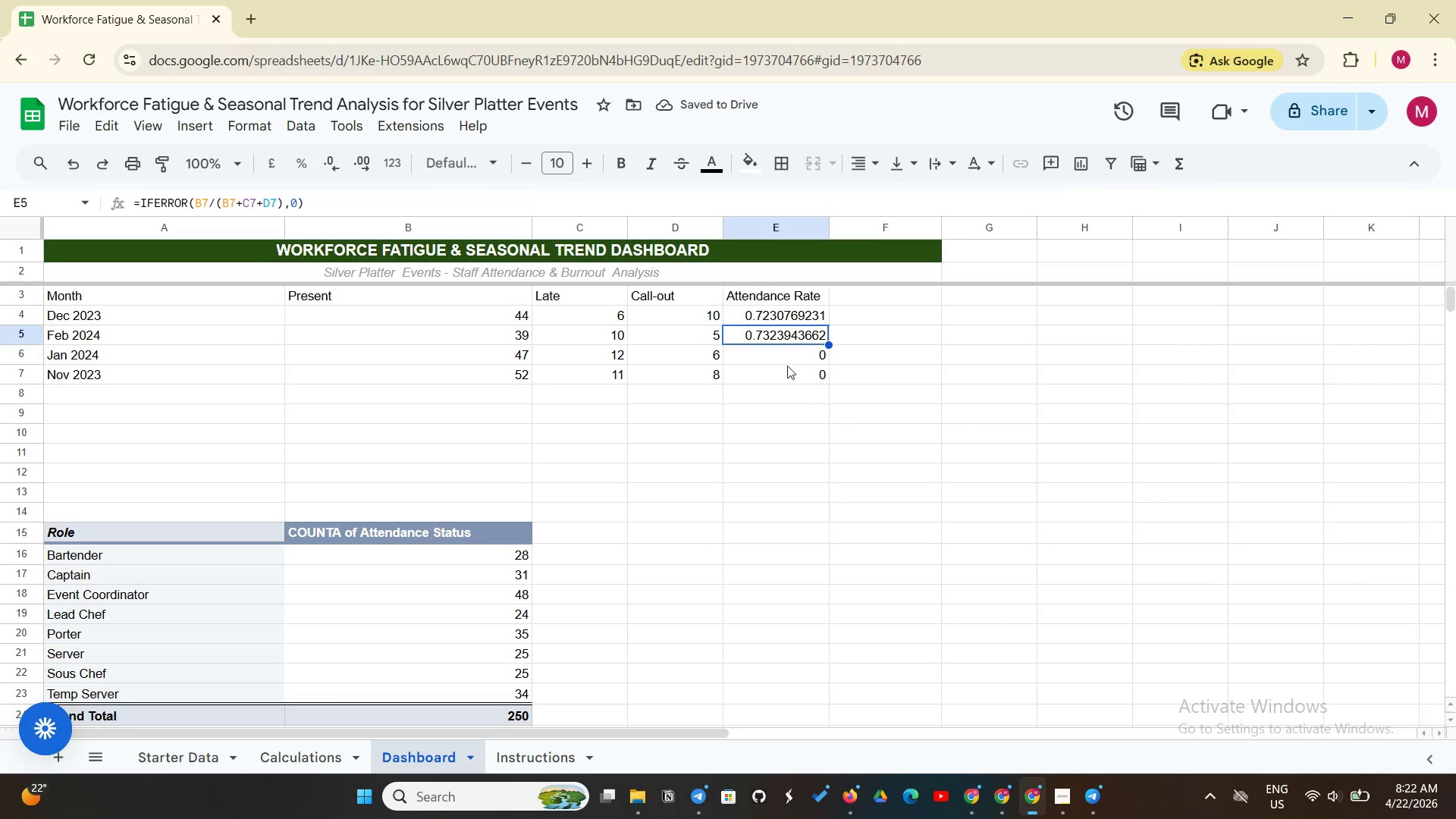 
wait(7.72)
 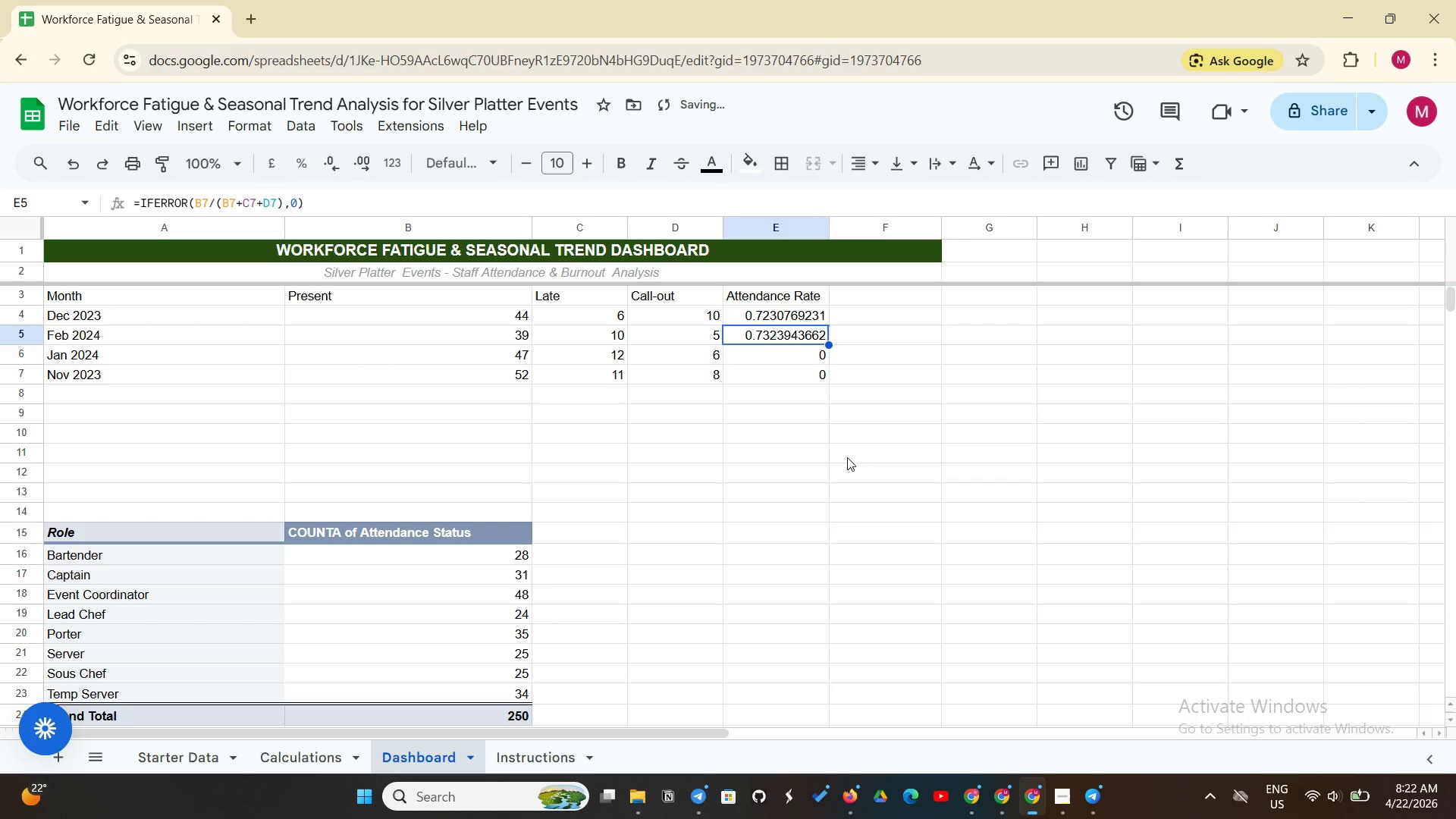 
left_click([789, 322])
 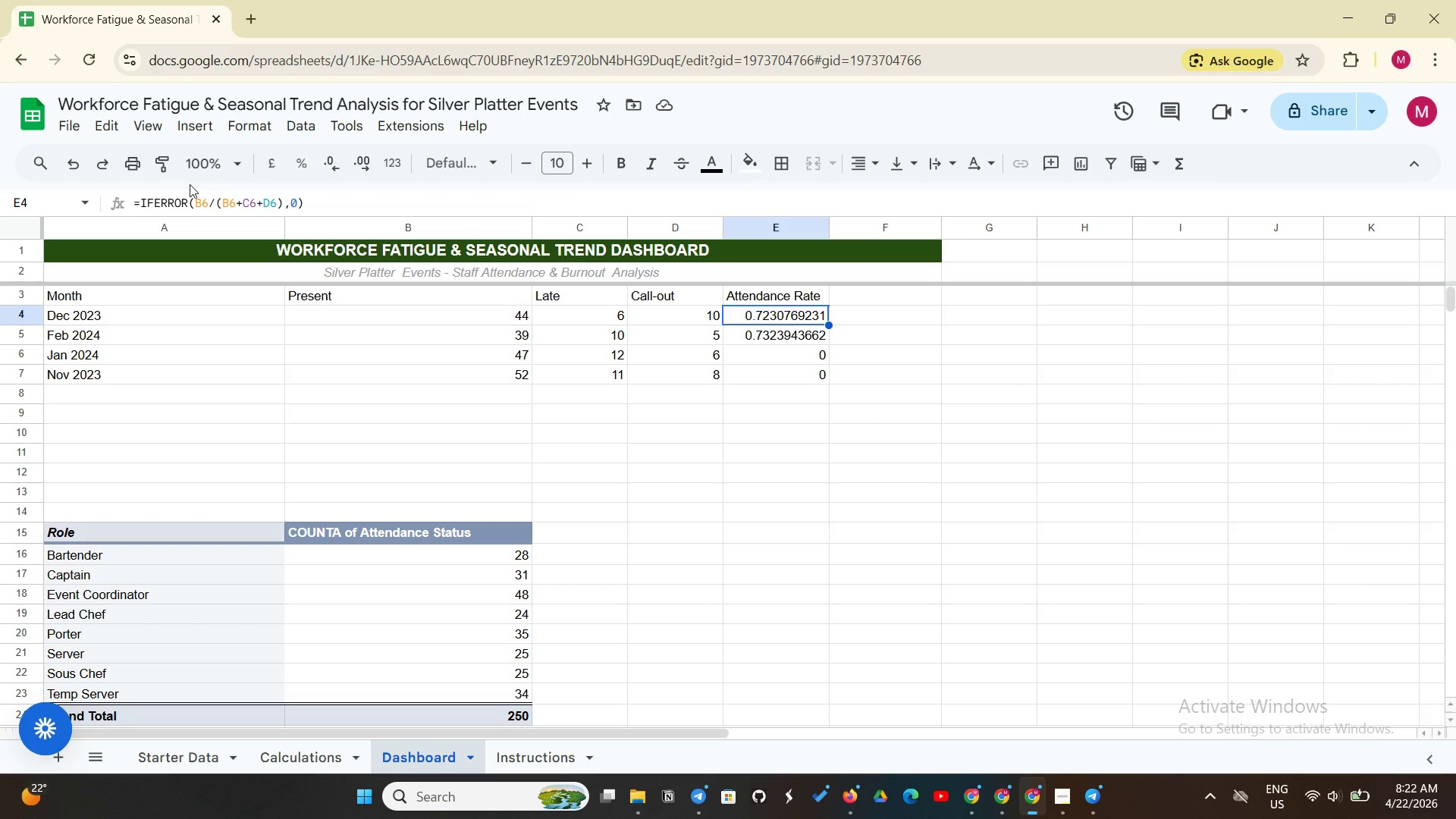 
wait(14.92)
 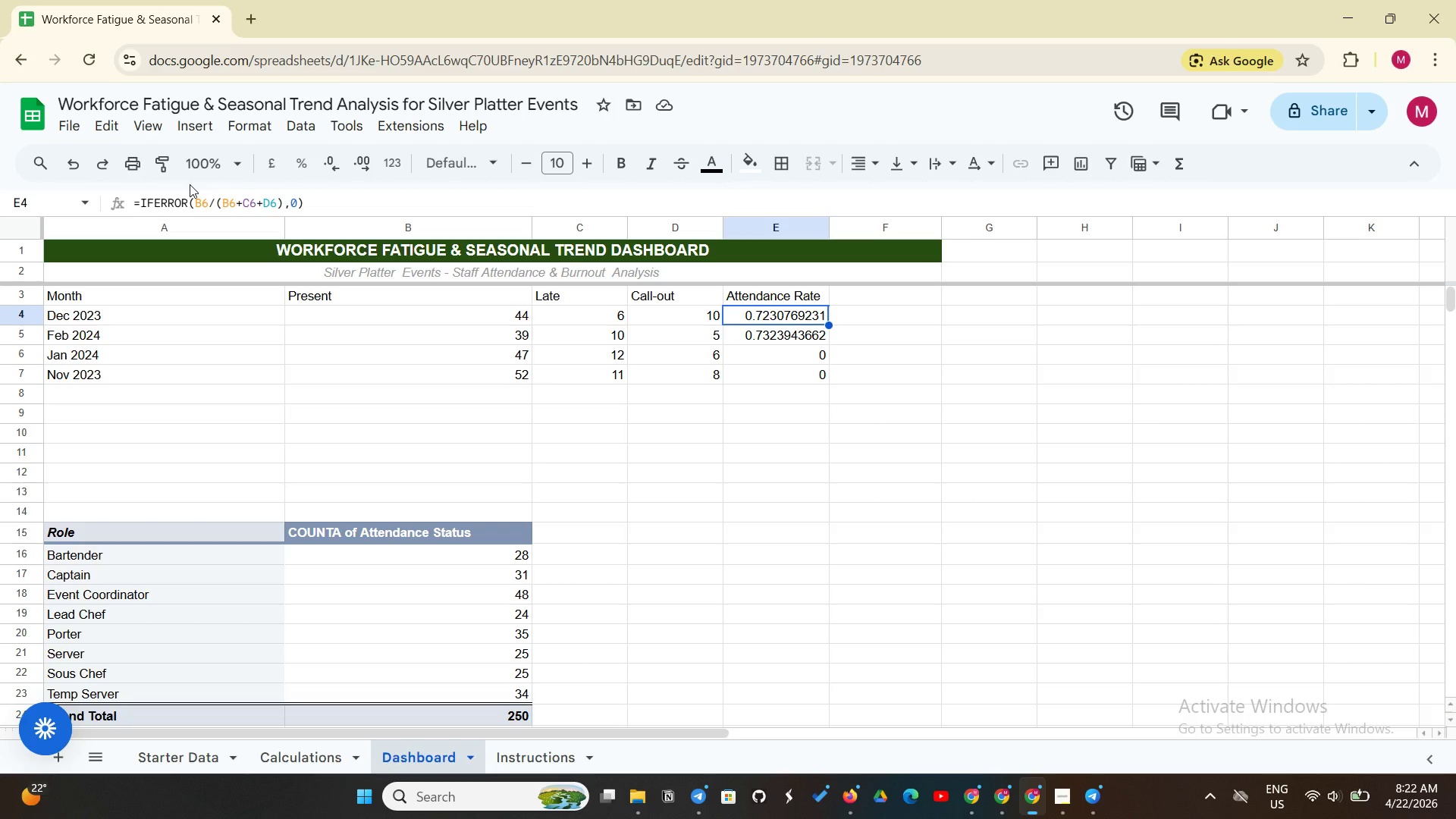 
left_click([204, 195])
 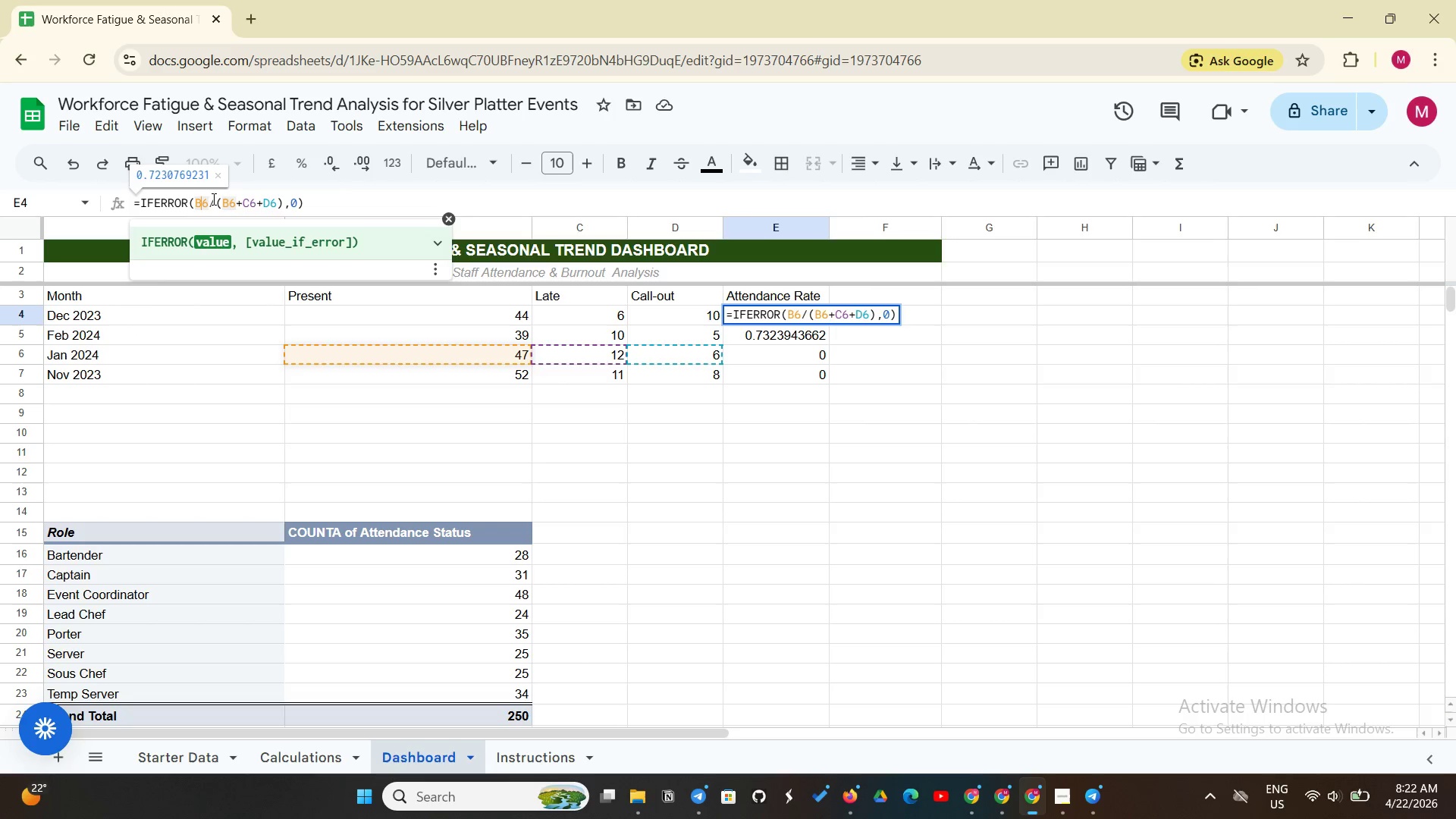 
left_click([212, 199])
 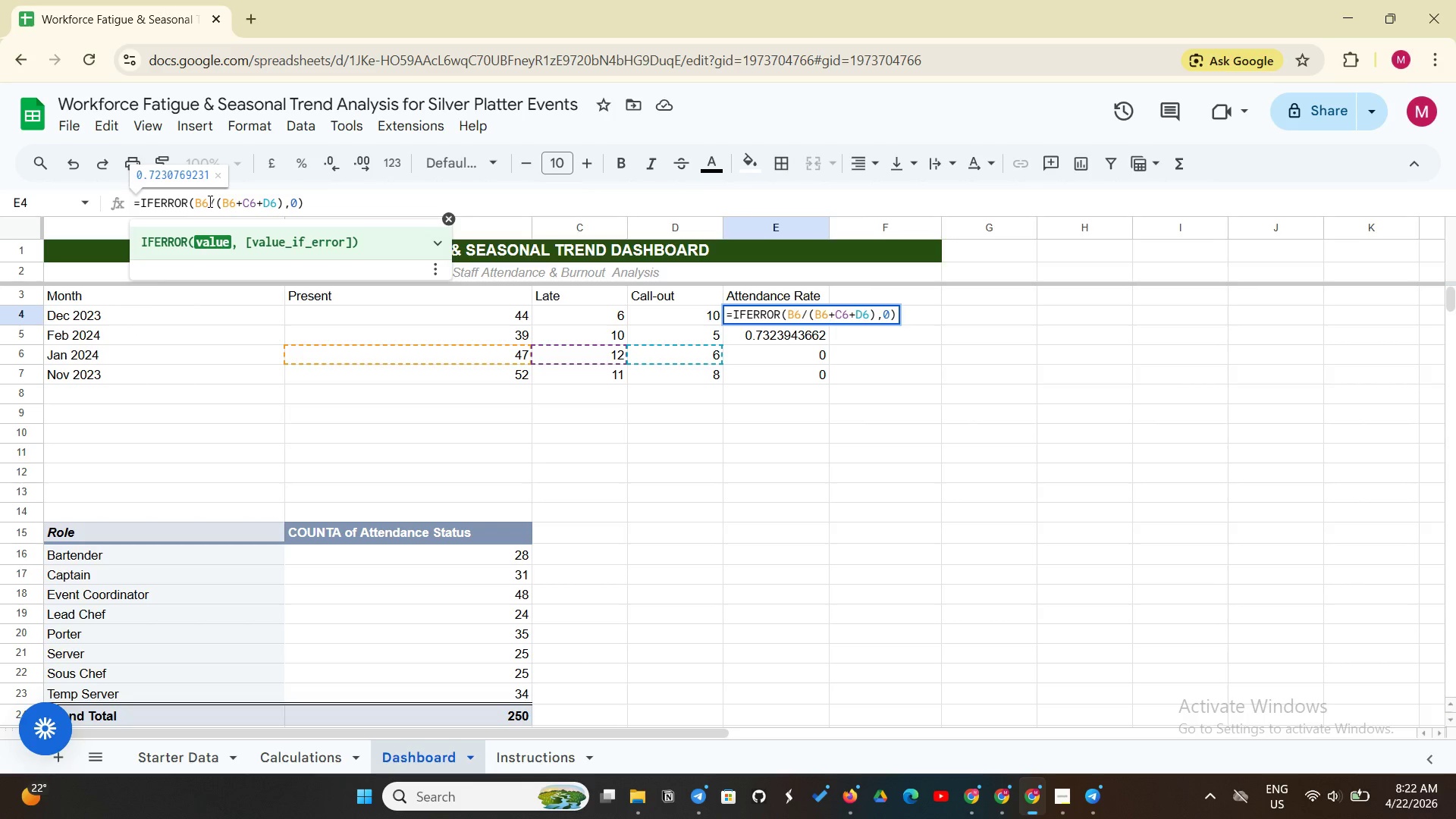 
left_click([209, 201])
 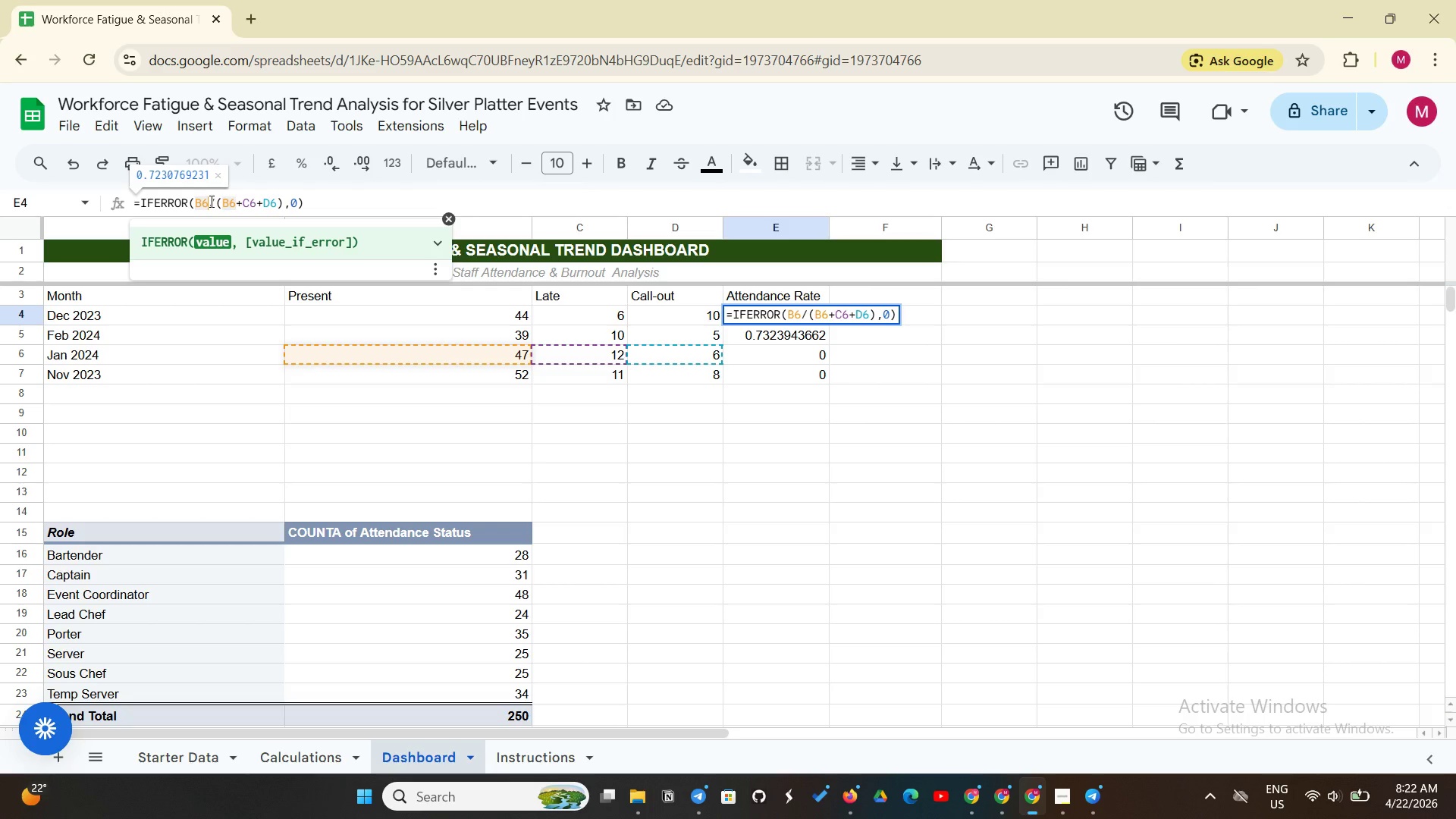 
left_click([211, 201])
 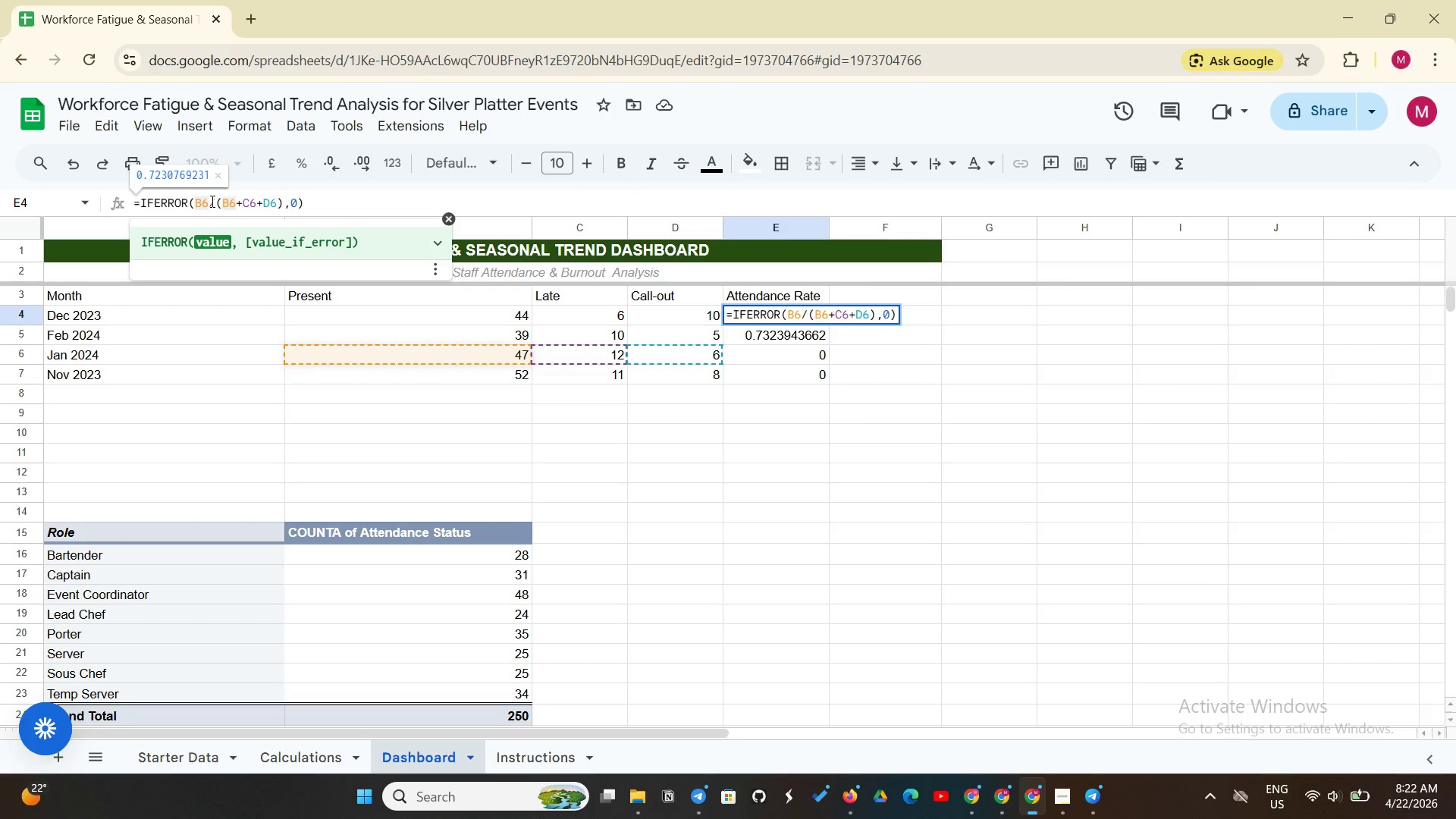 
key(Backspace)
 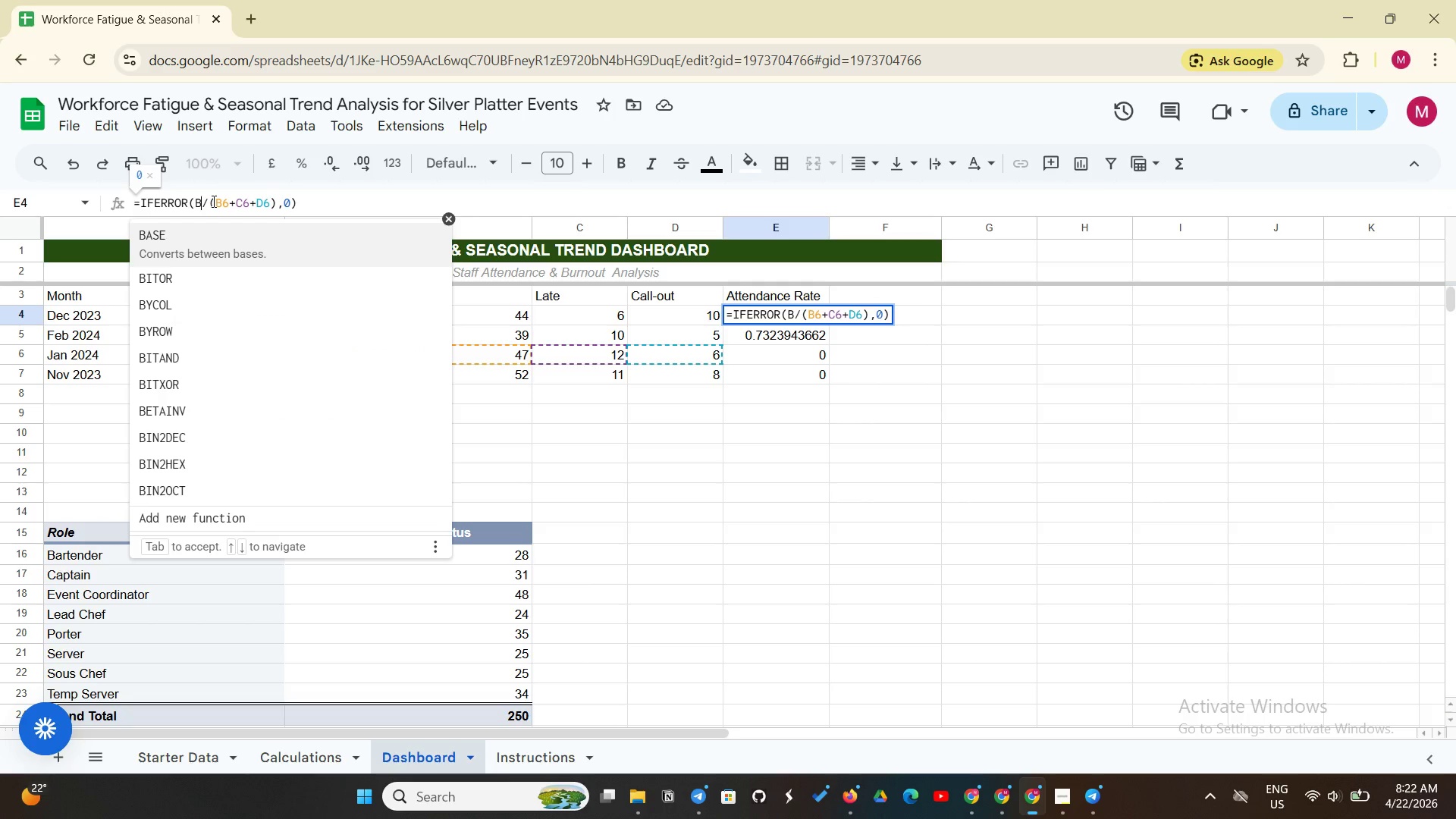 
key(4)
 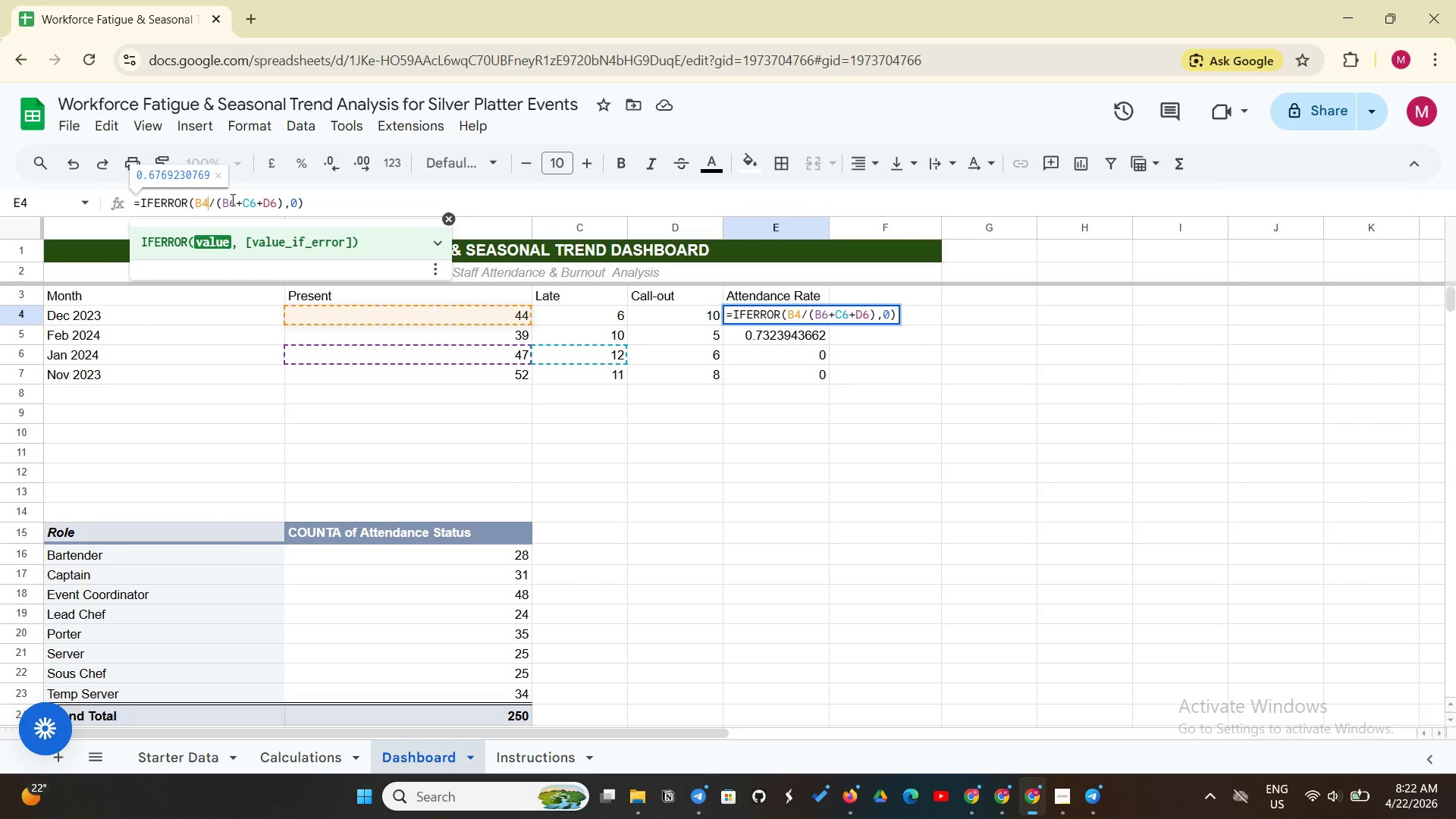 
left_click([234, 199])
 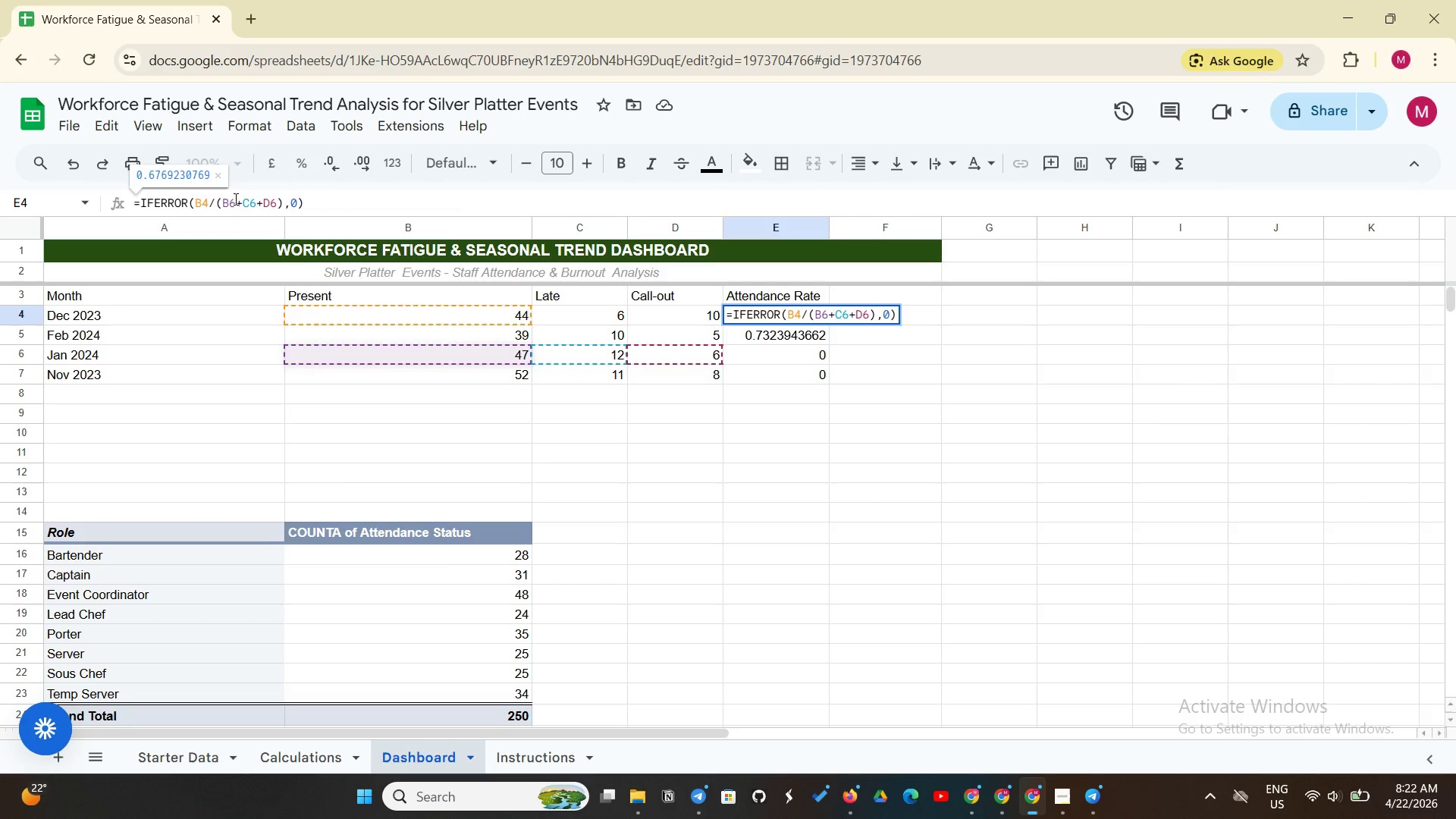 
key(Backspace)
 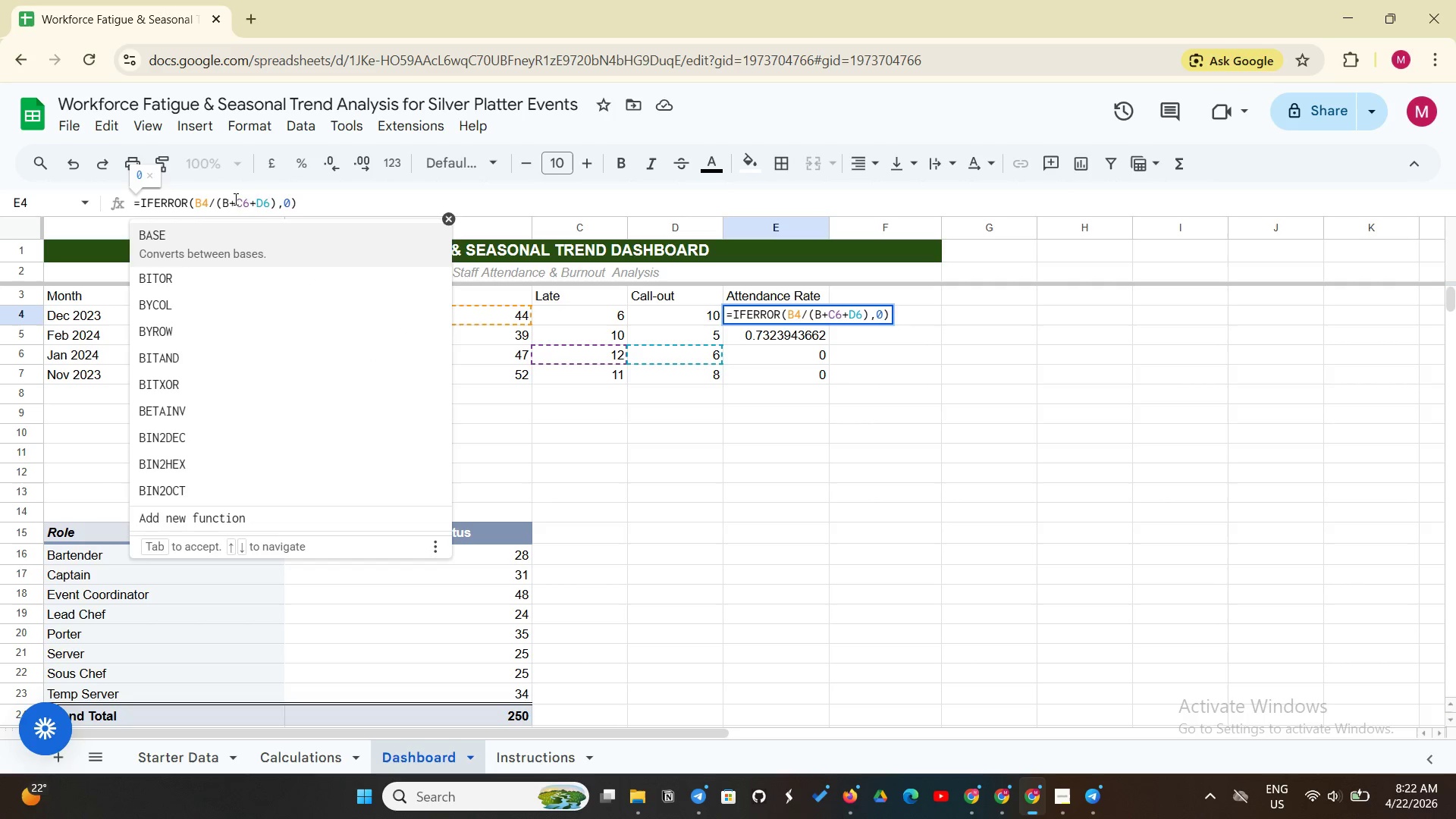 
key(4)
 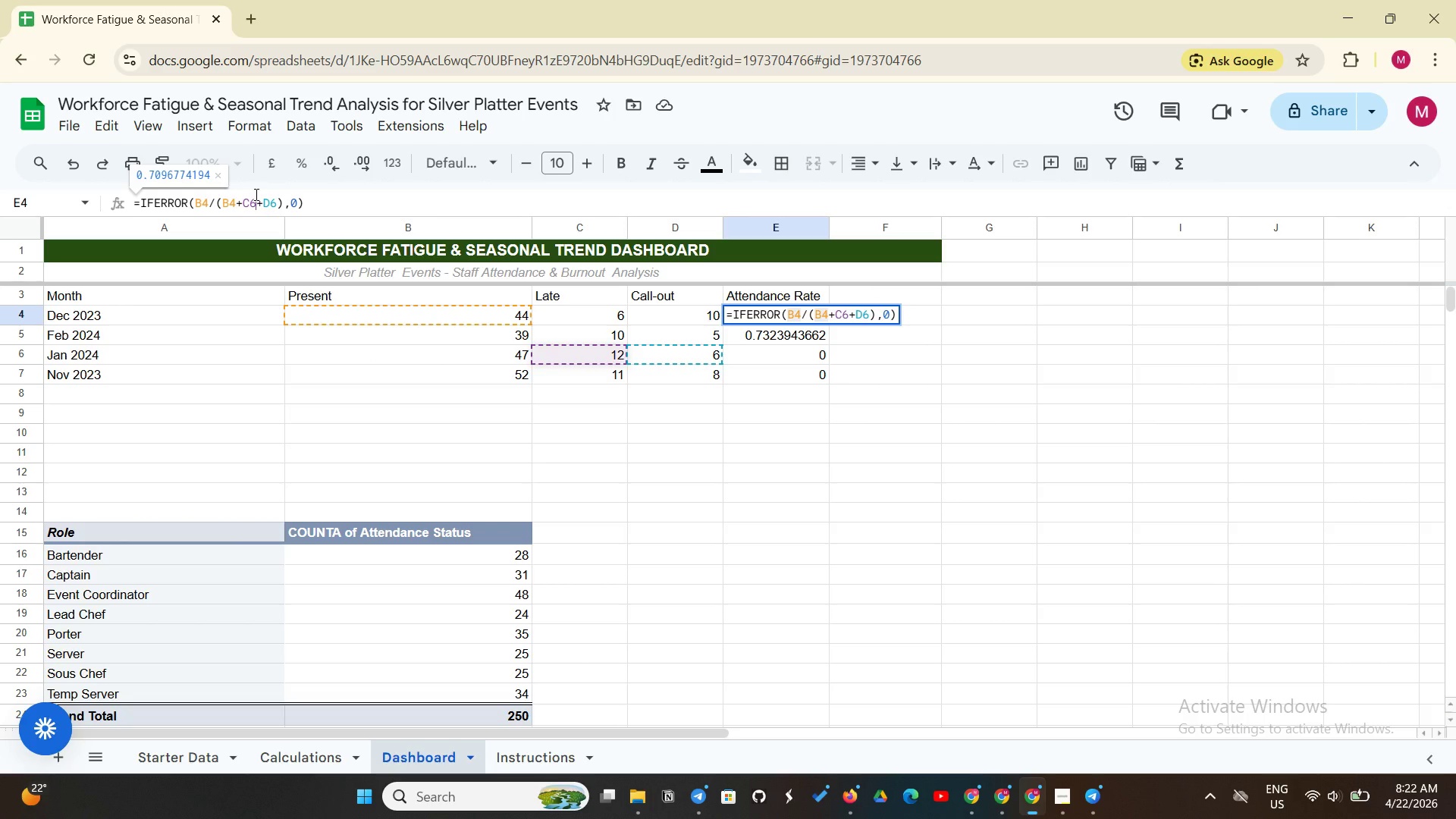 
key(Backspace)
 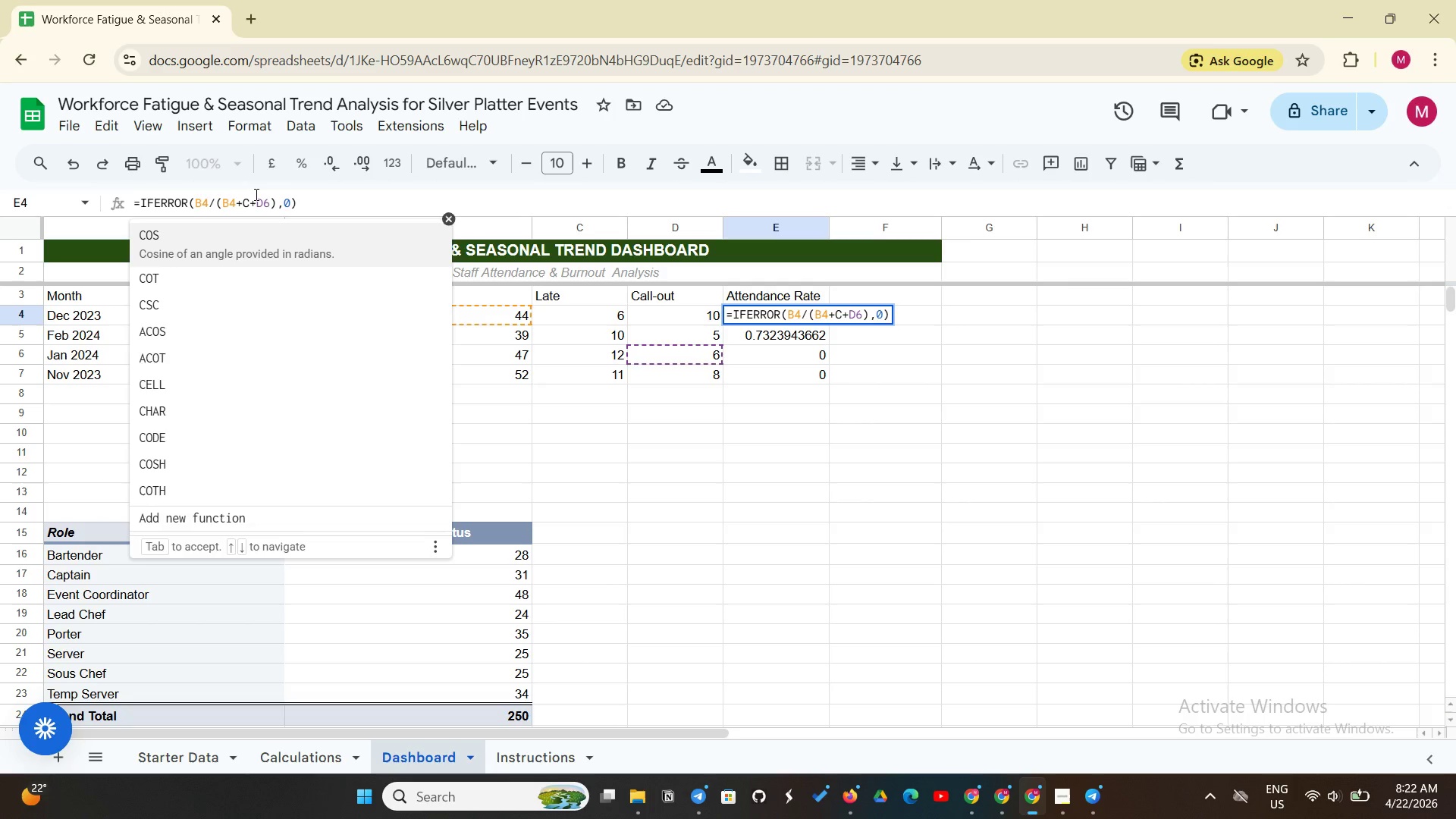 
key(4)
 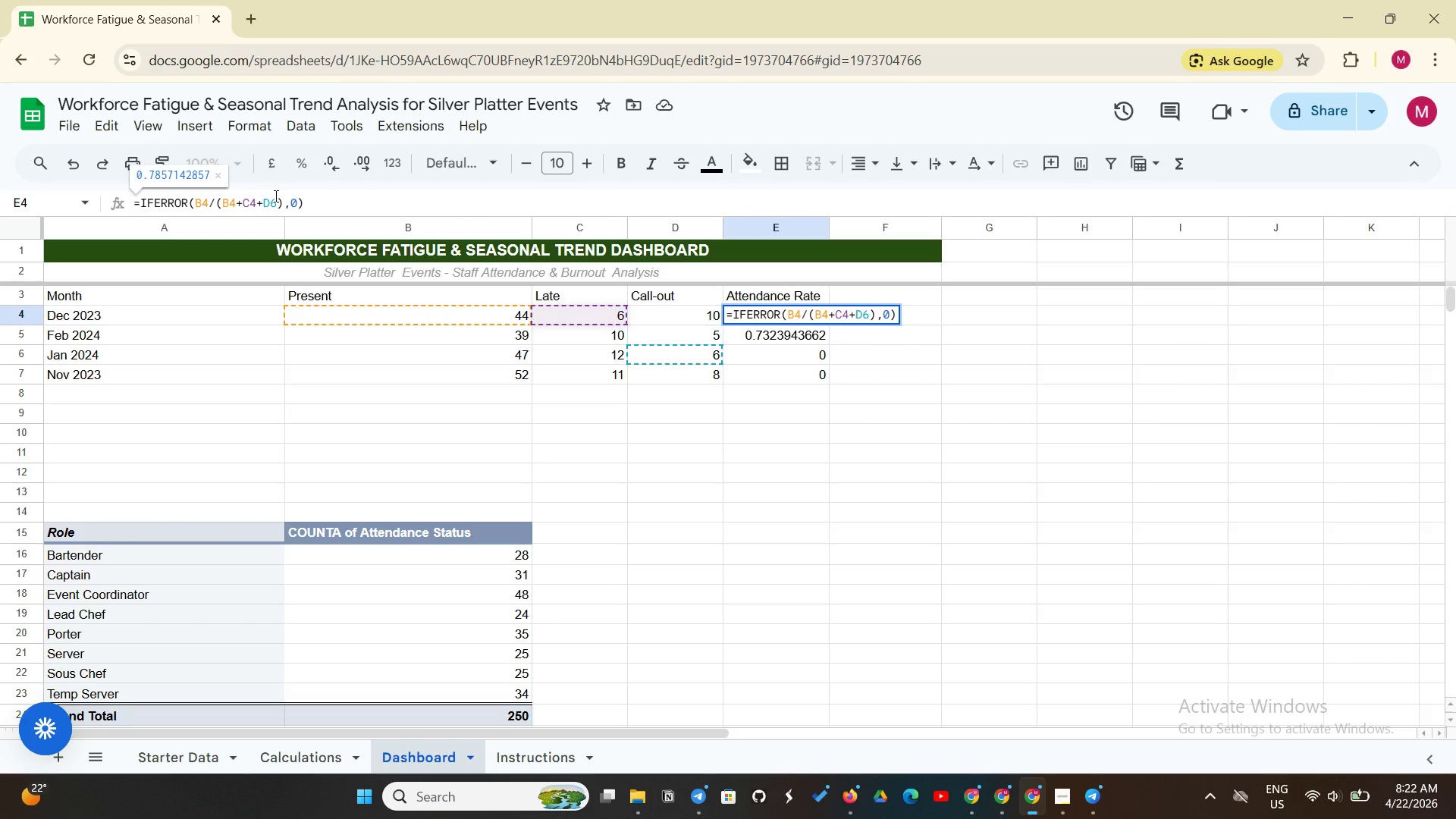 
left_click([275, 196])
 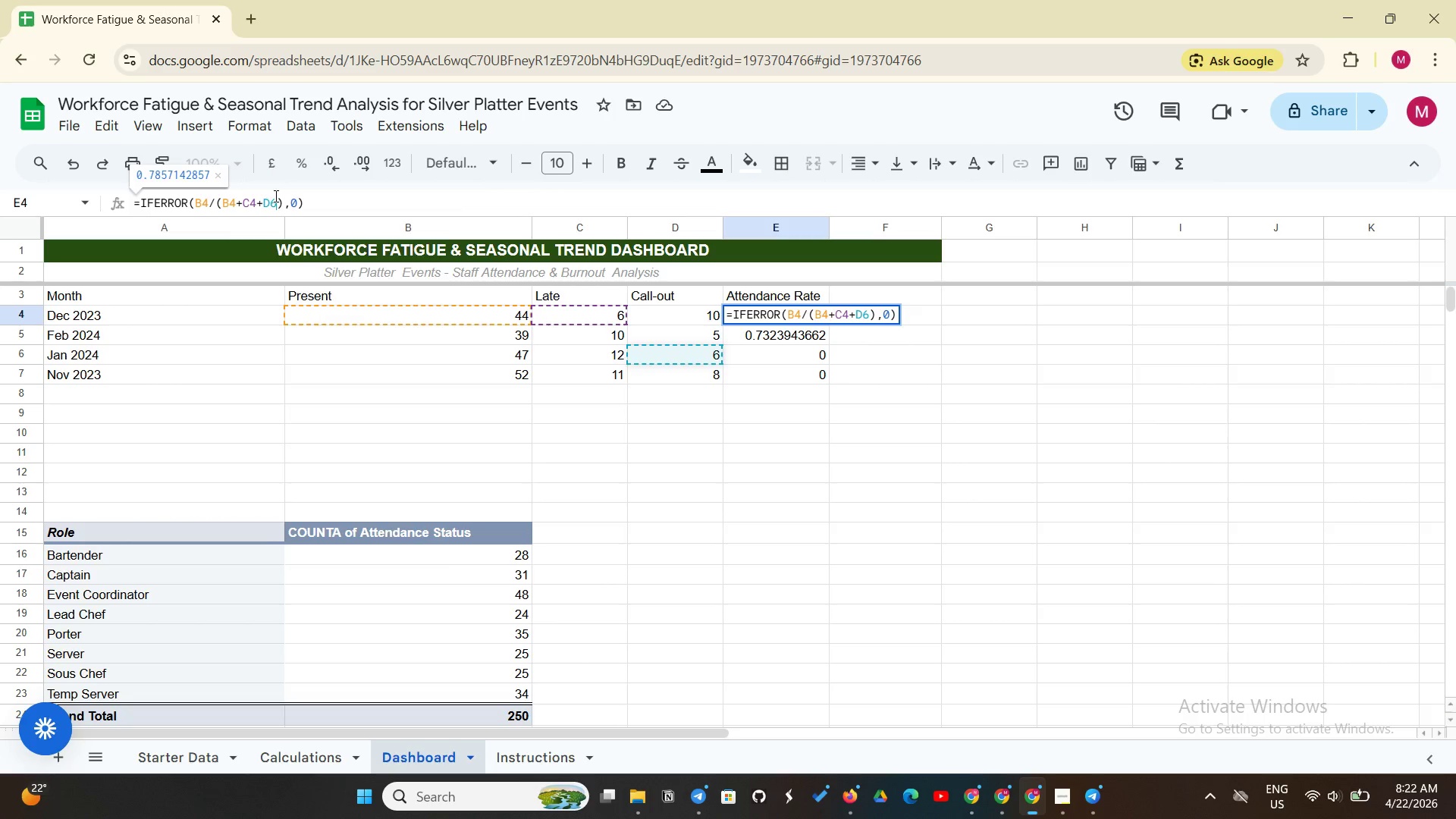 
key(Backspace)
 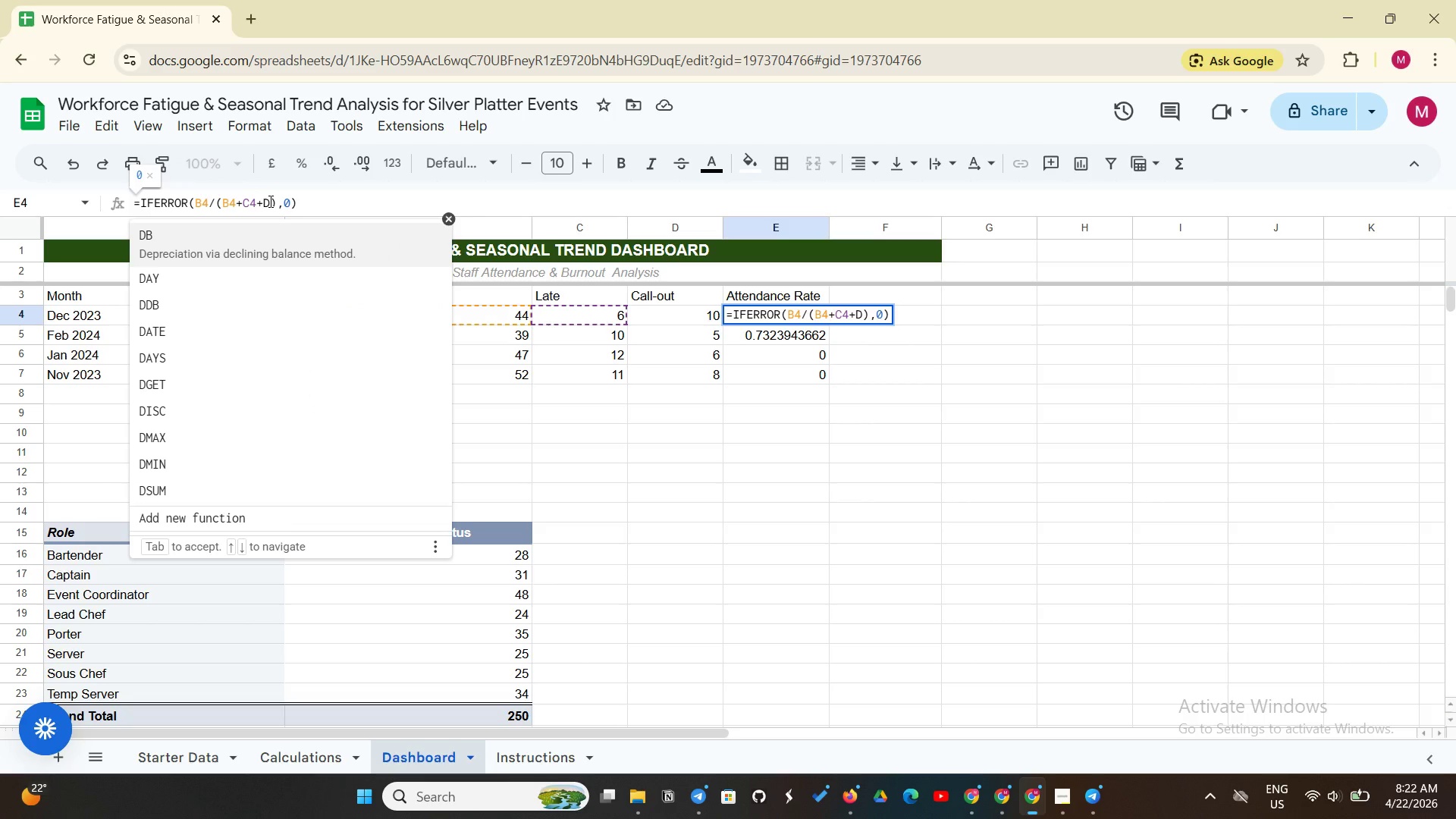 
key(4)
 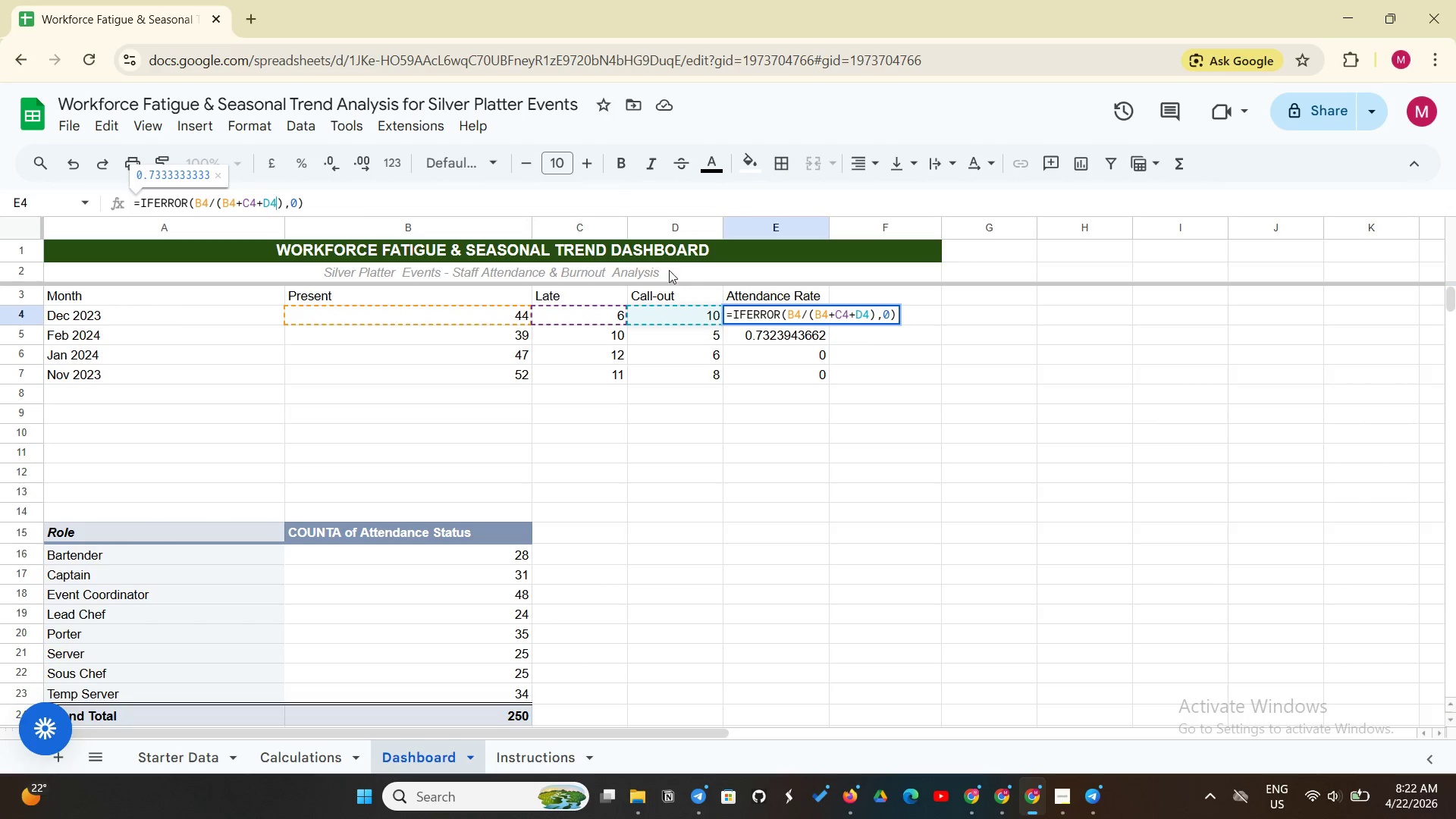 
left_click([332, 190])
 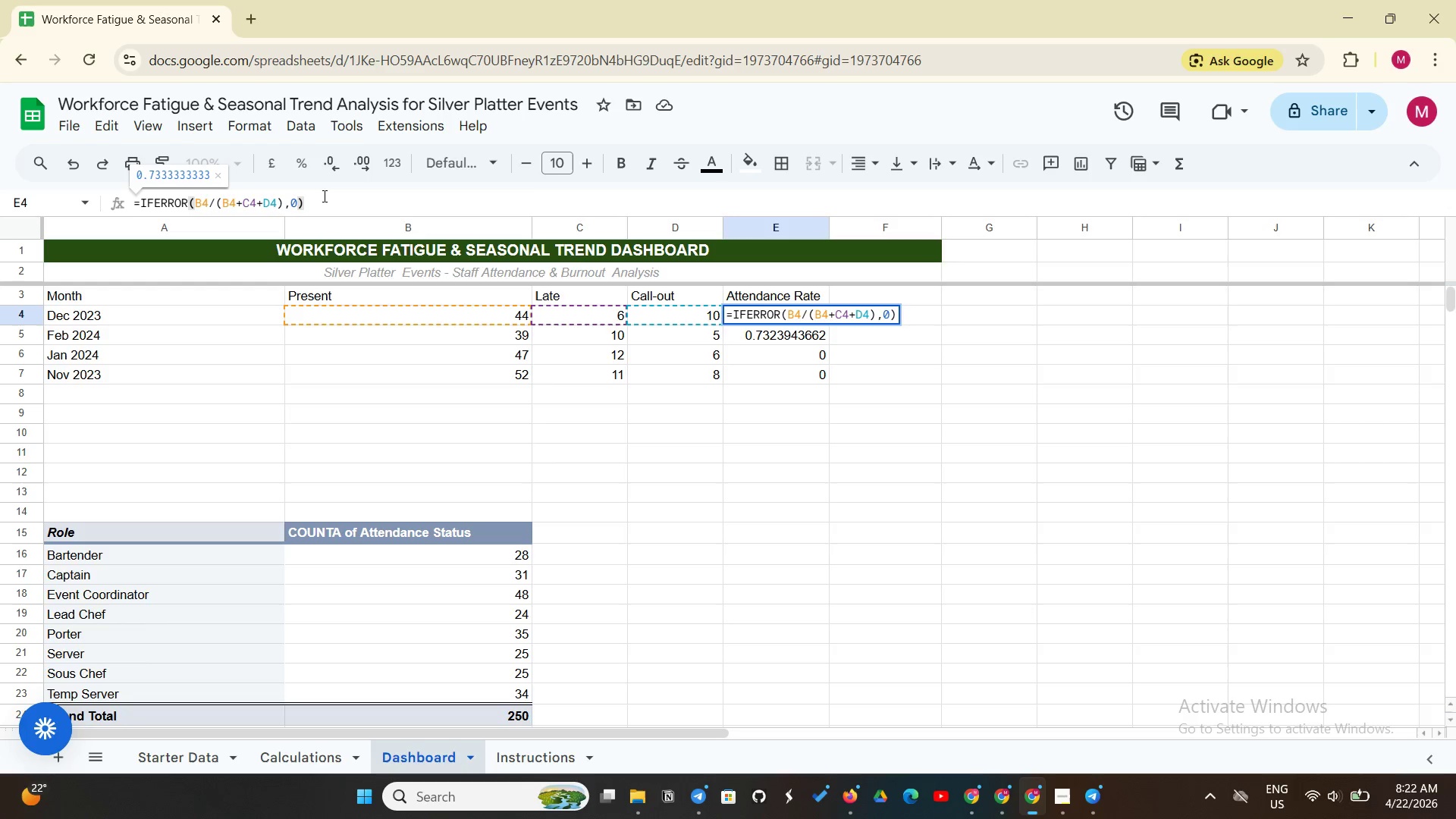 
key(Enter)
 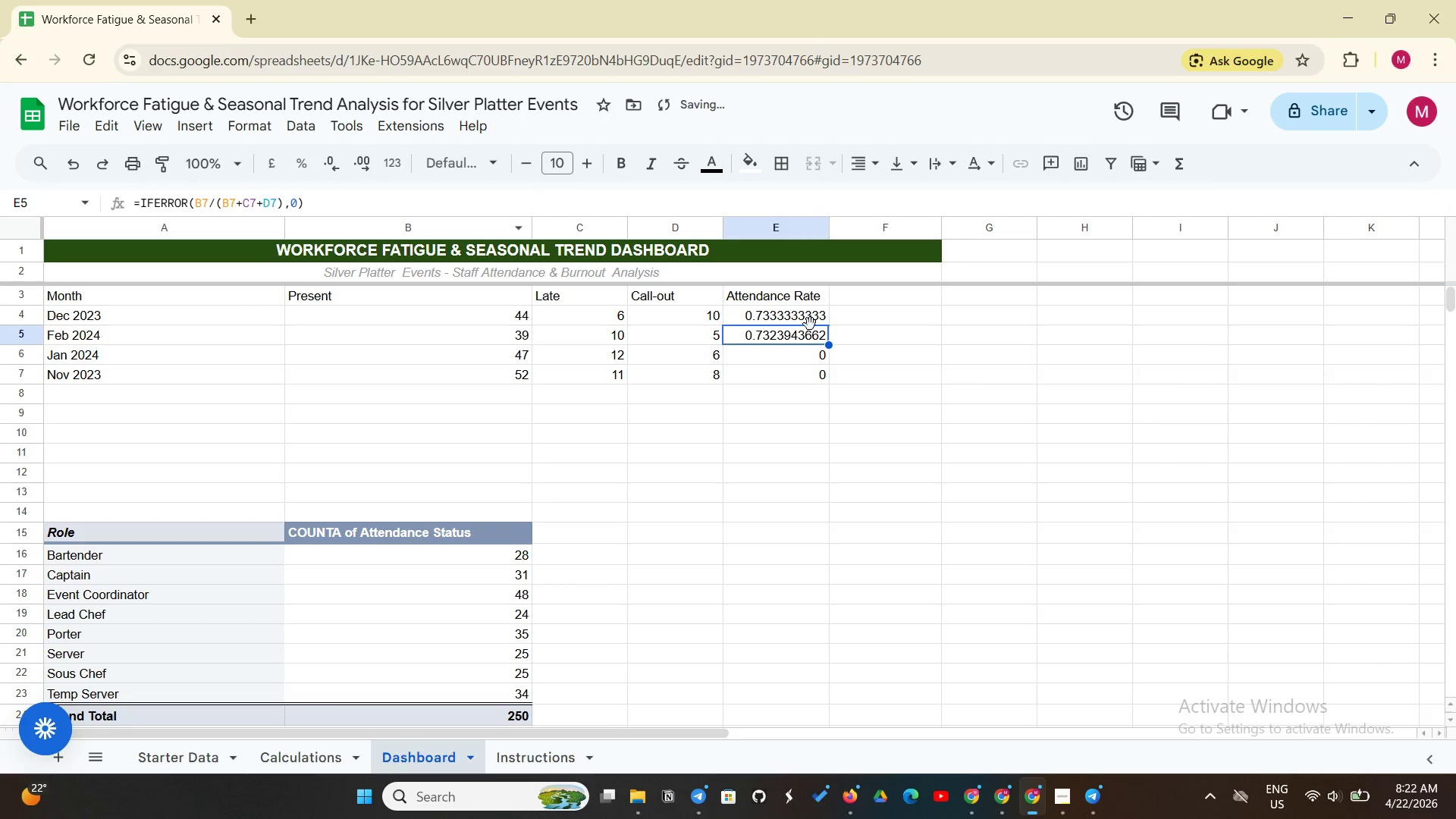 
left_click([810, 316])
 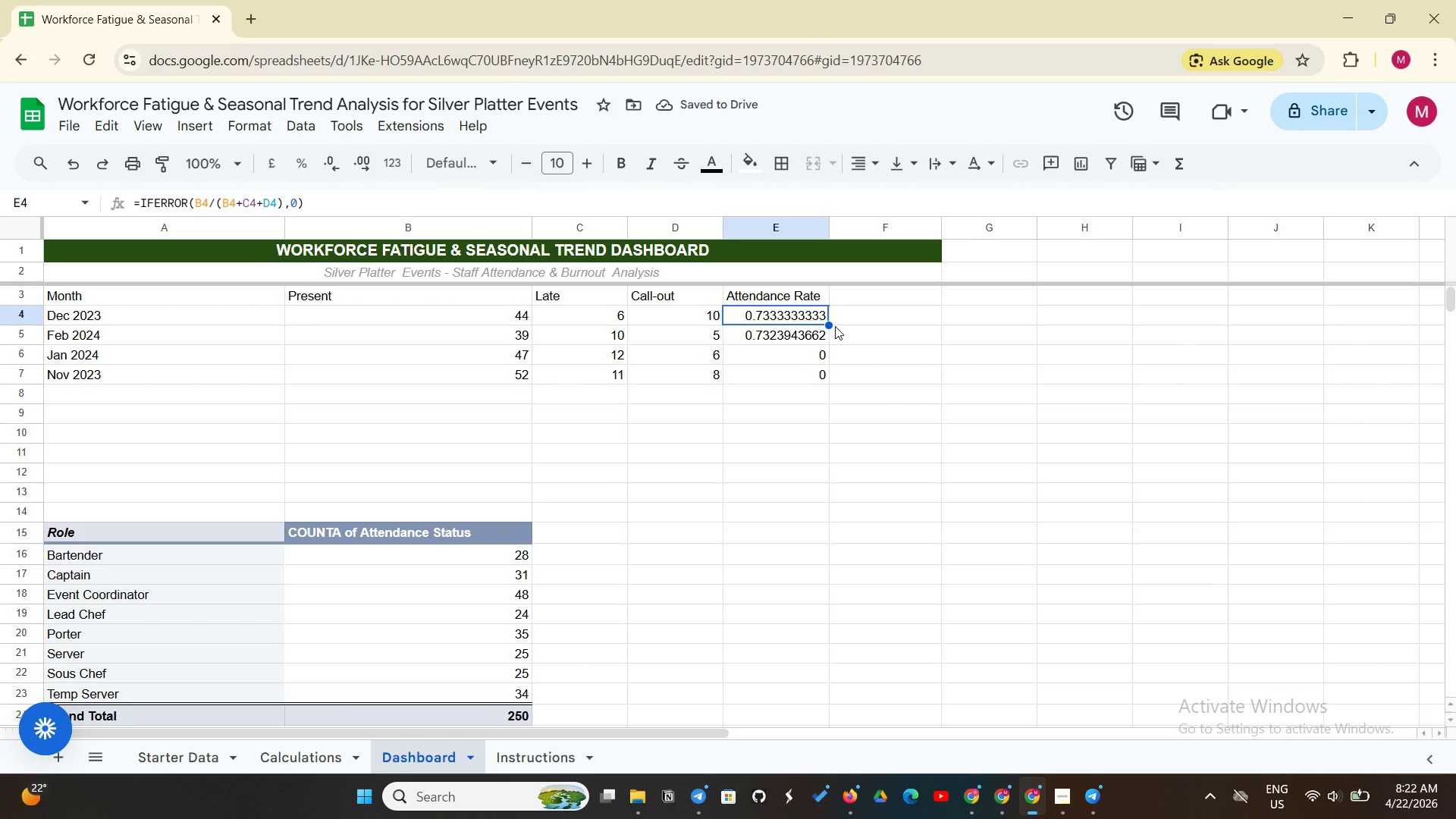 
left_click_drag(start_coordinate=[831, 326], to_coordinate=[829, 373])
 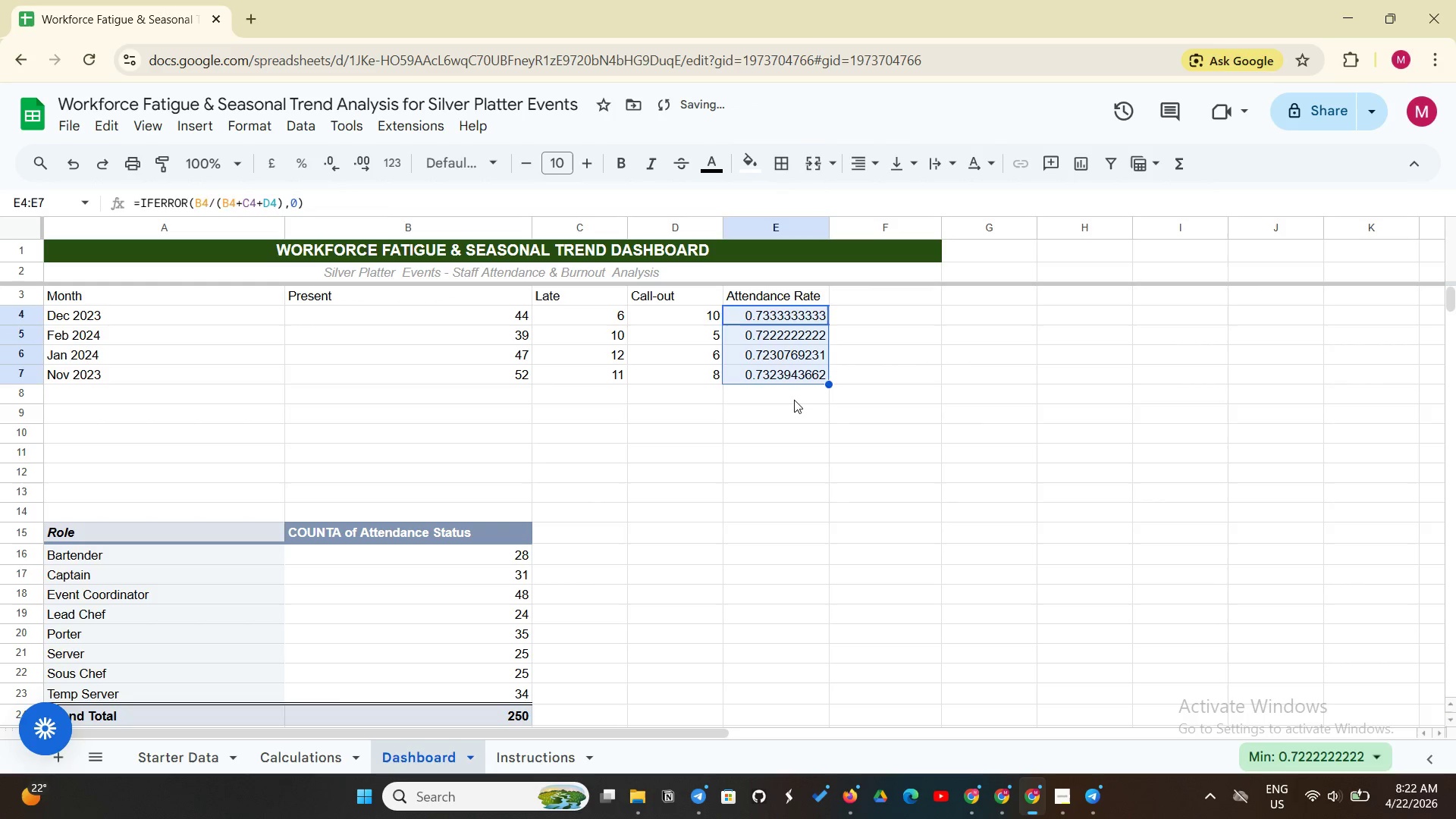 
left_click([794, 400])
 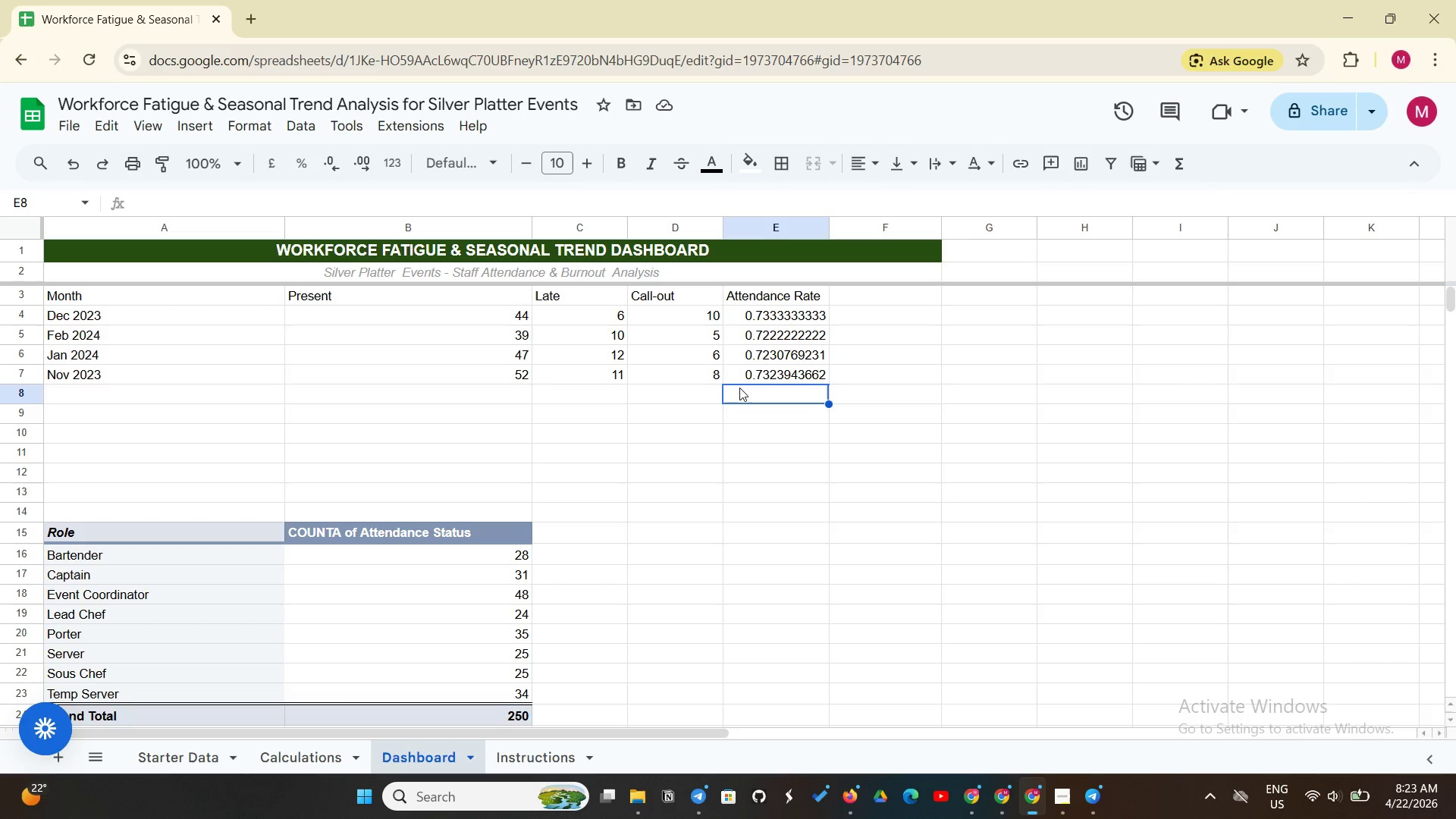 
wait(7.75)
 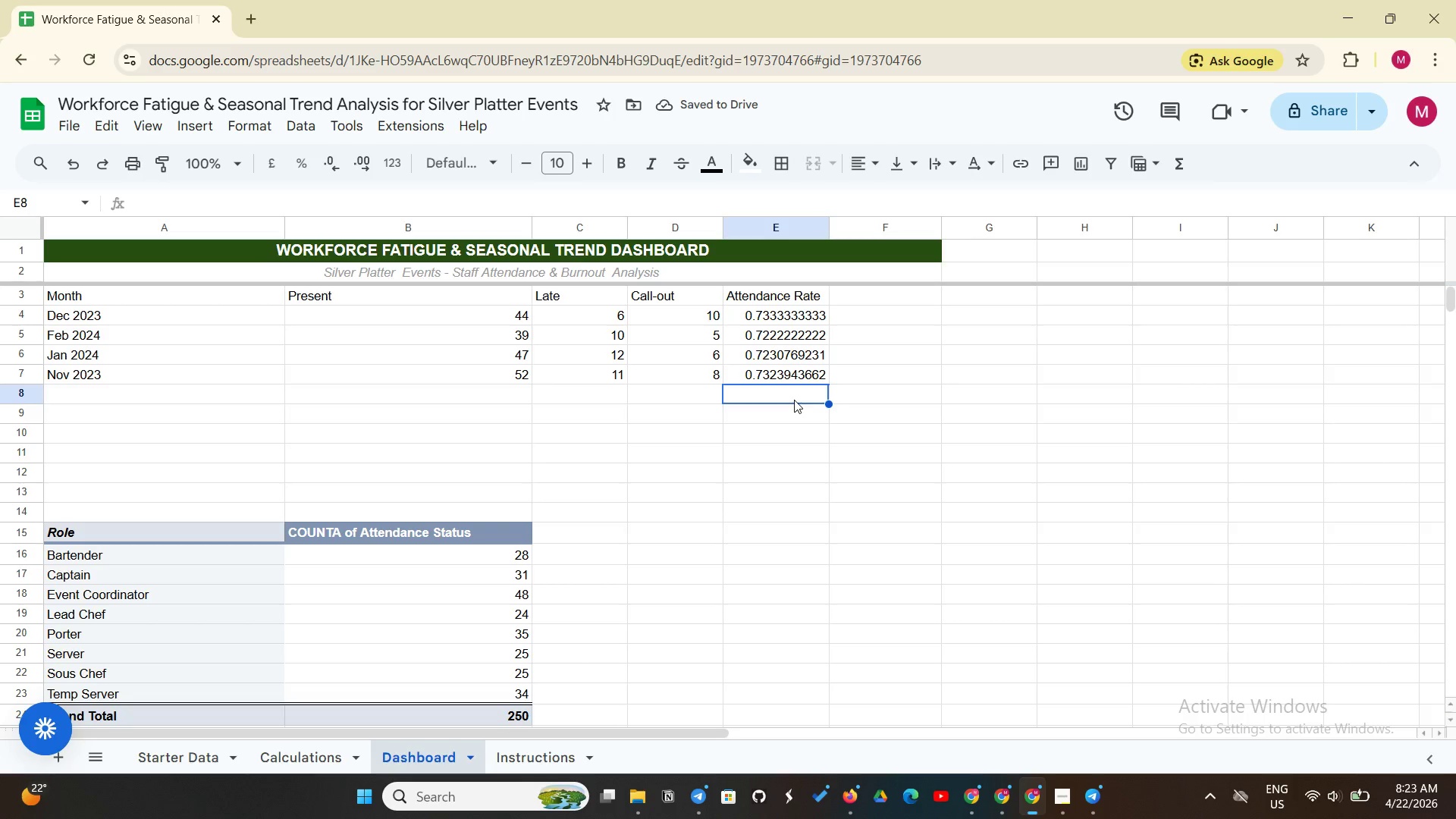 
left_click_drag(start_coordinate=[780, 317], to_coordinate=[773, 372])
 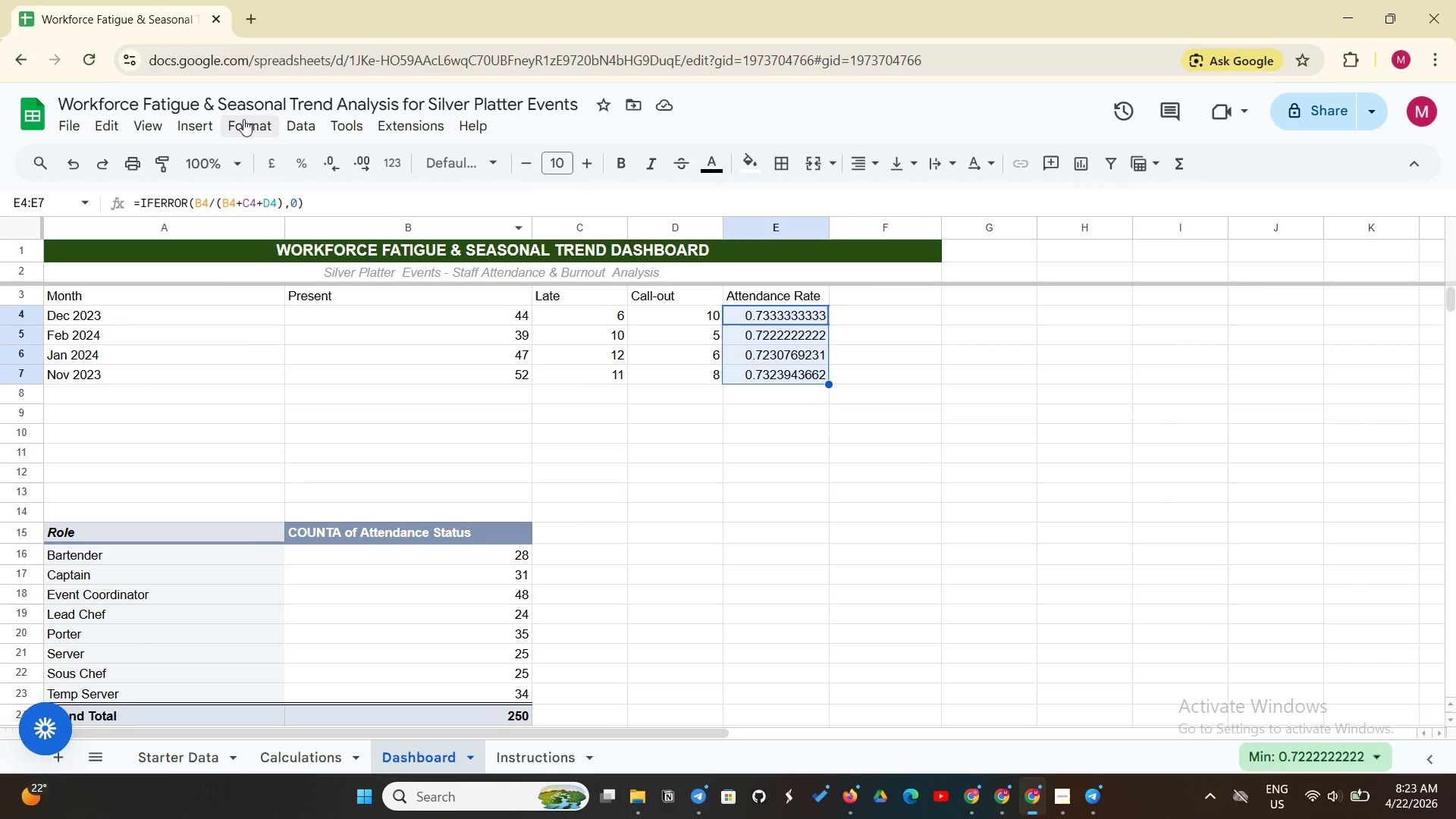 
left_click([243, 119])
 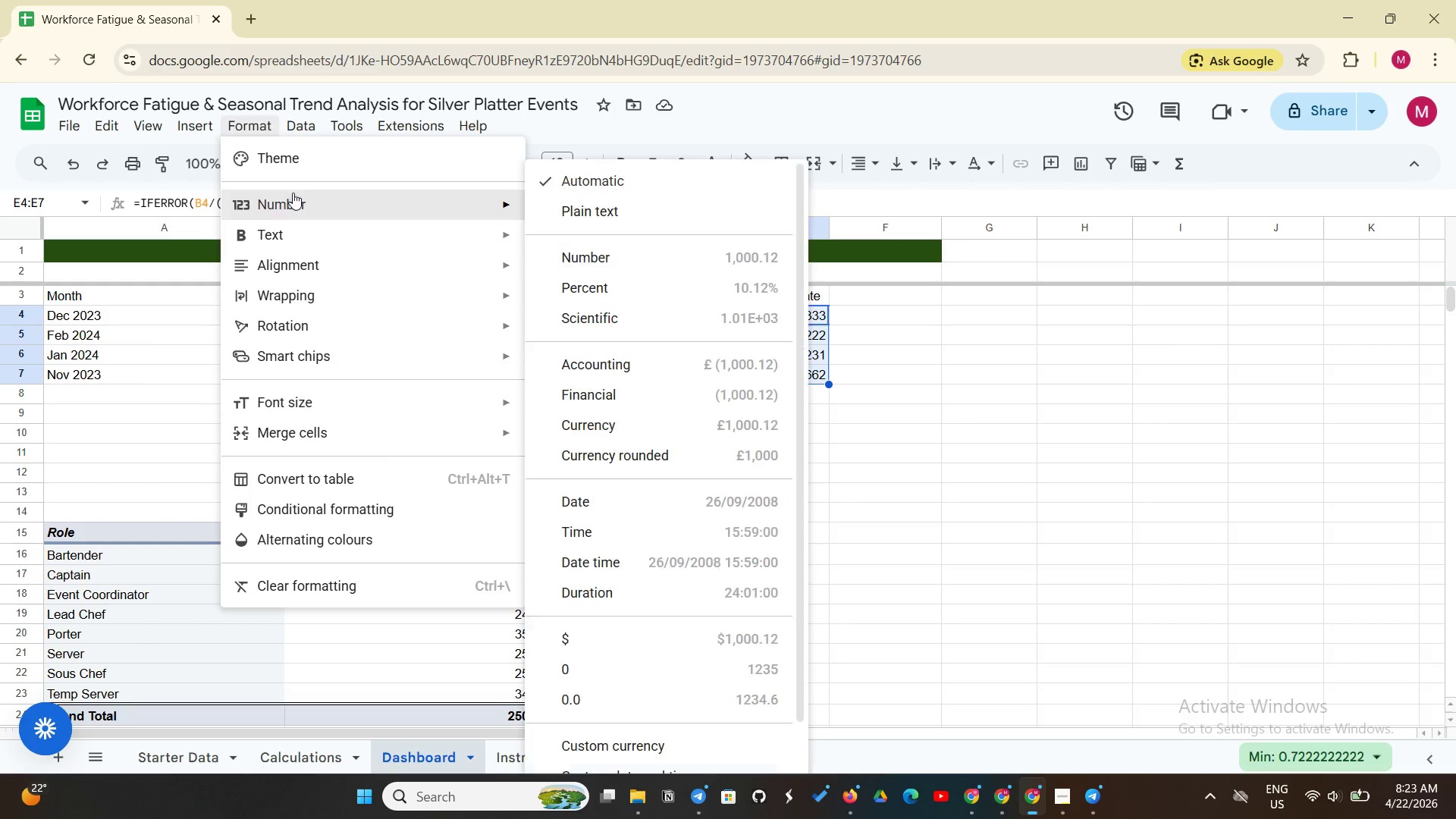 
left_click([293, 193])
 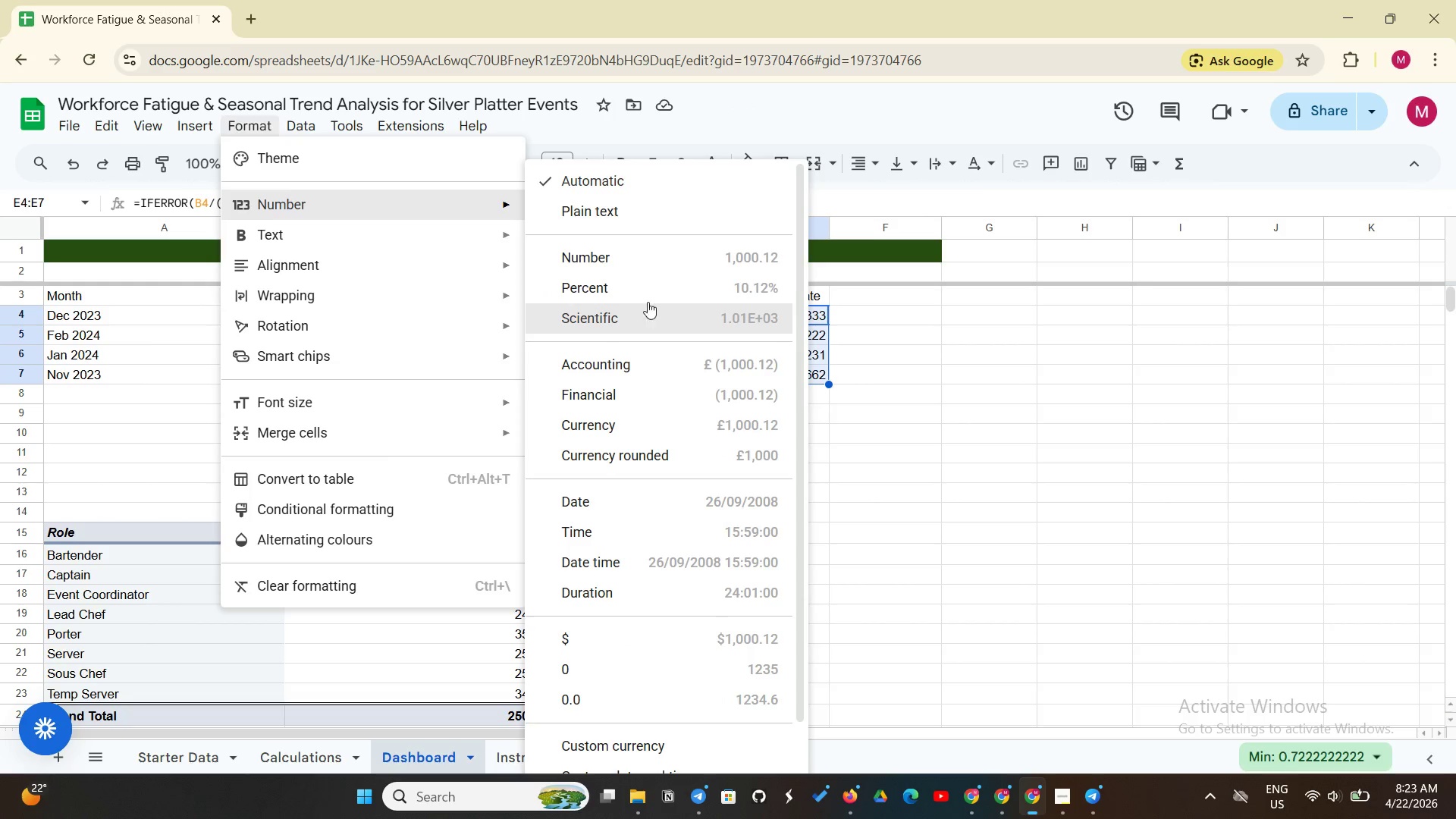 
left_click([652, 298])
 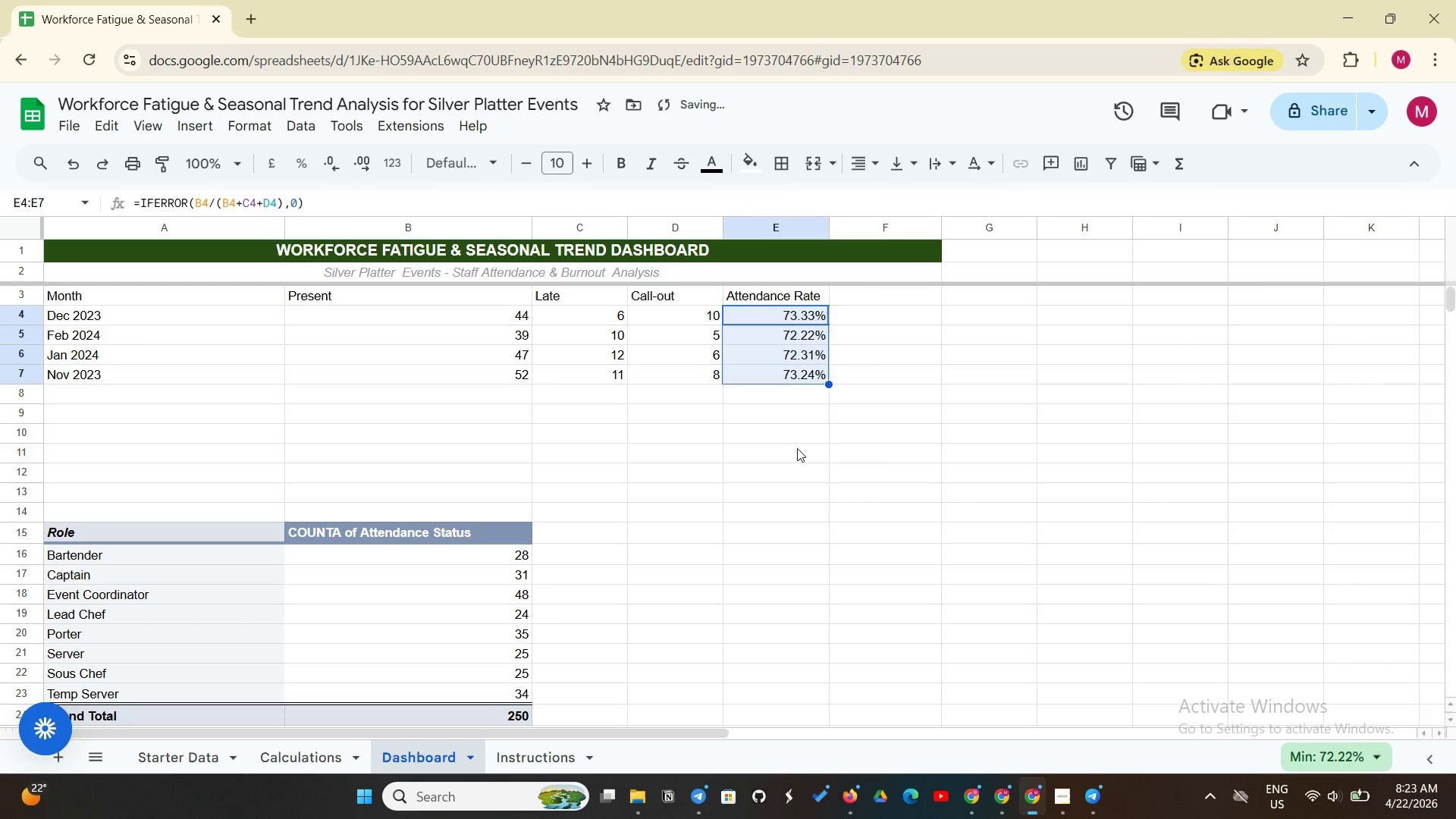 
left_click([797, 448])
 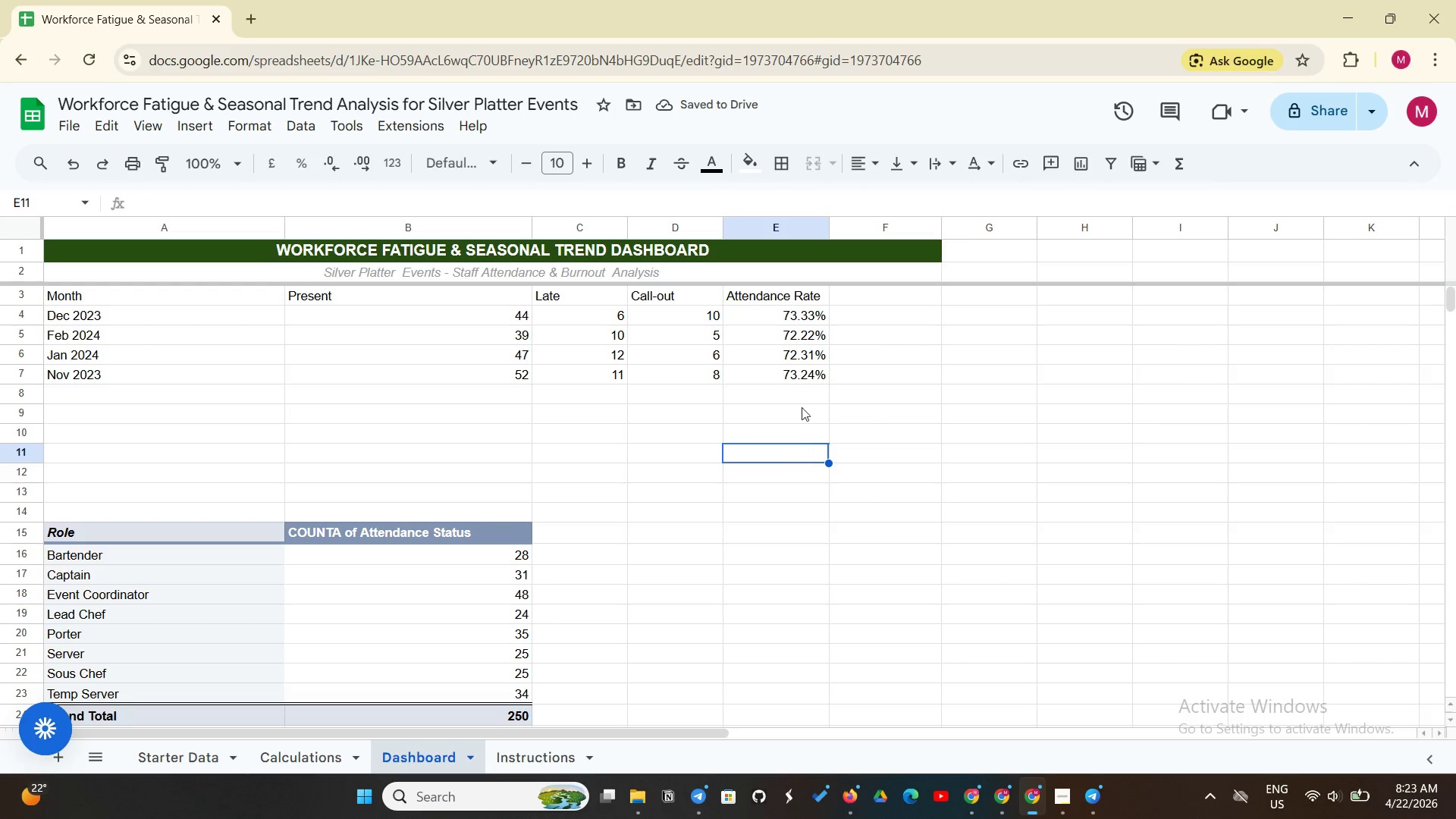 
wait(5.75)
 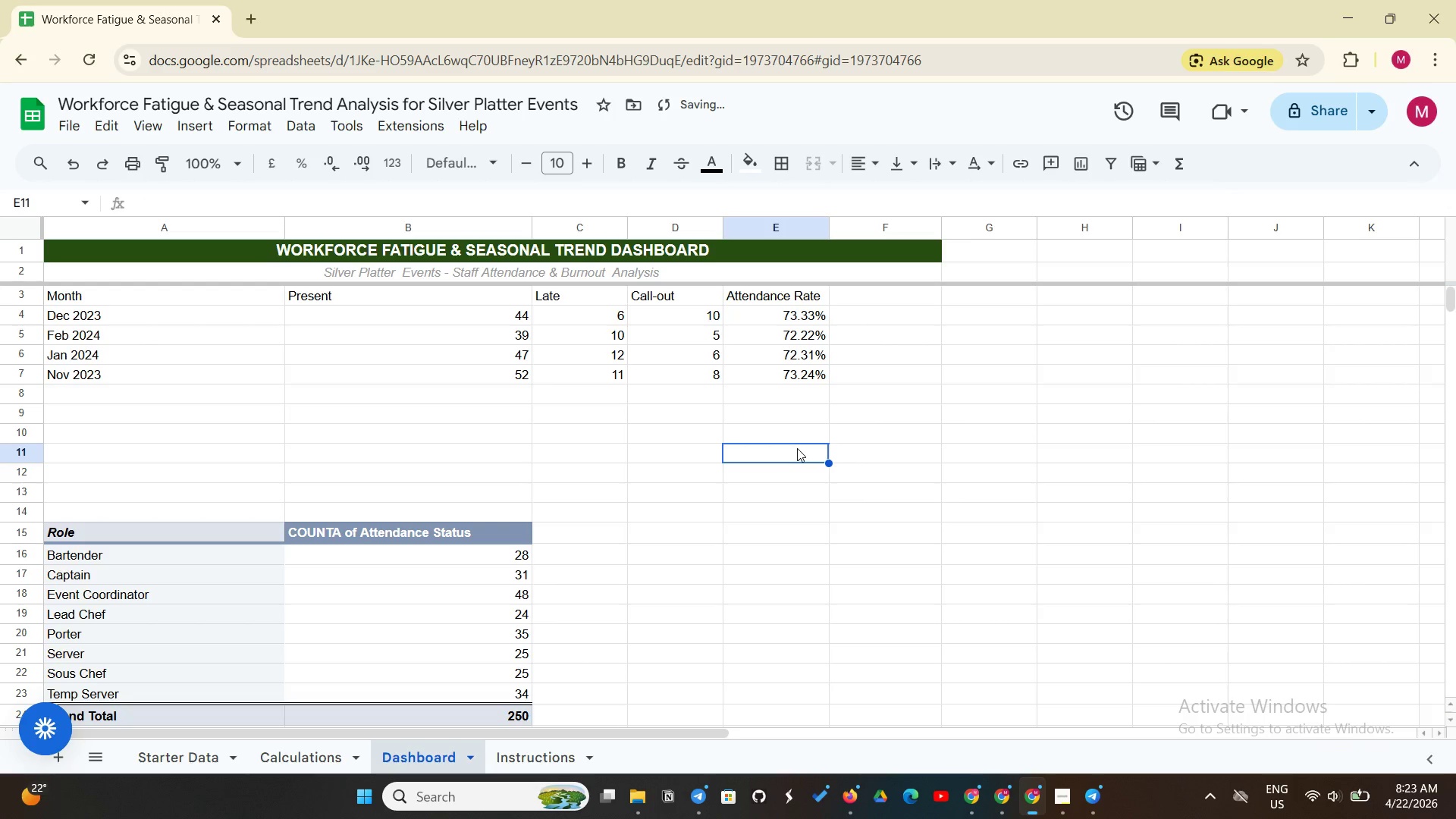 
left_click_drag(start_coordinate=[796, 309], to_coordinate=[782, 374])
 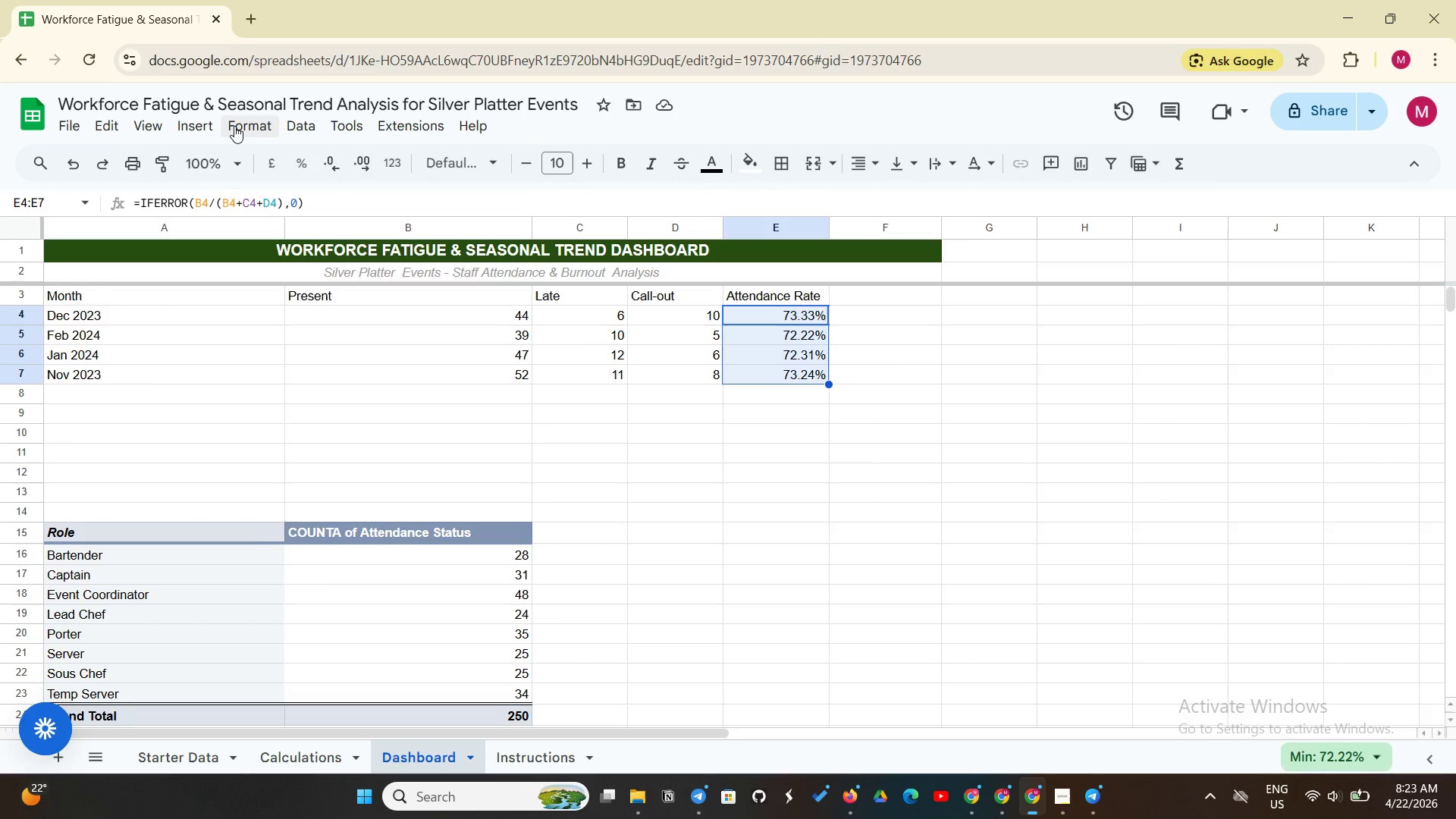 
left_click([234, 126])
 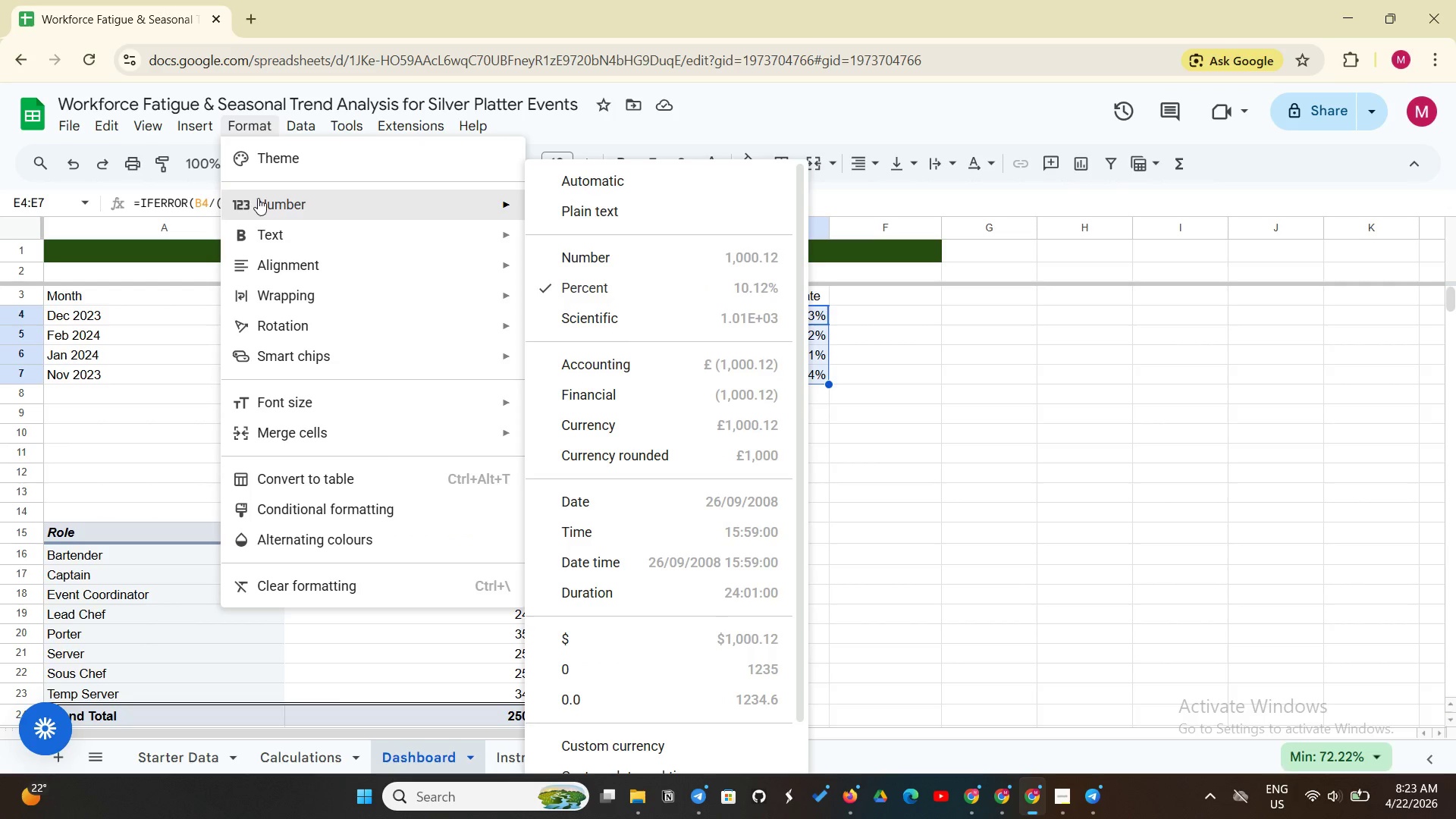 
left_click([258, 198])
 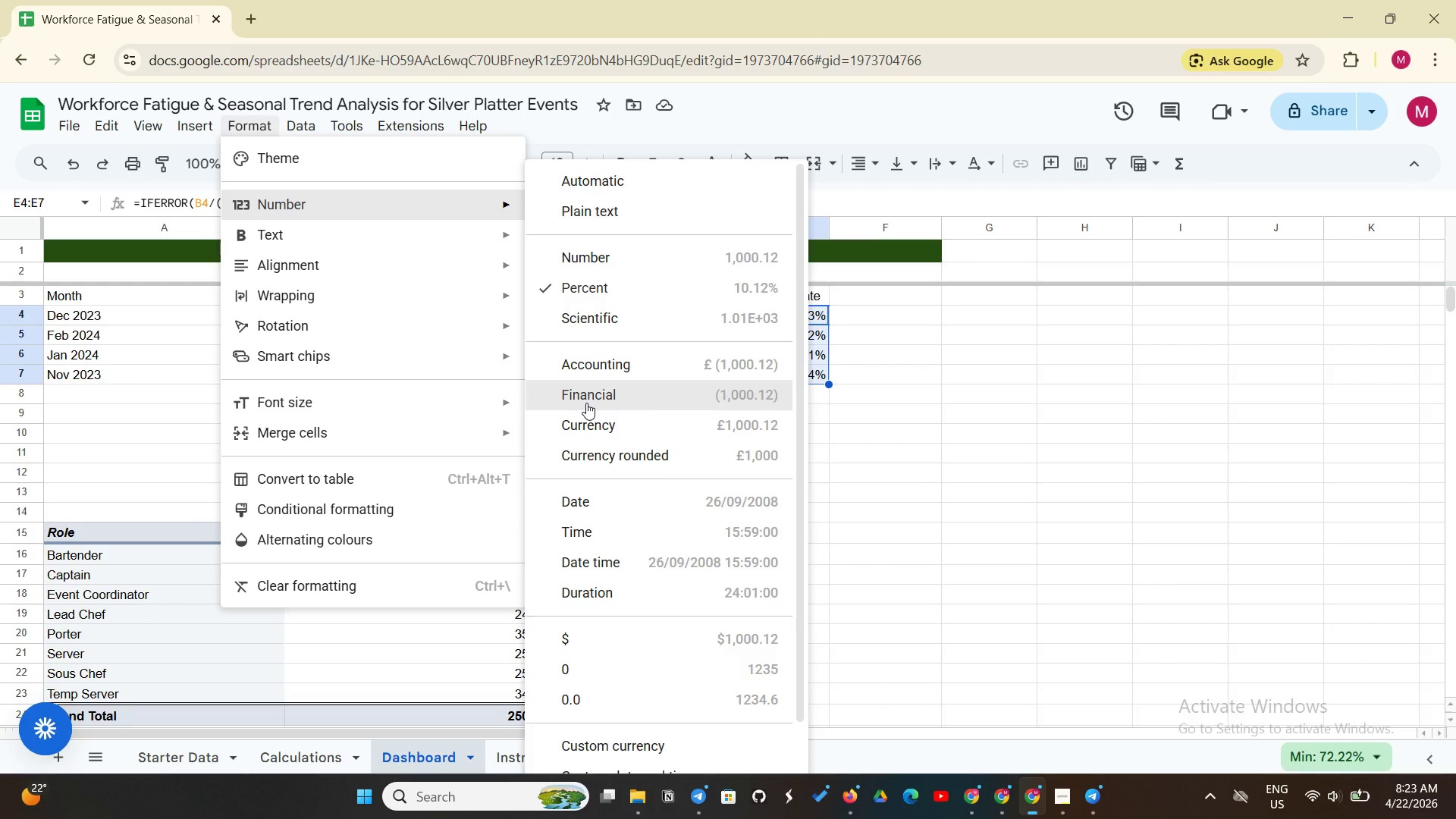 
wait(7.02)
 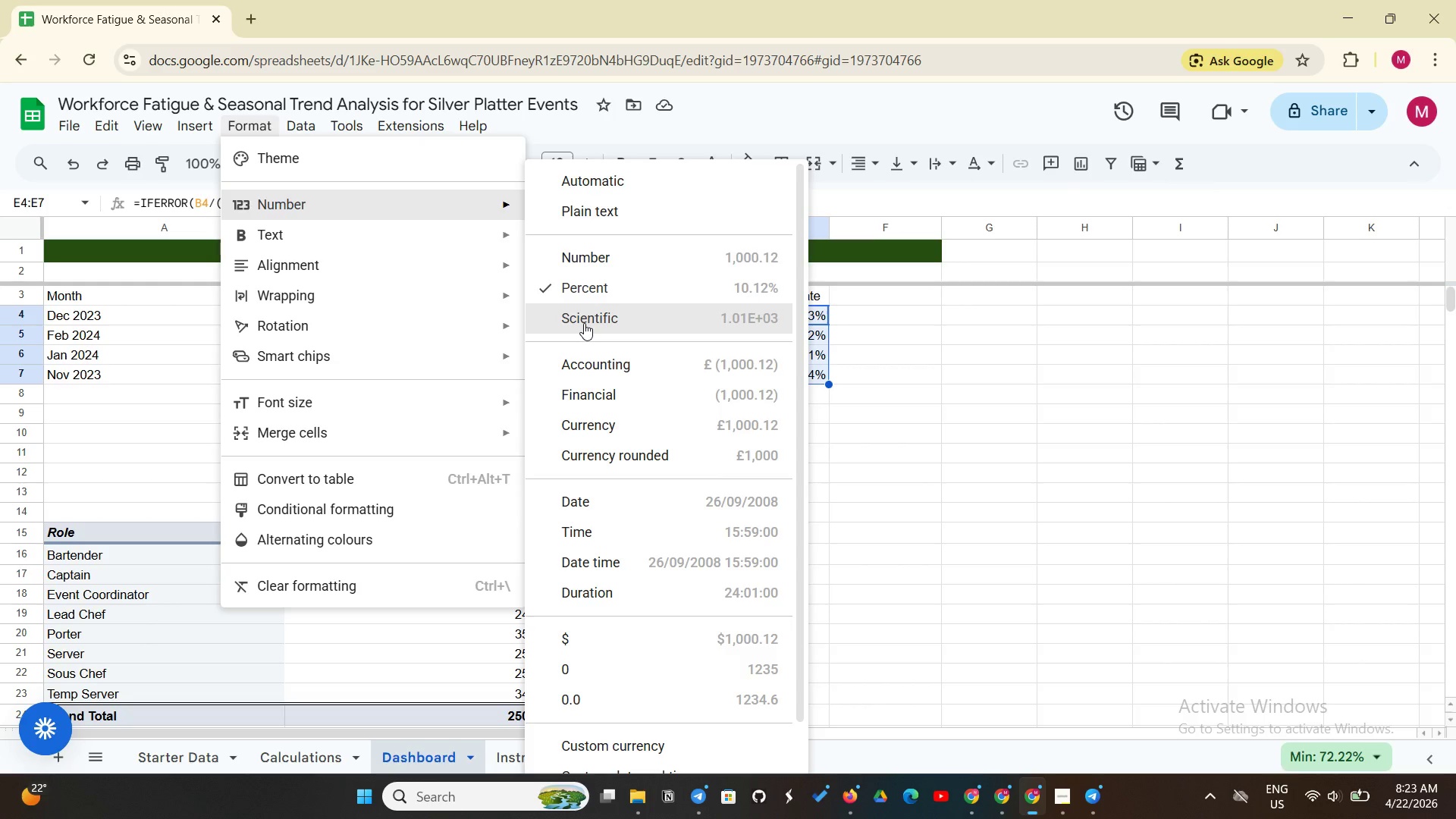 
left_click([580, 665])
 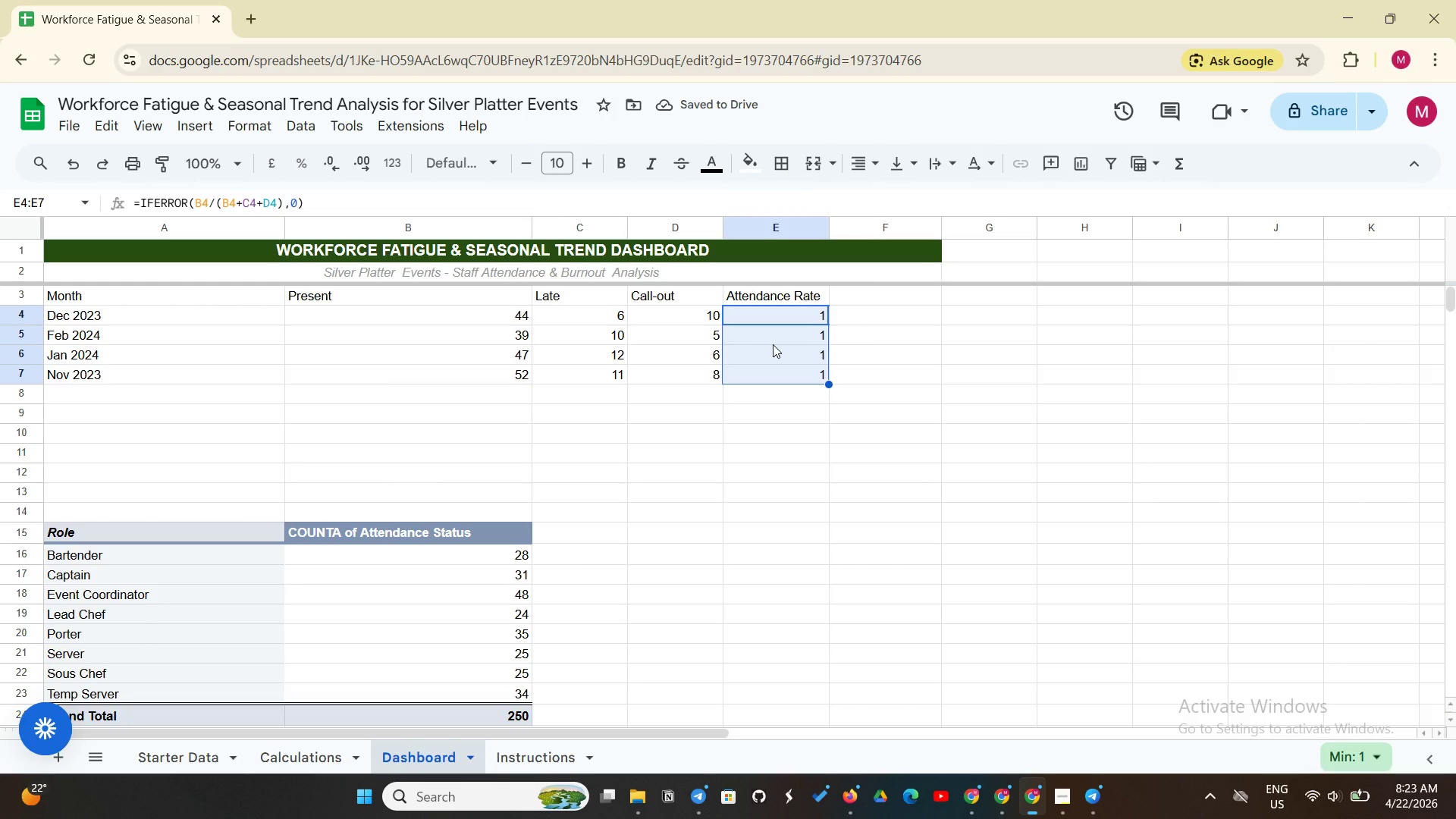 
key(Control+Z)
 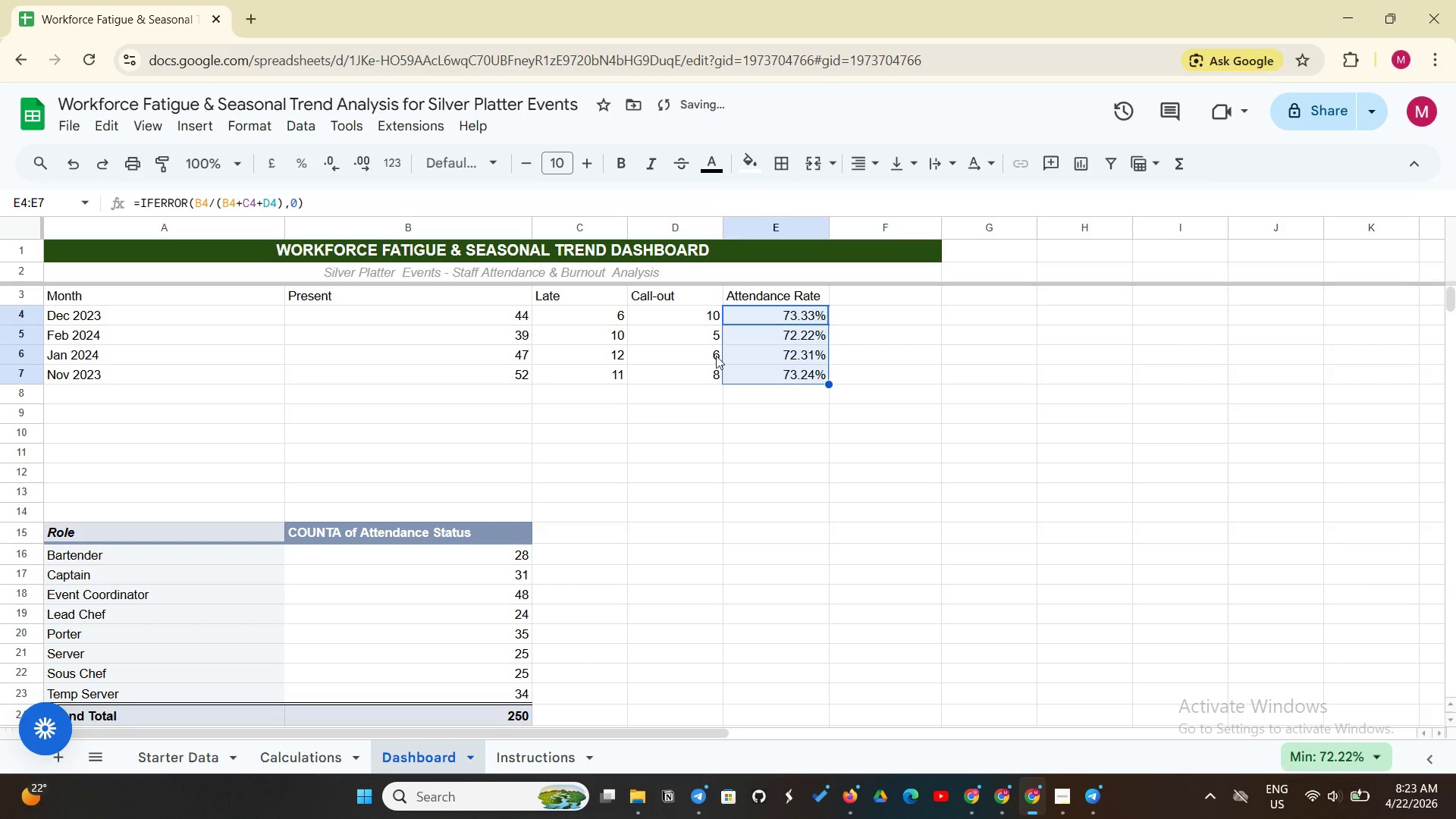 
left_click([698, 459])
 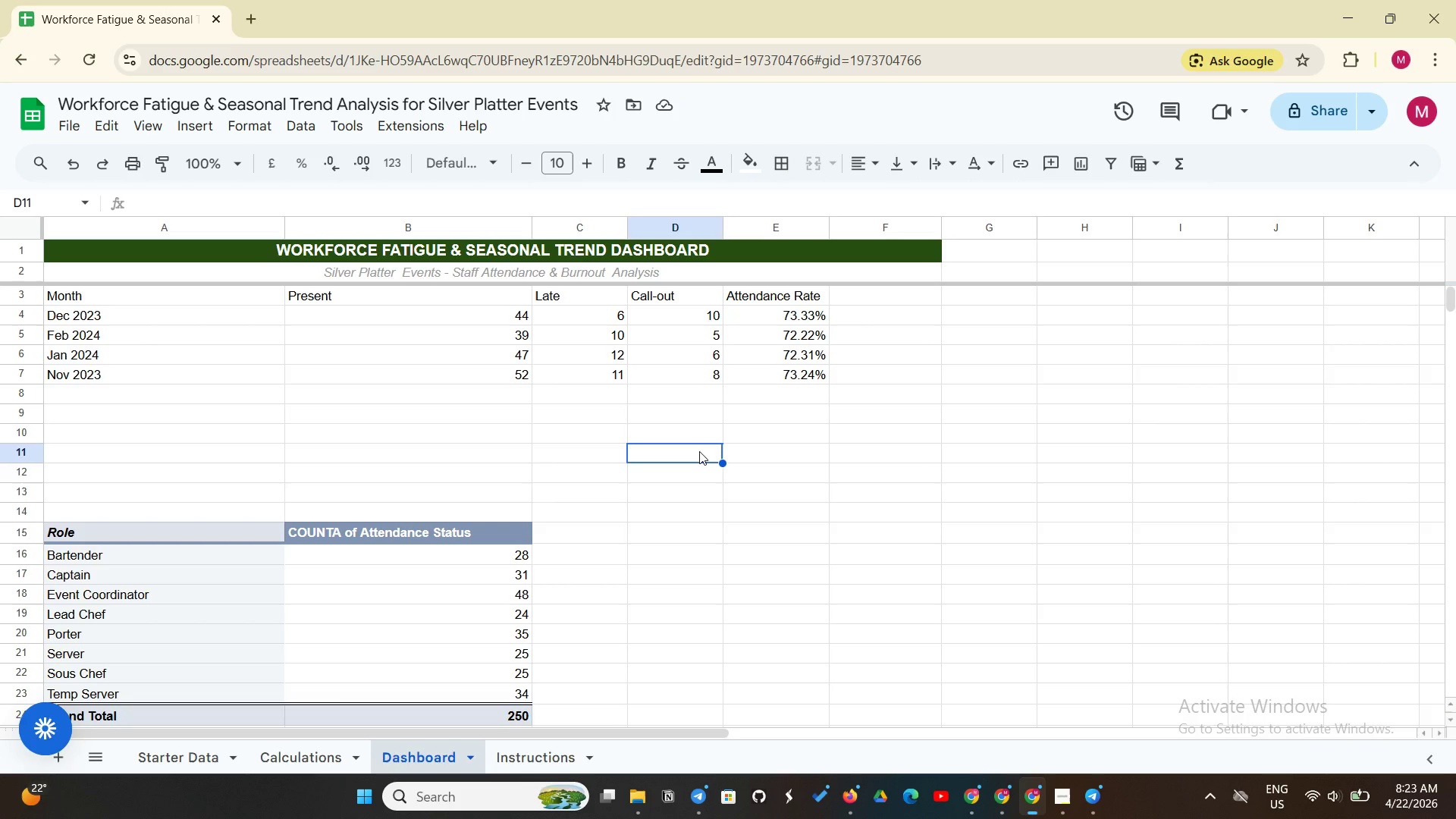 
wait(16.3)
 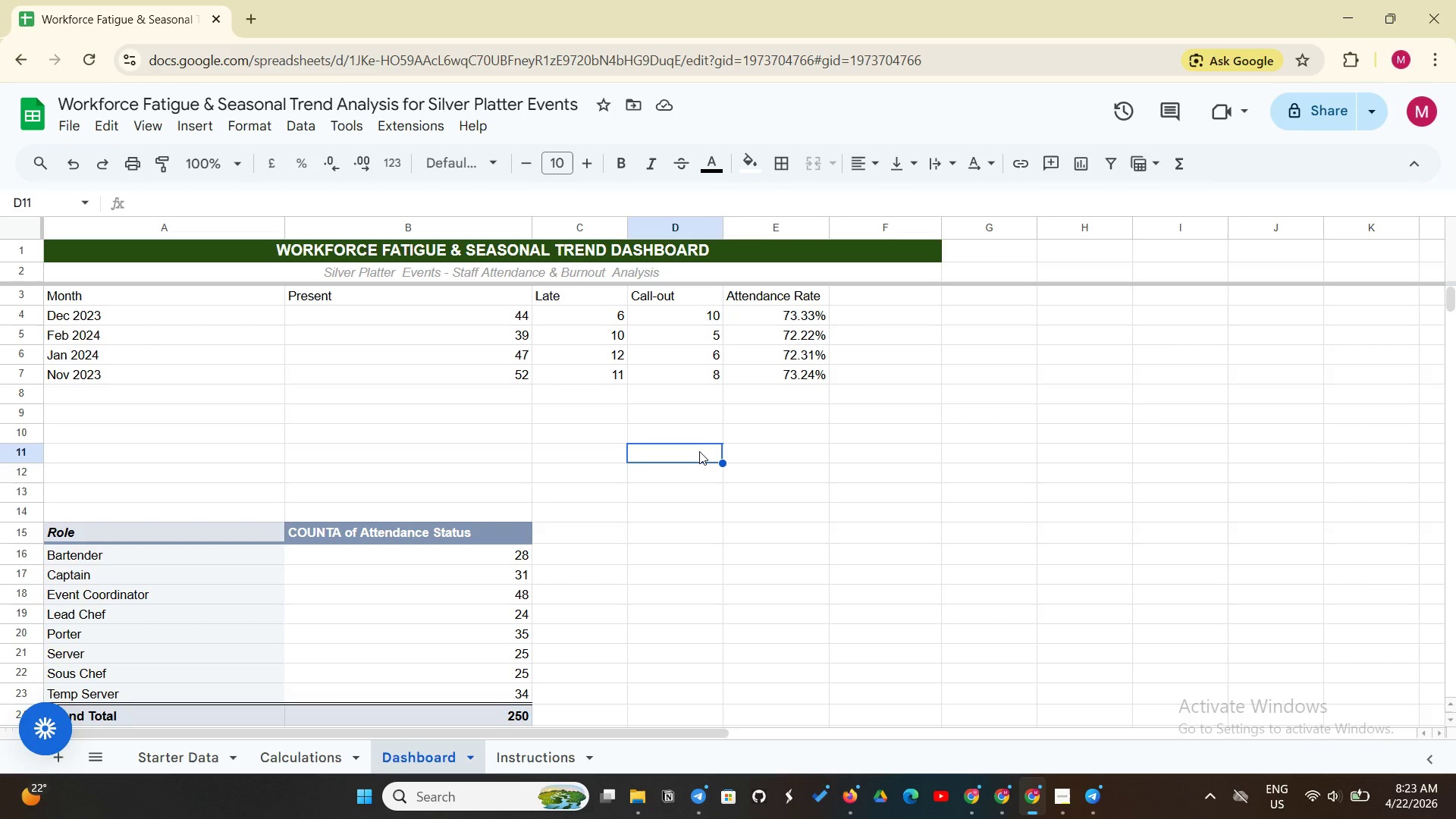 
left_click([864, 300])
 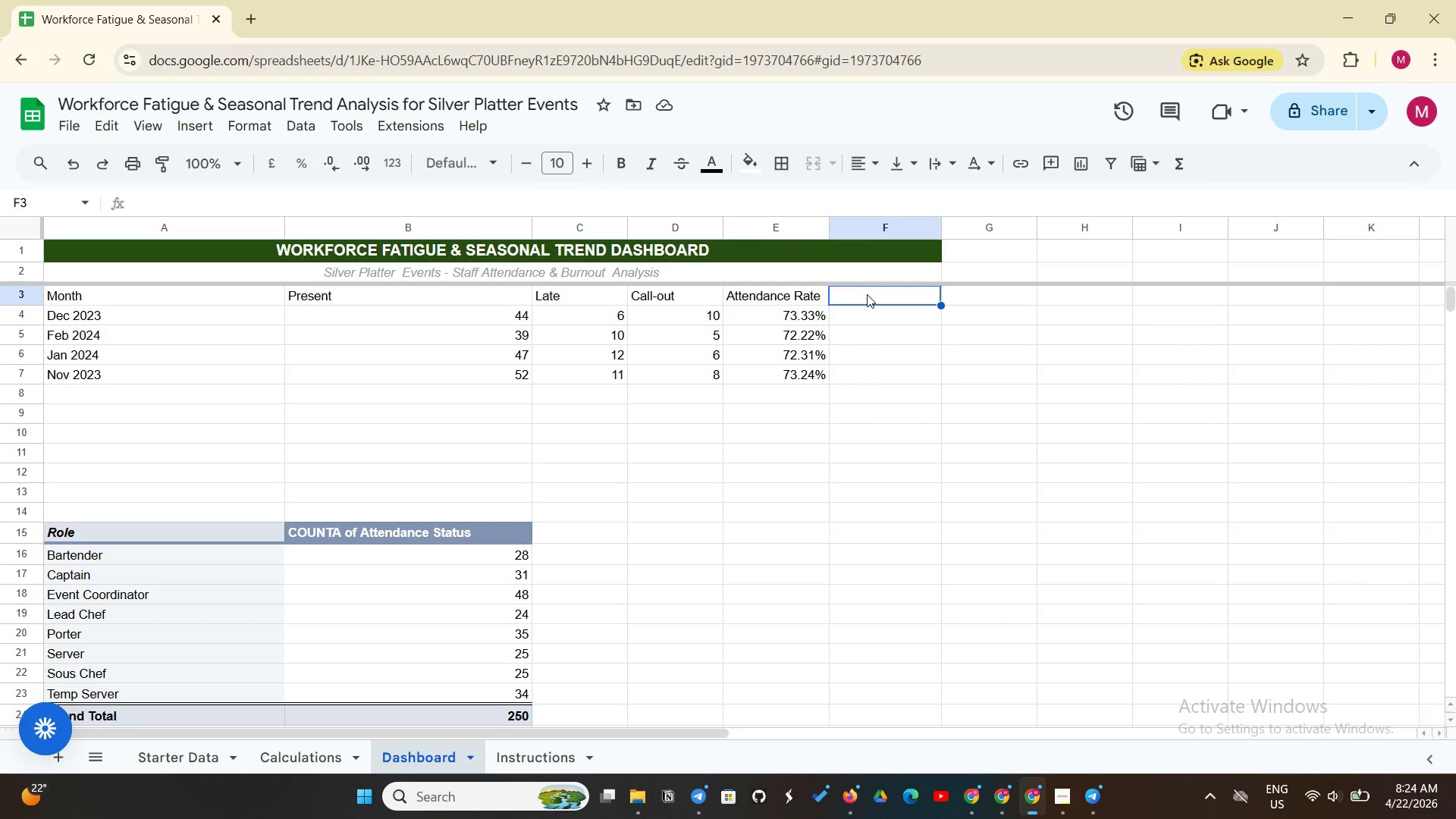 
wait(21.73)
 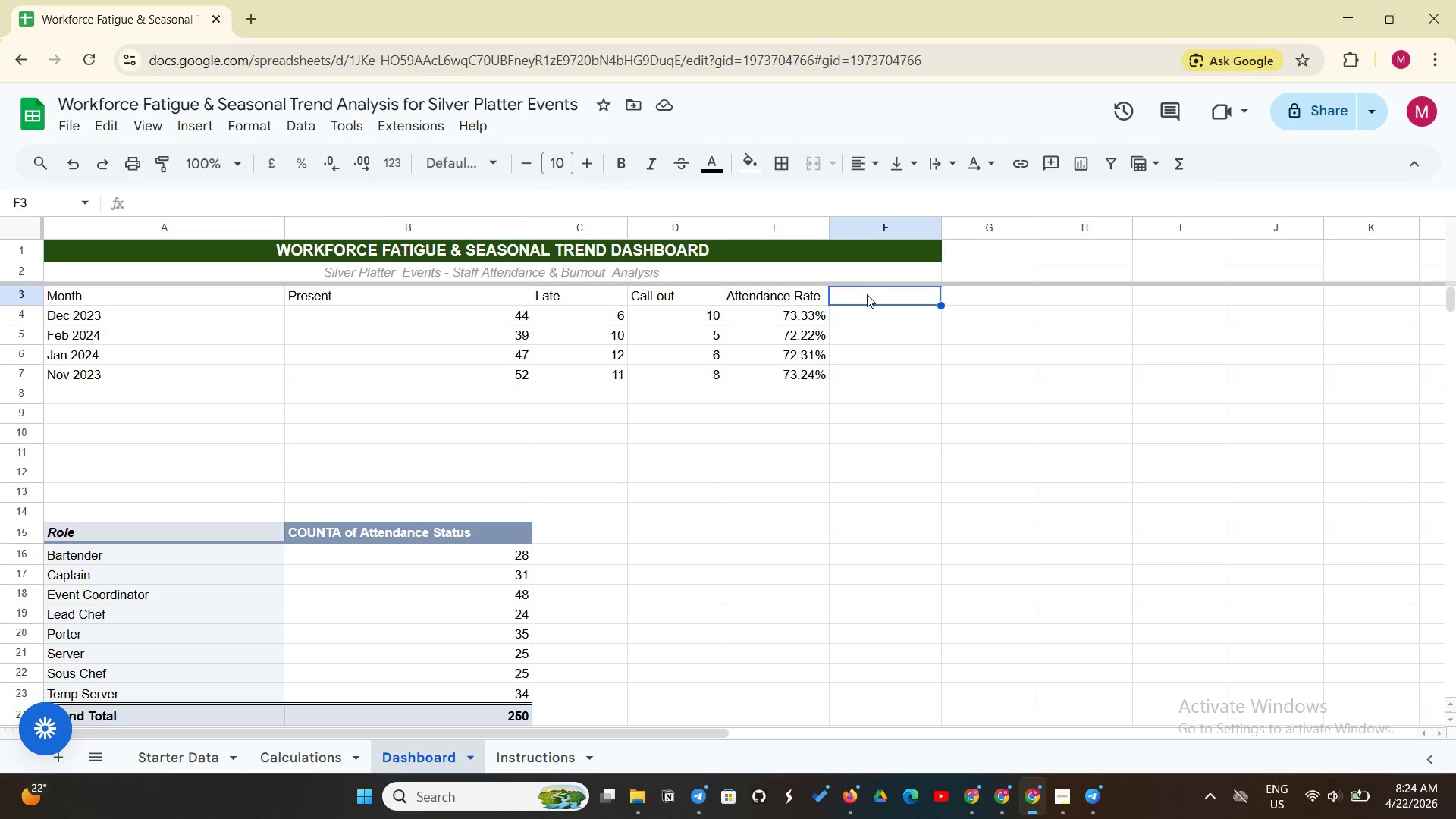 
left_click([860, 310])
 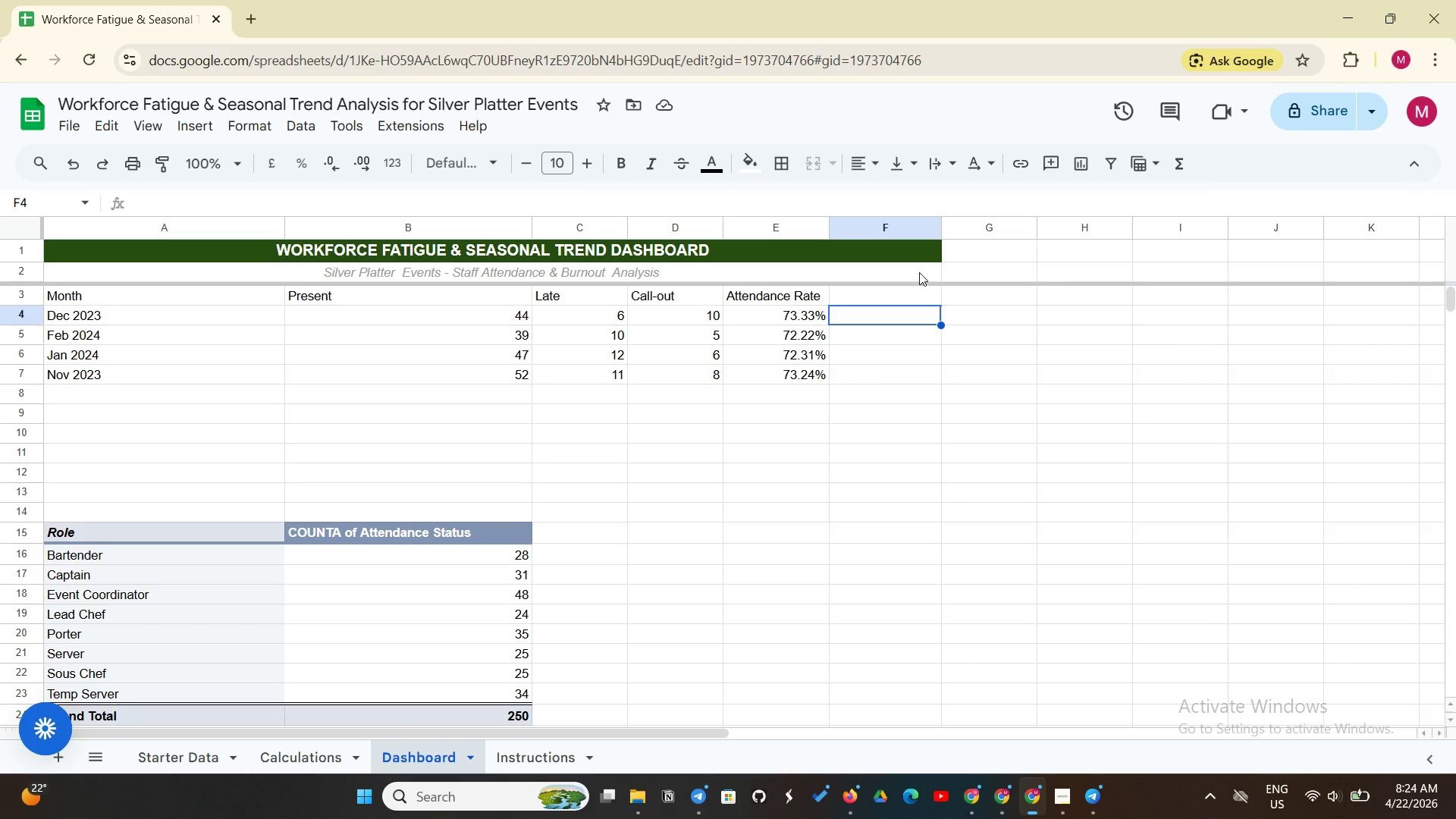 
key(Equal)
 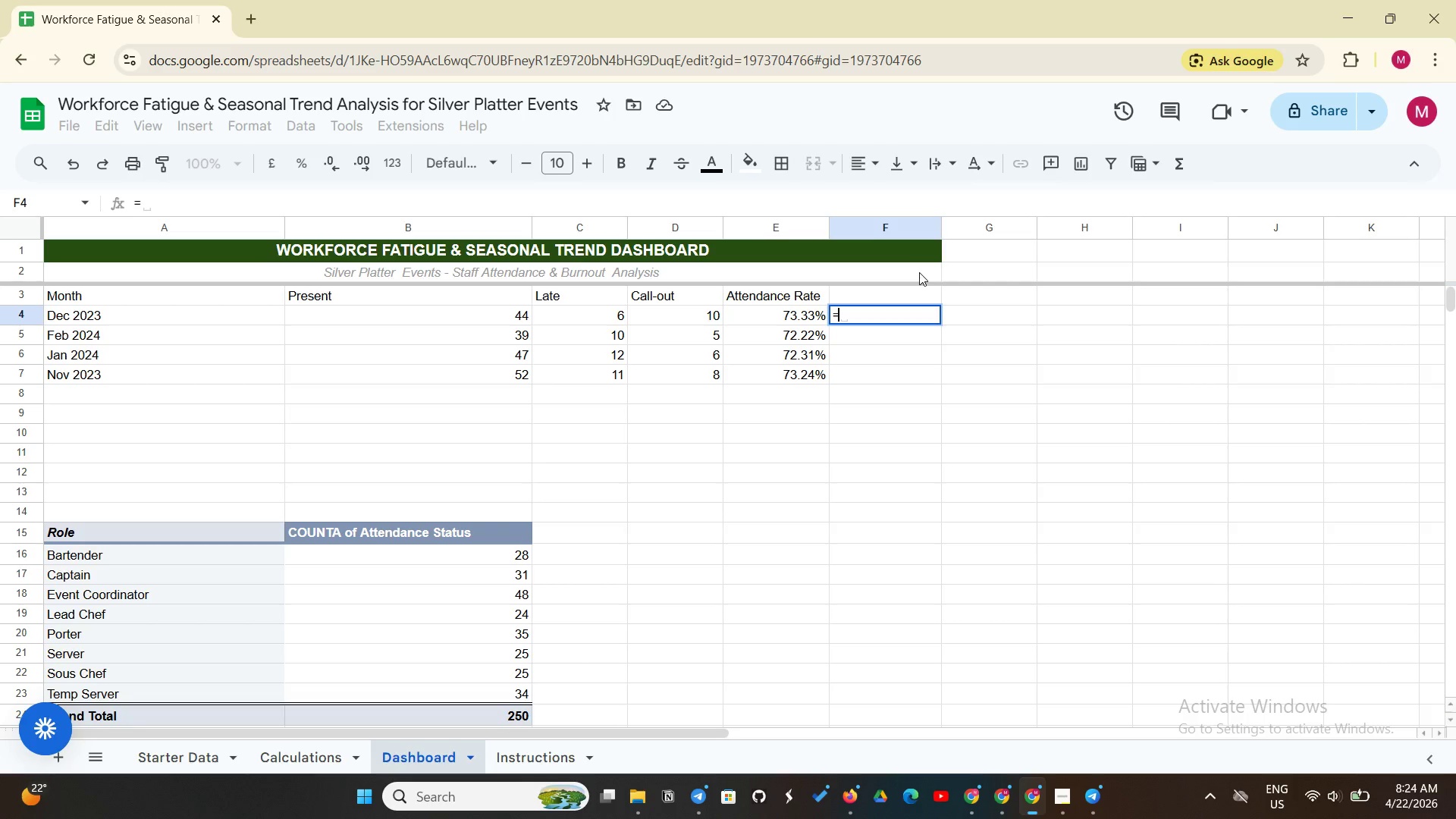 
key(Shift+A)
 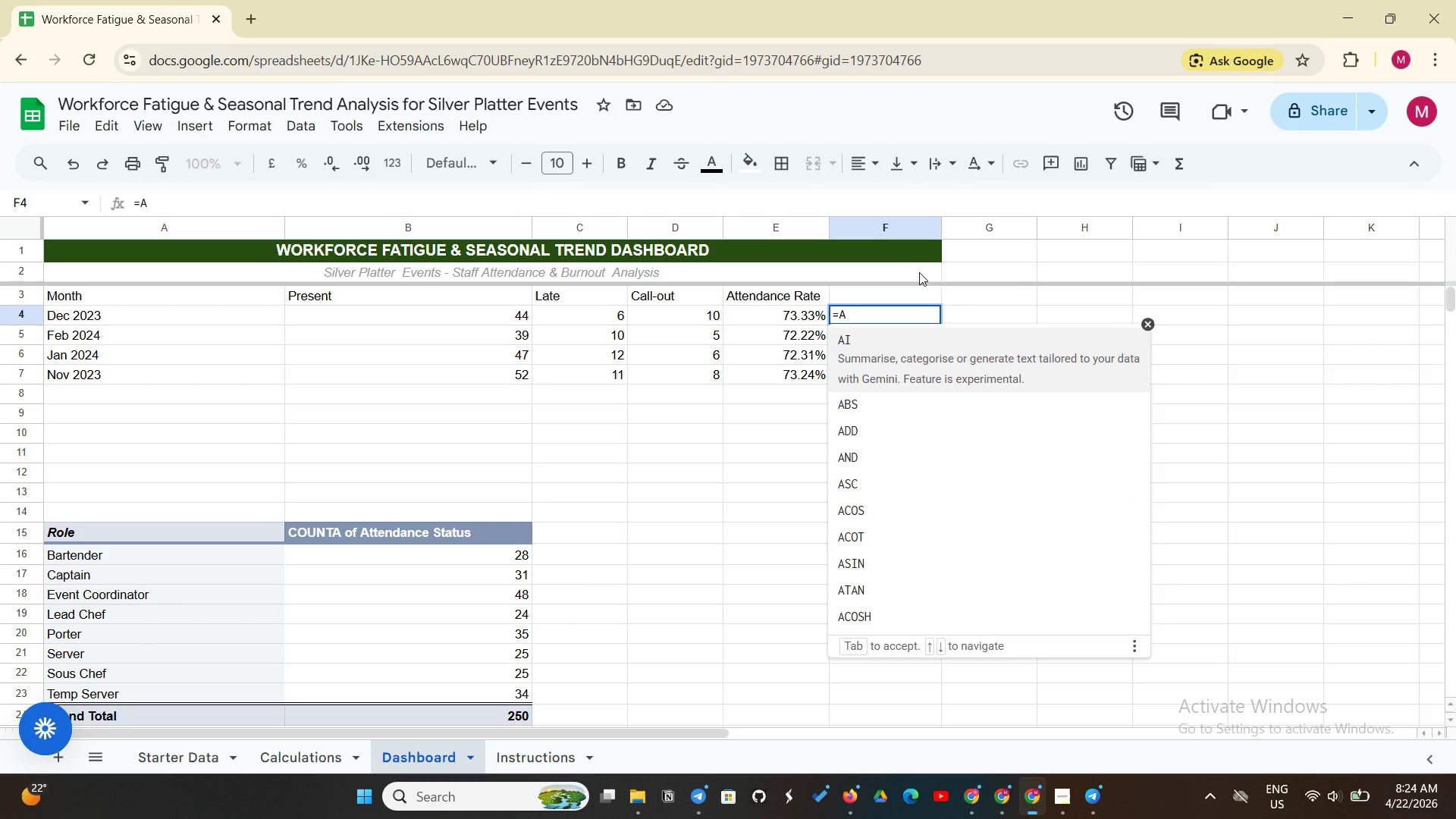 
key(Backspace)
 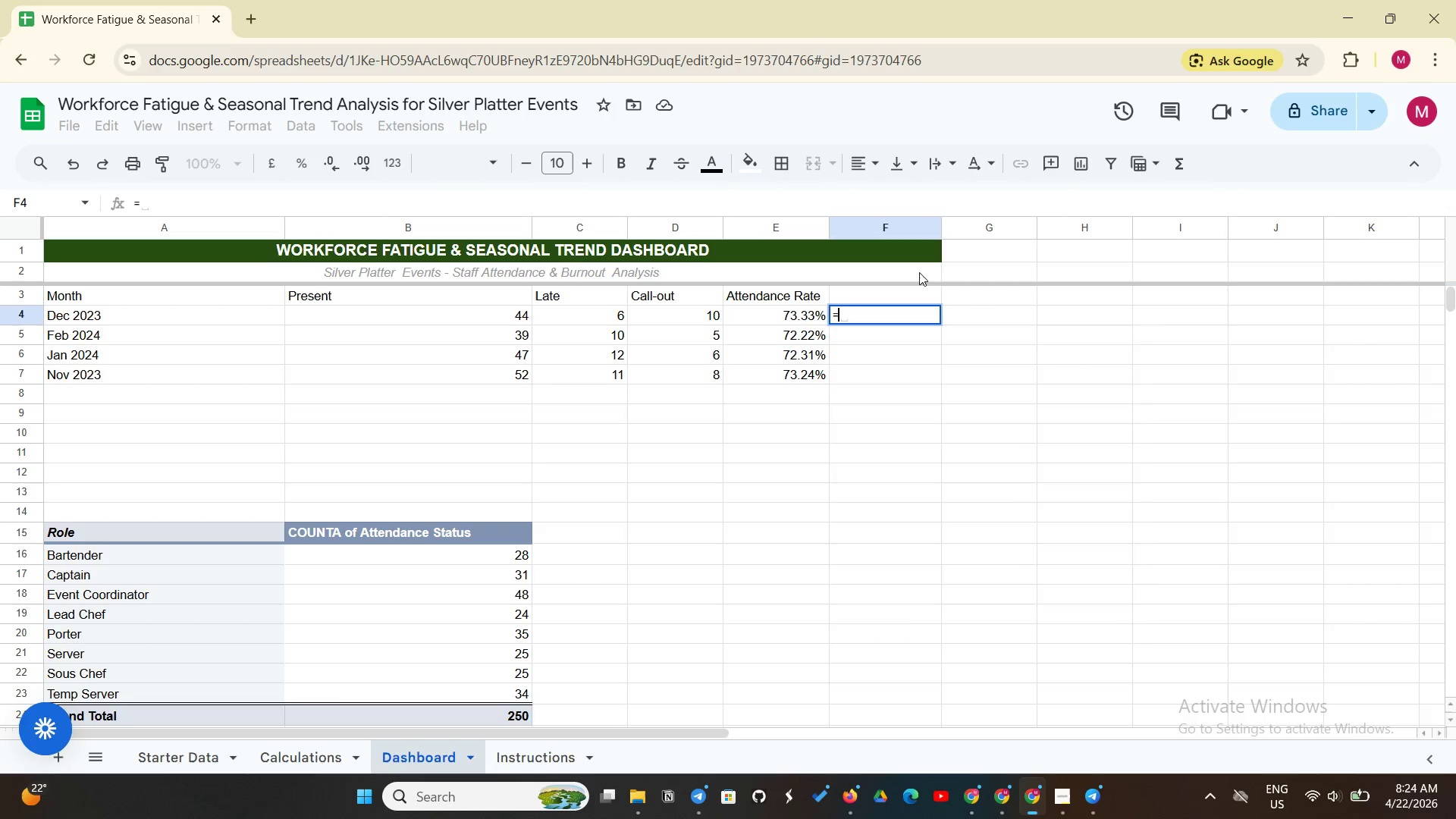 
key(Shift+S)
 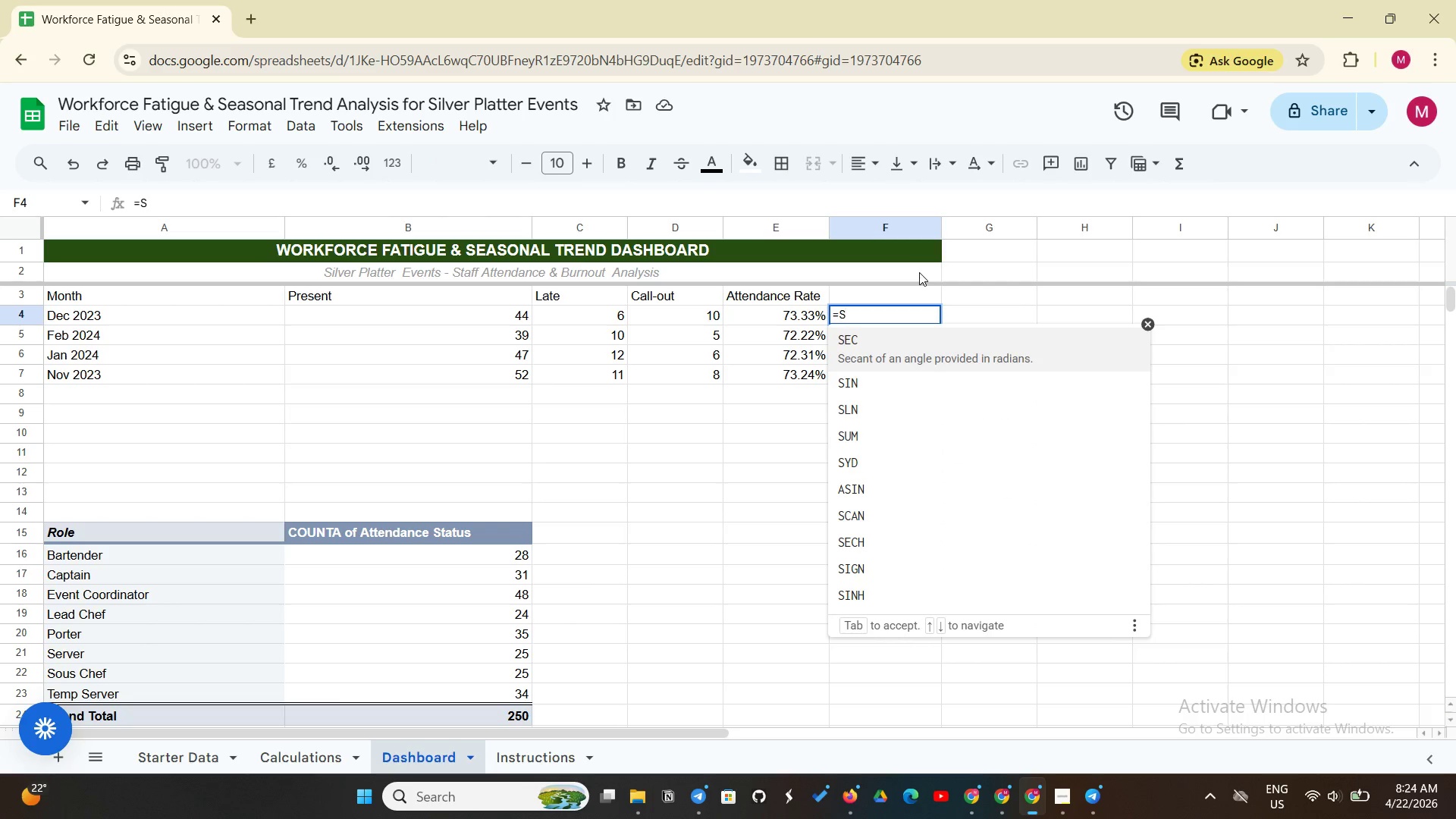 
wait(5.17)
 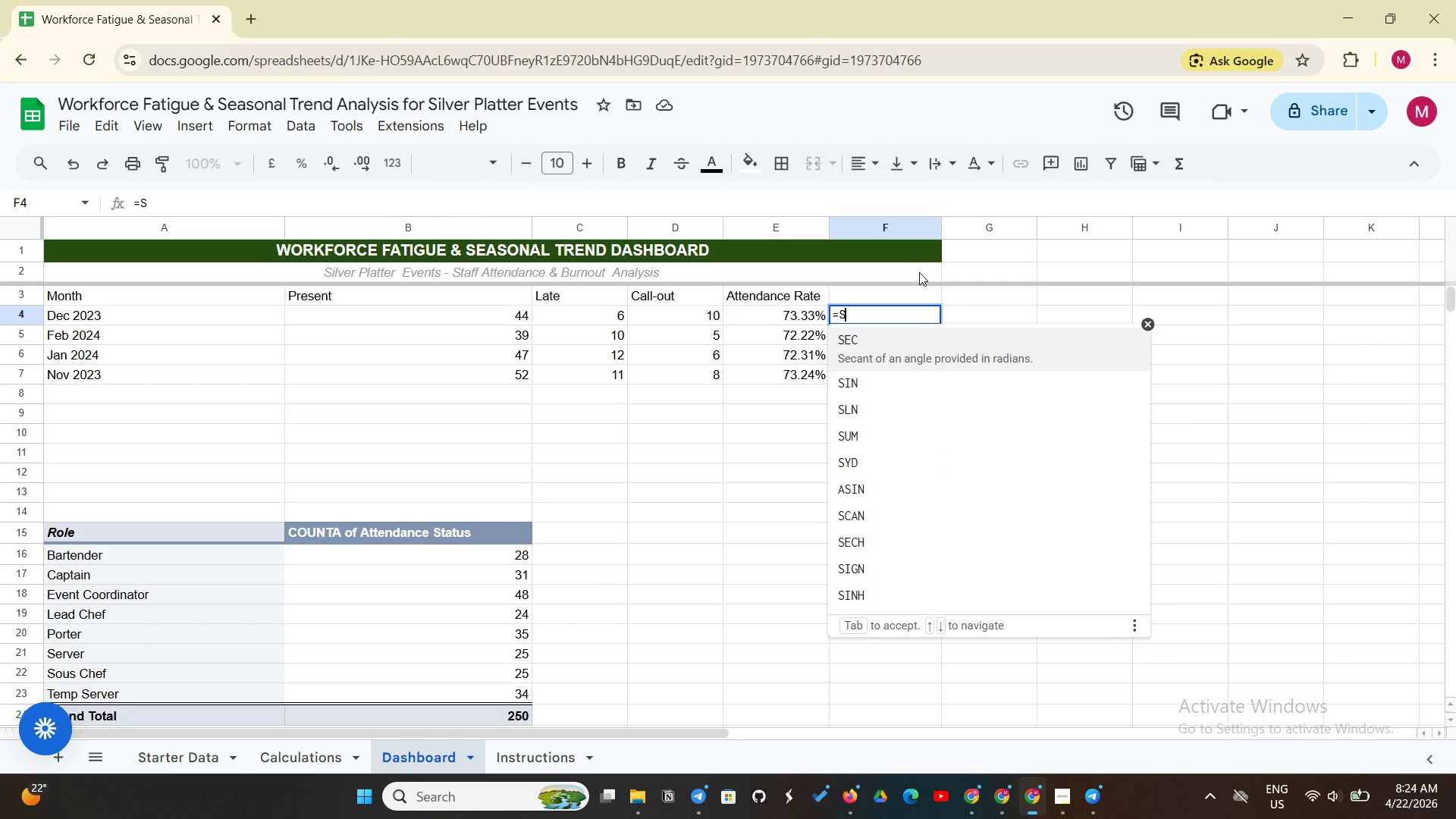 
type(PARKLINE)
 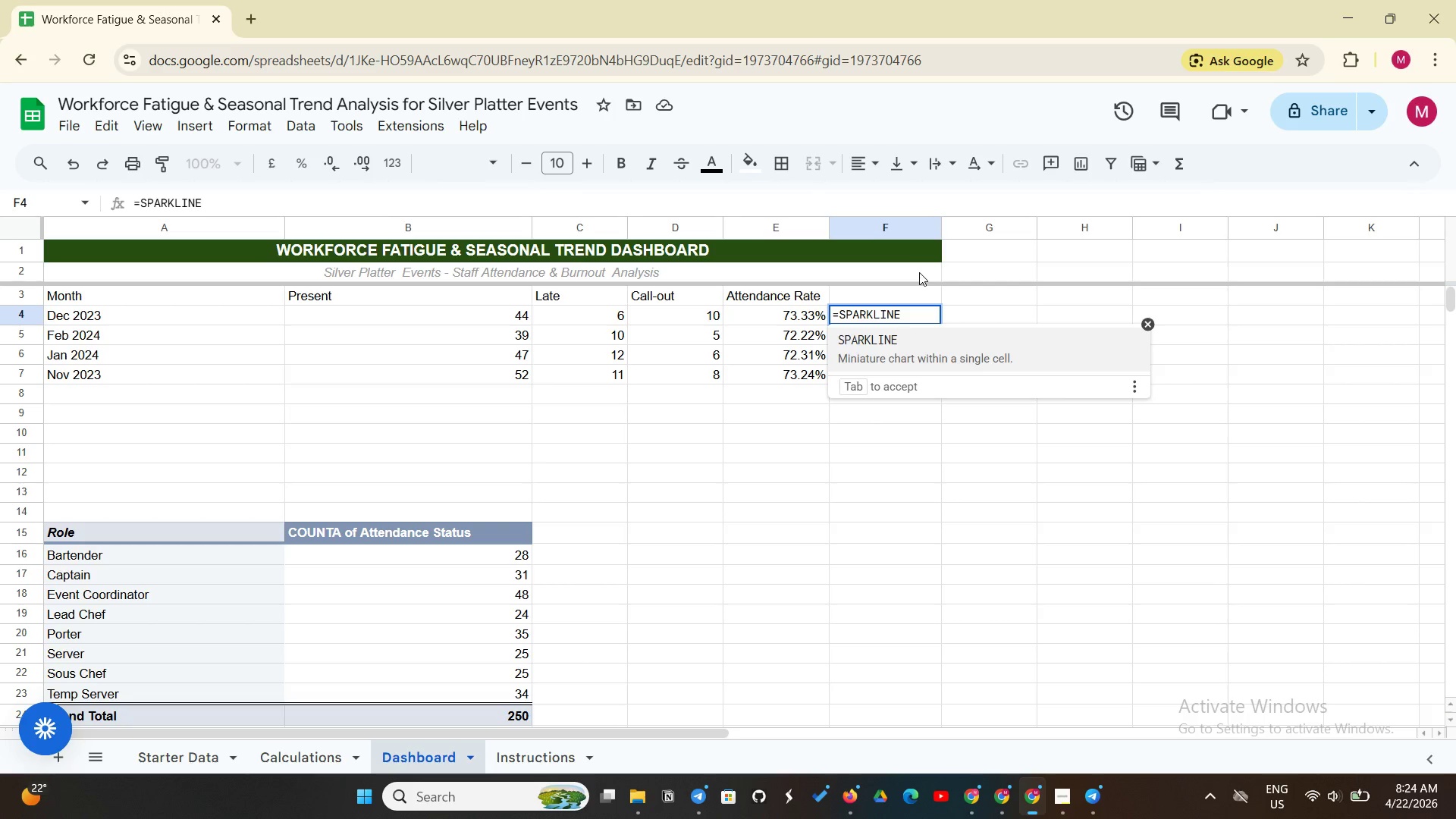 
type((E6, {)
 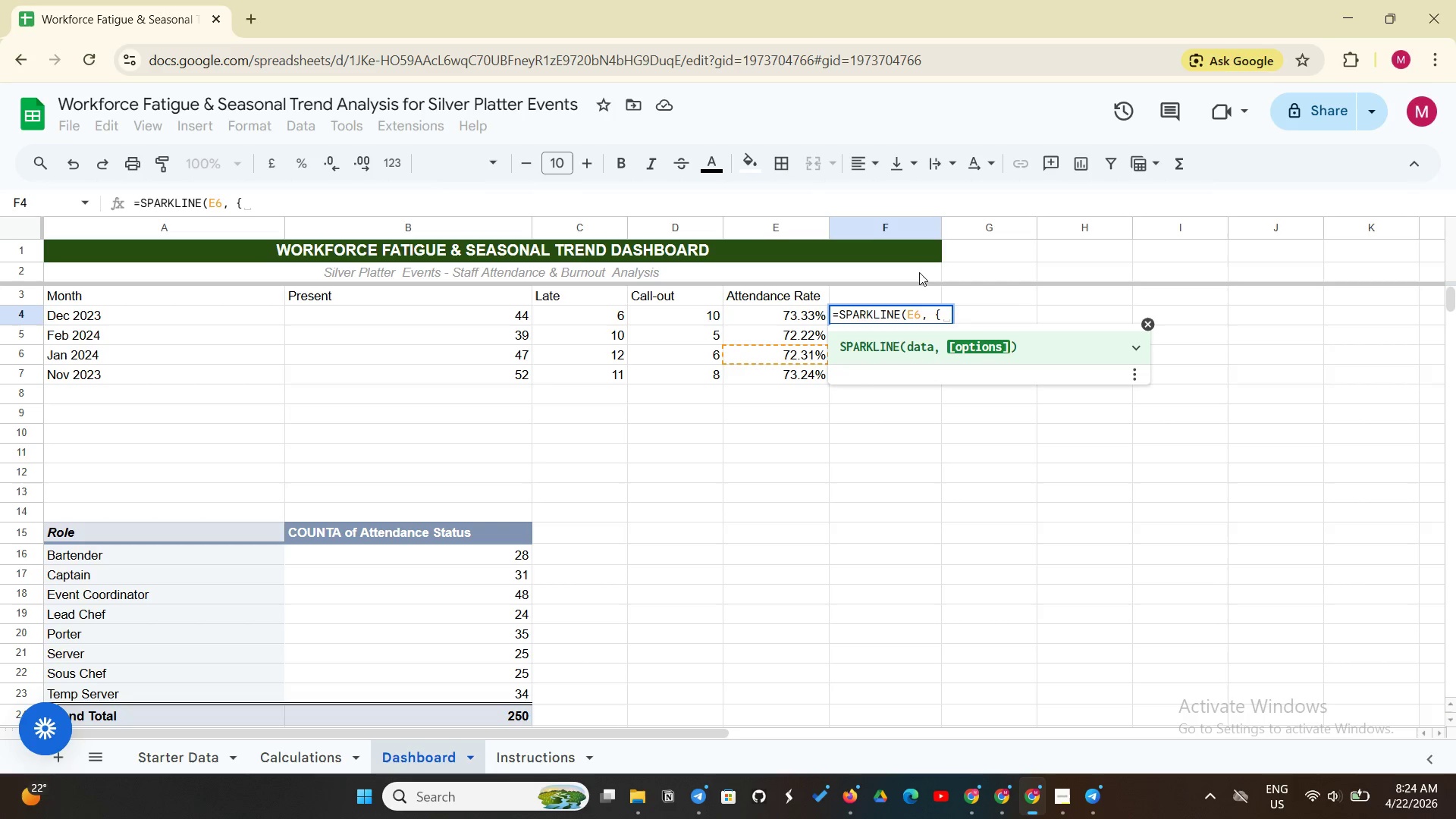 
wait(46.08)
 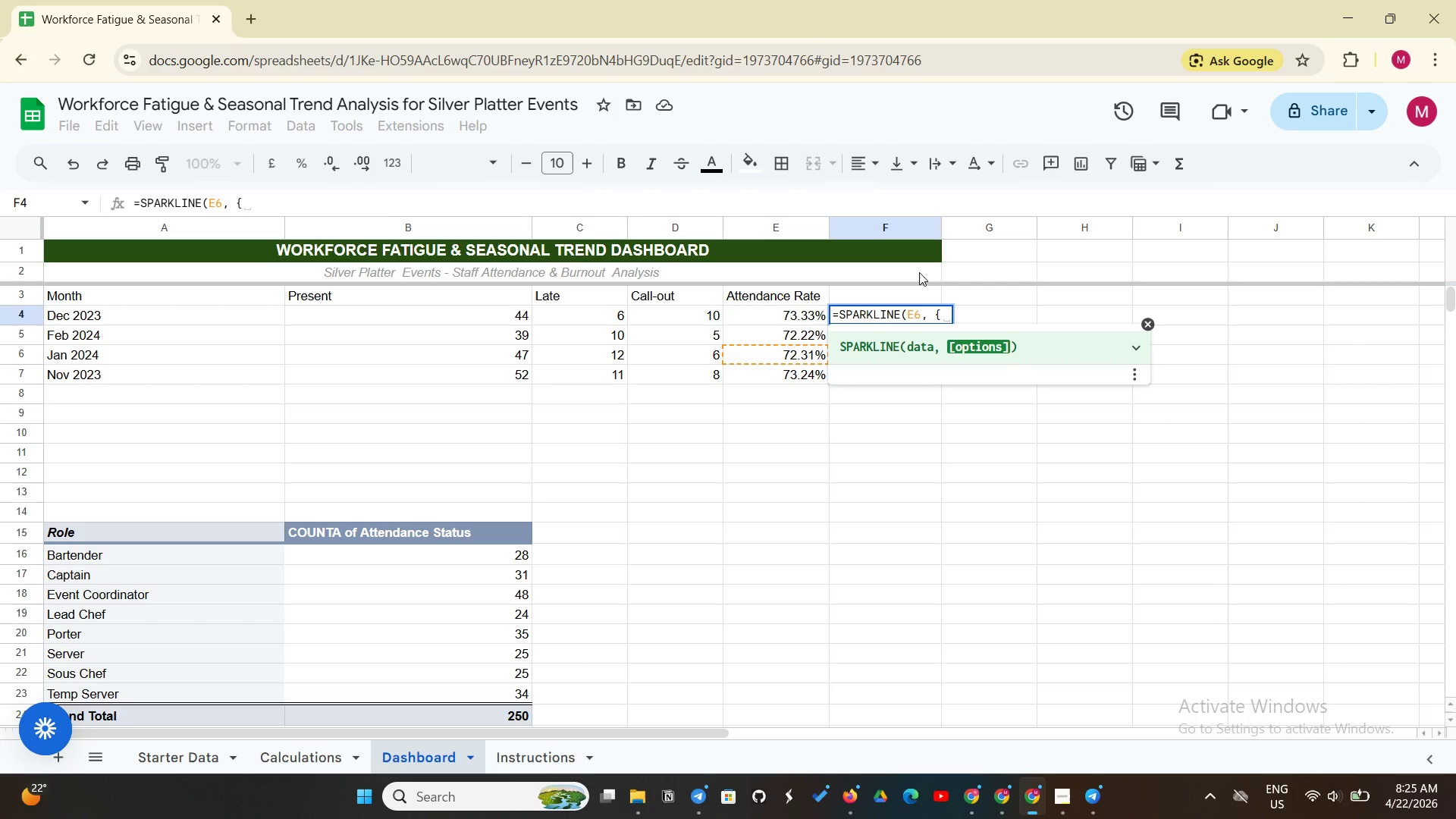 
left_click([918, 309])
 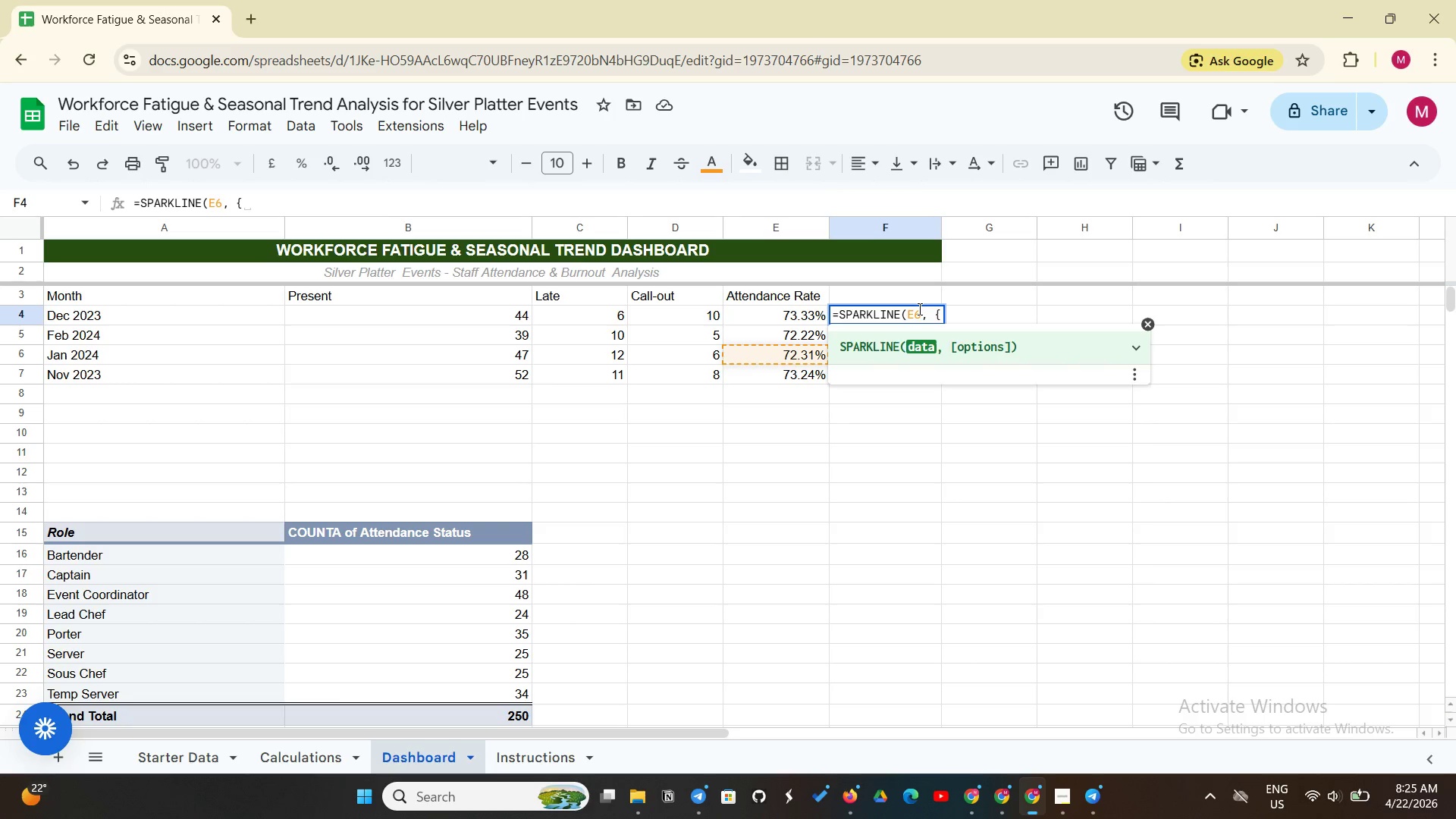 
key(Backspace)
 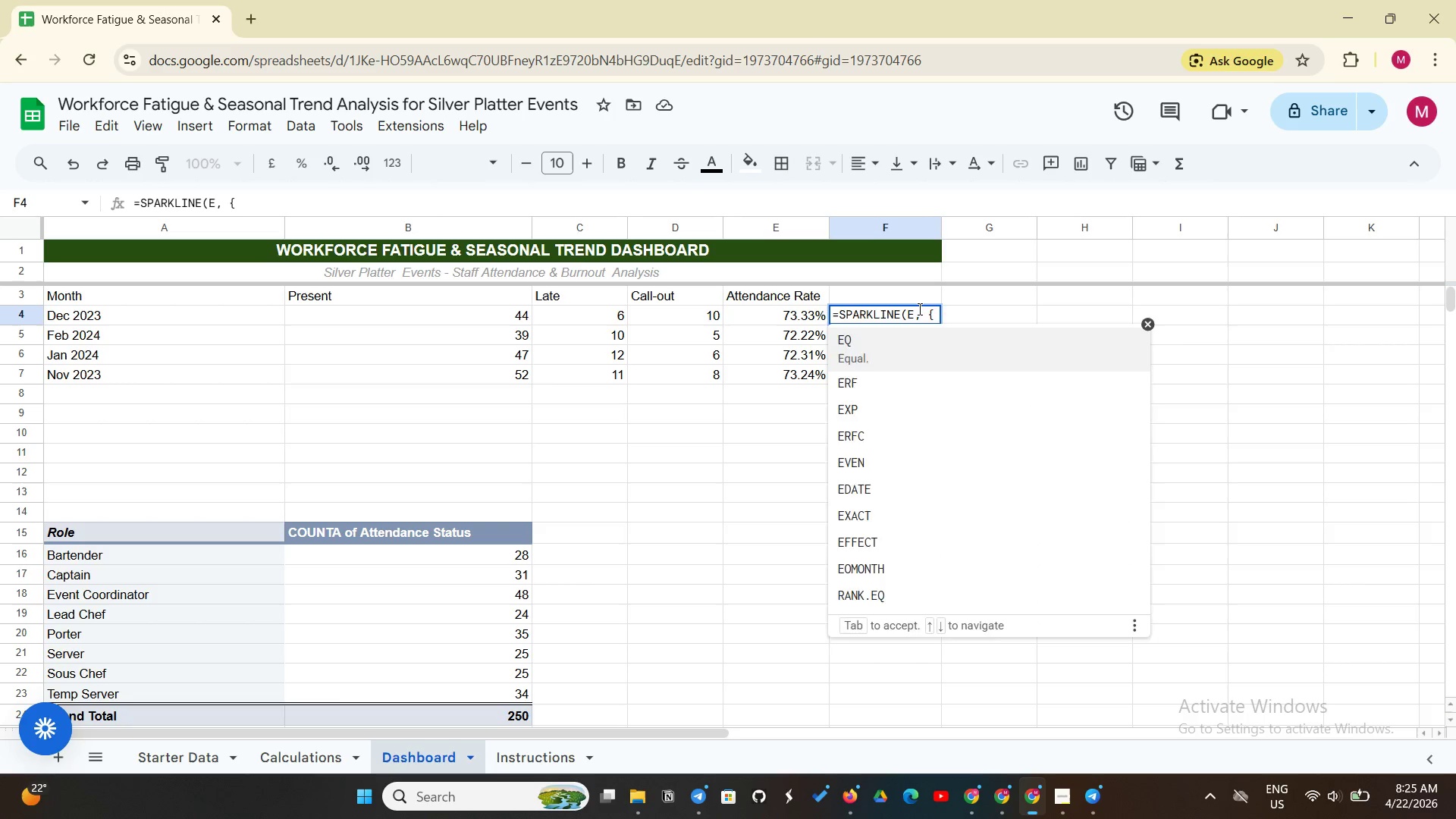 
key(4)
 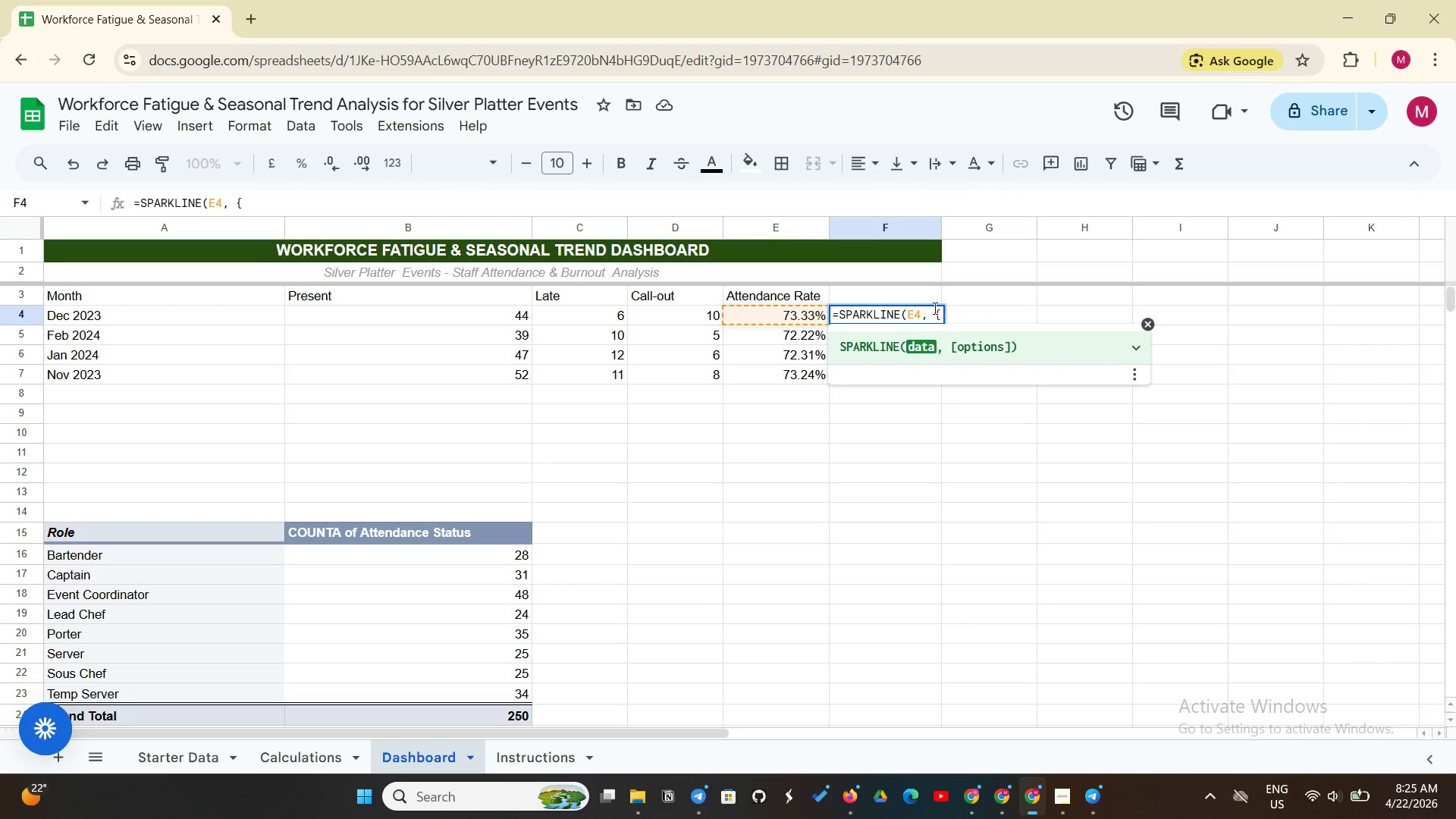 
double_click([940, 309])
 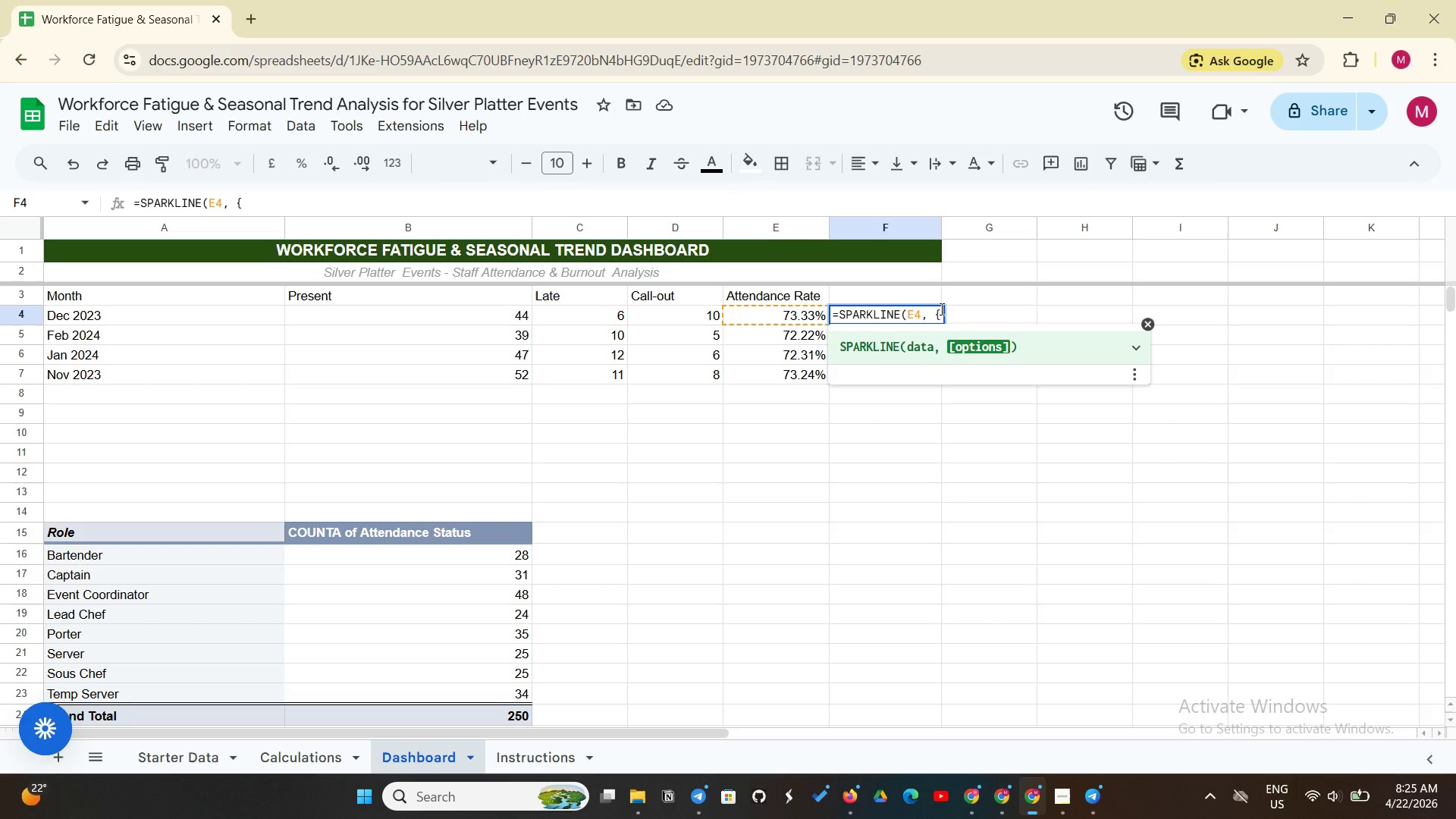 
type("C)
key(Backspace)
type(charttype)
 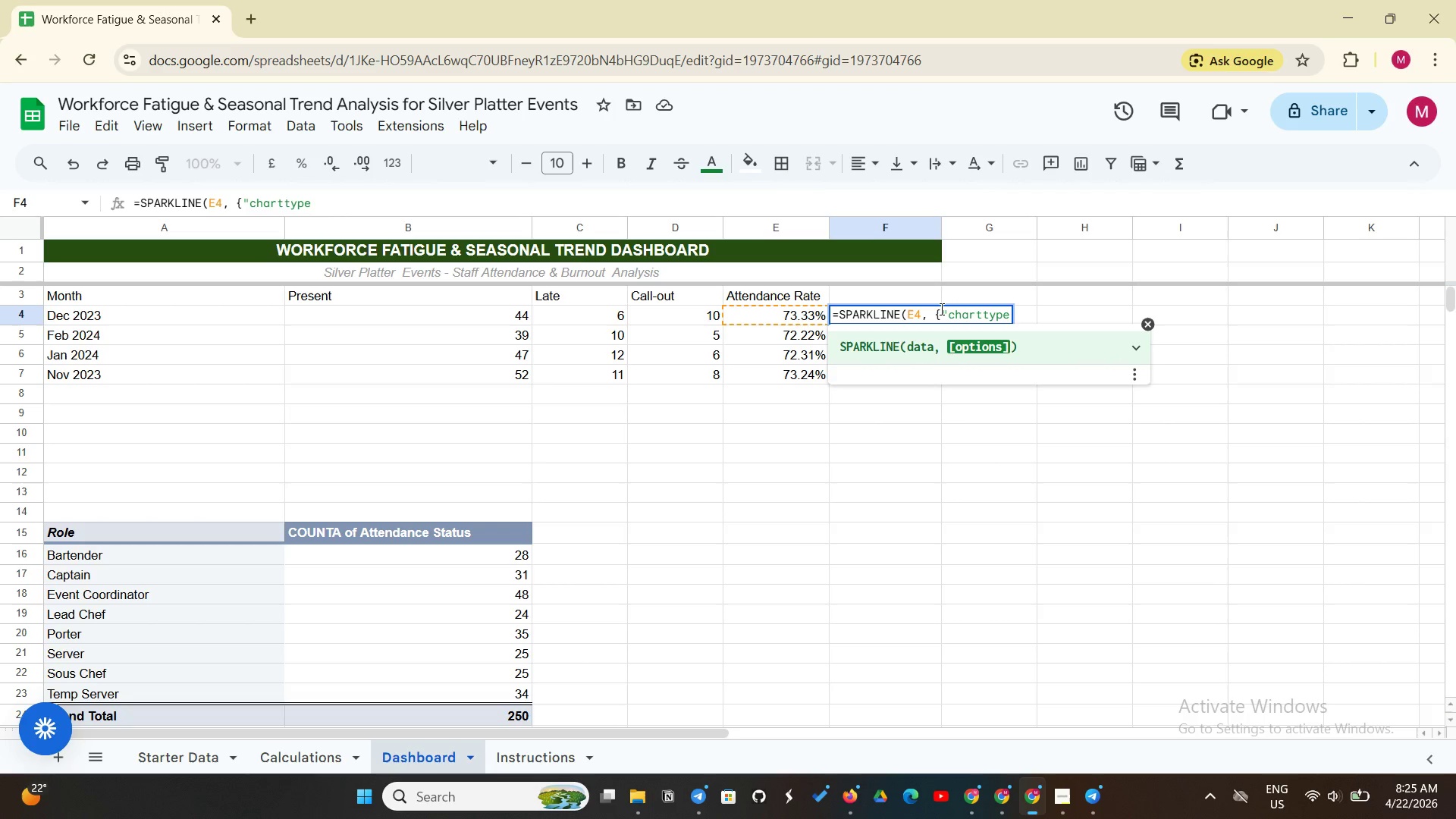 
type(", "Line)
key(Backspace)
key(Backspace)
key(Backspace)
key(Backspace)
type(line":)
key(Backspace)
type(; "color","green")
 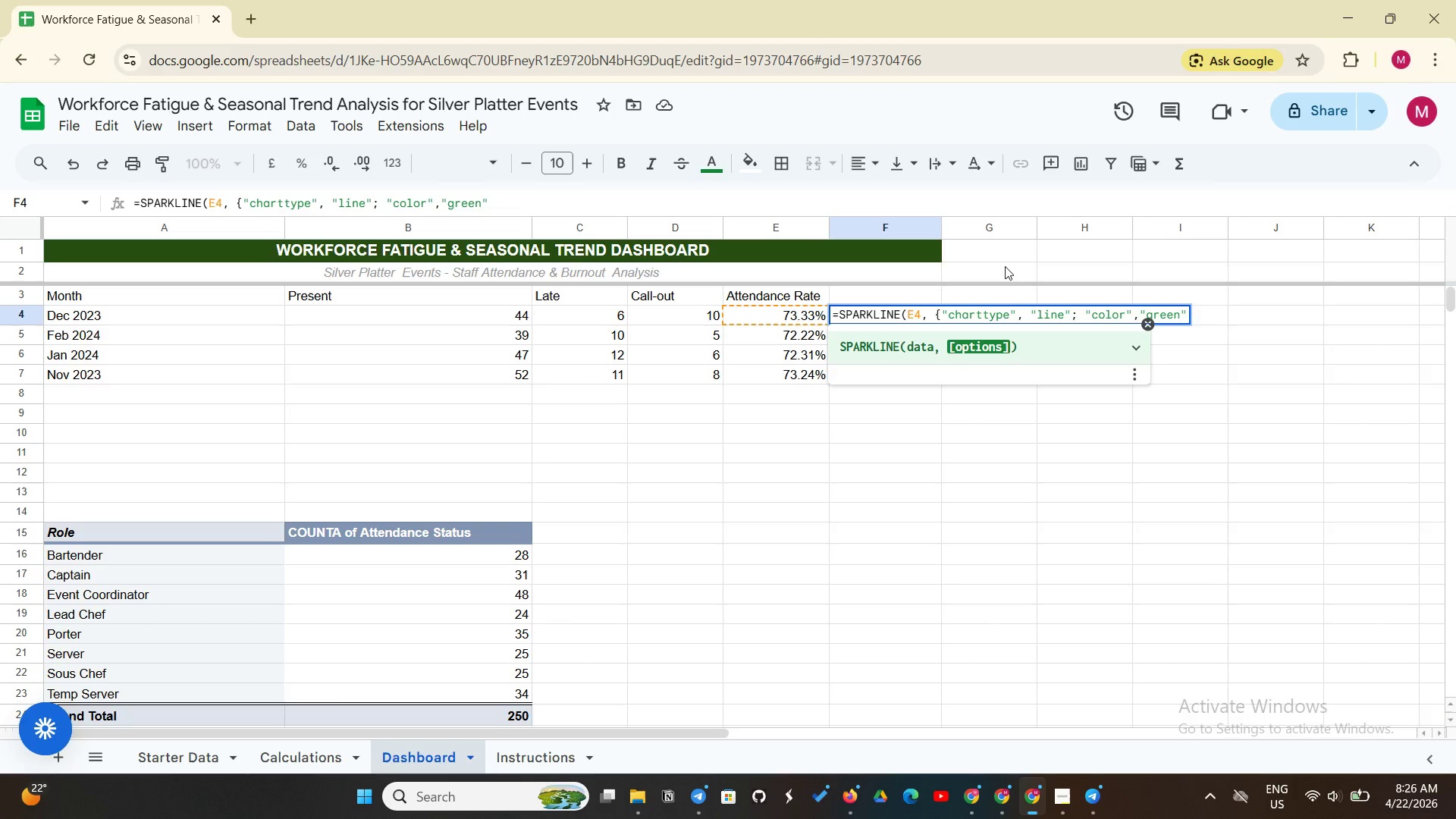 
key(Shift+ShiftLeft)
 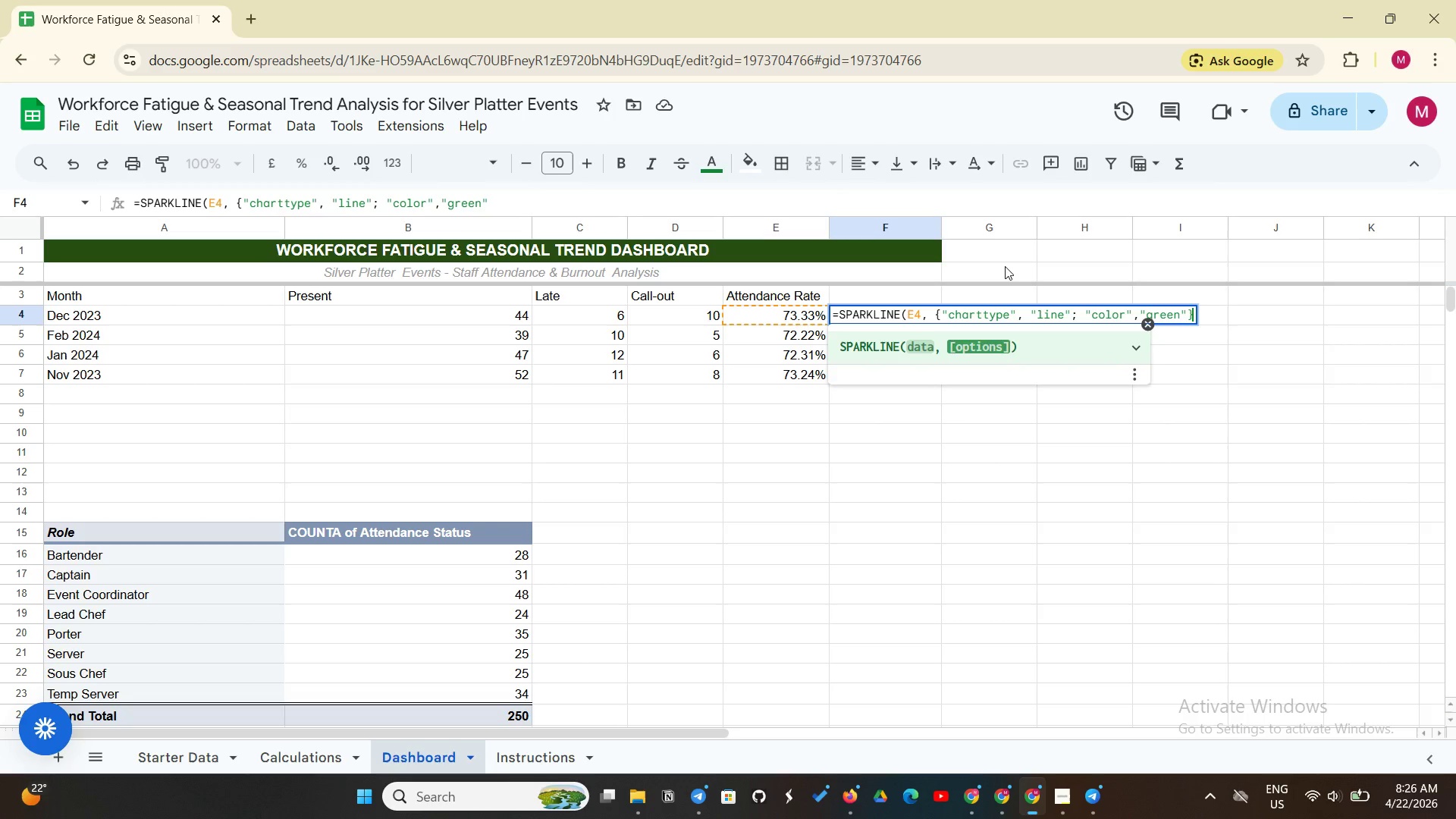 
key(Shift+BracketRight)
 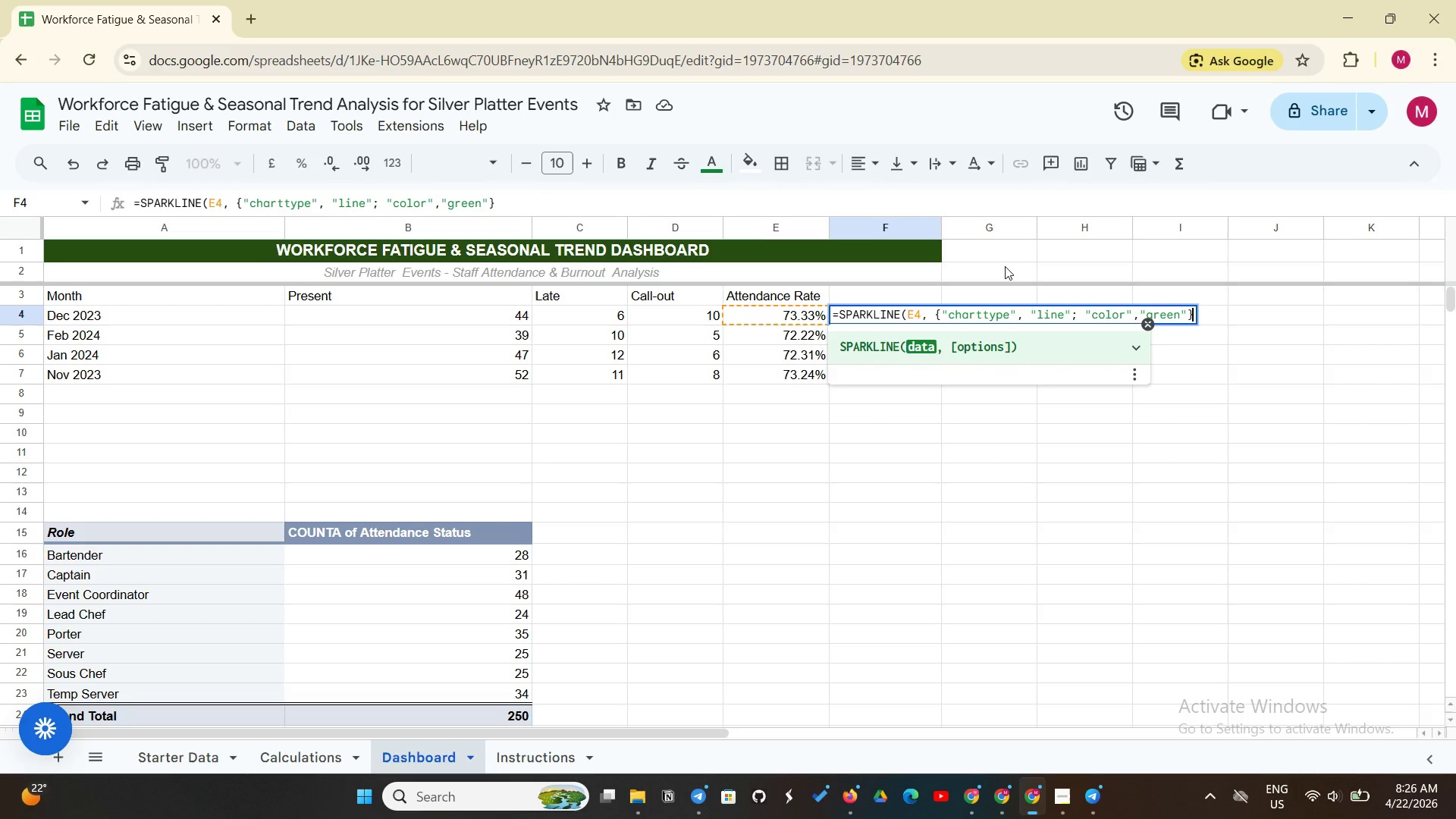 
key(Shift+0)
 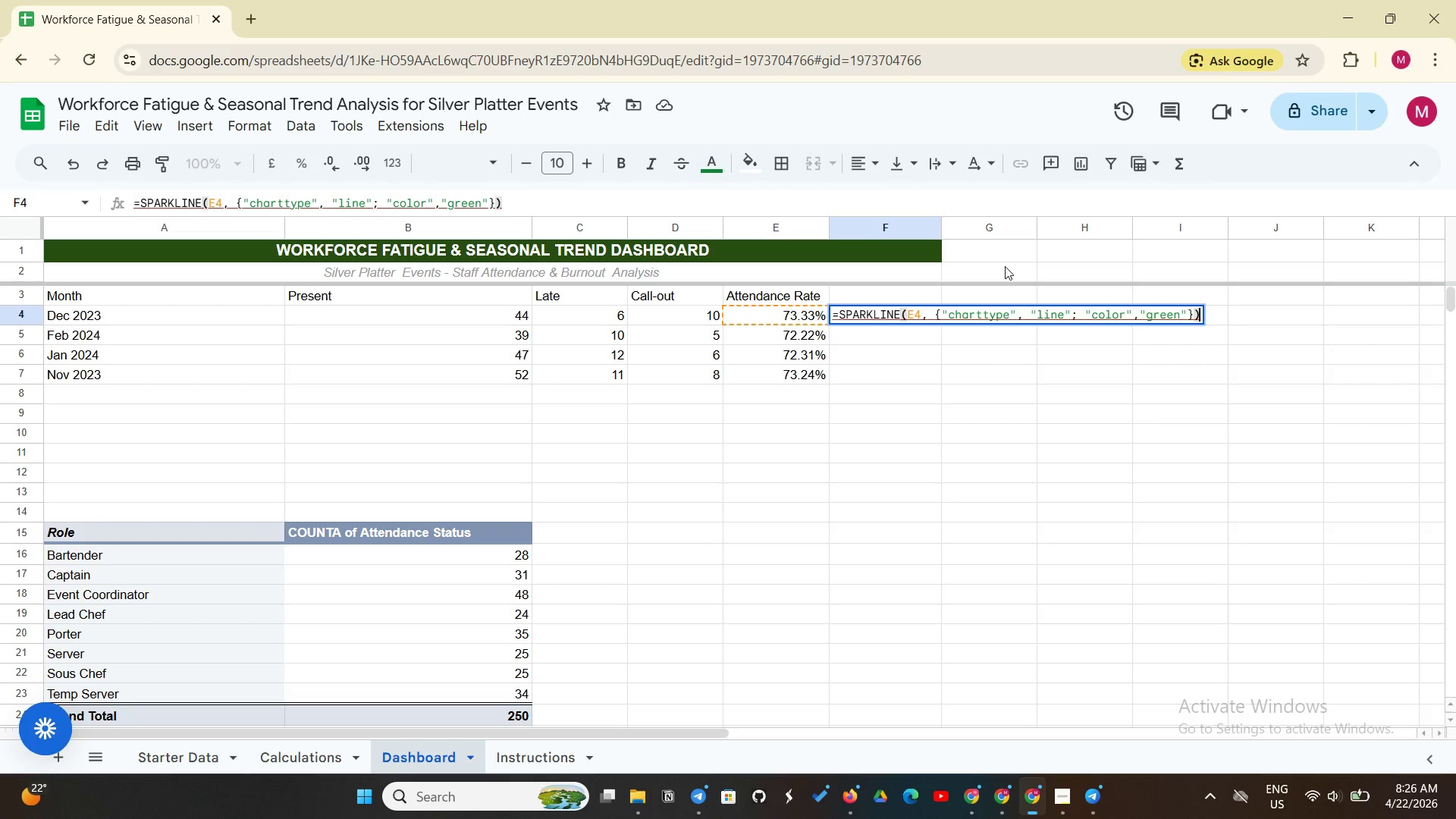 
wait(5.59)
 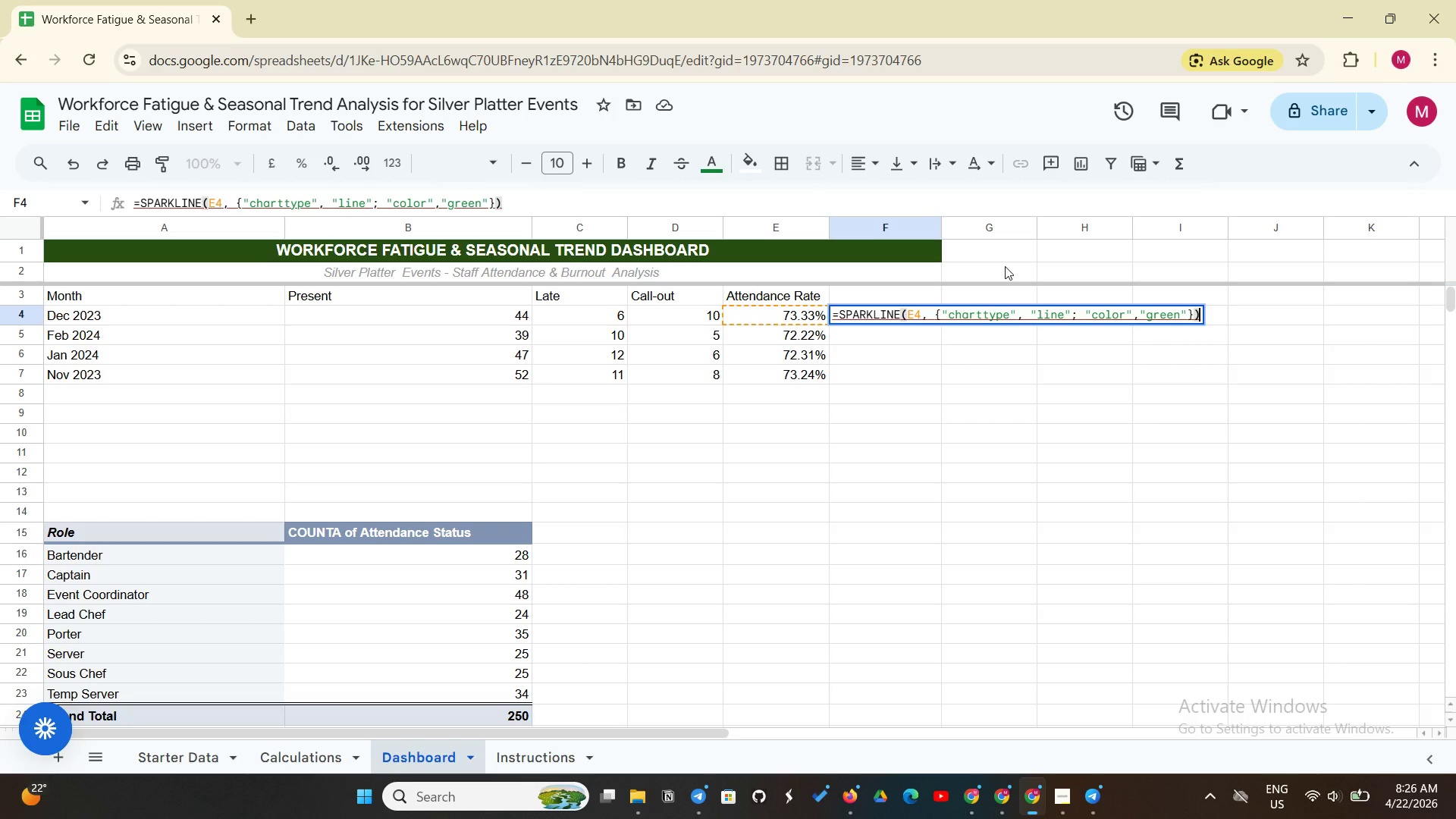 
key(Enter)
 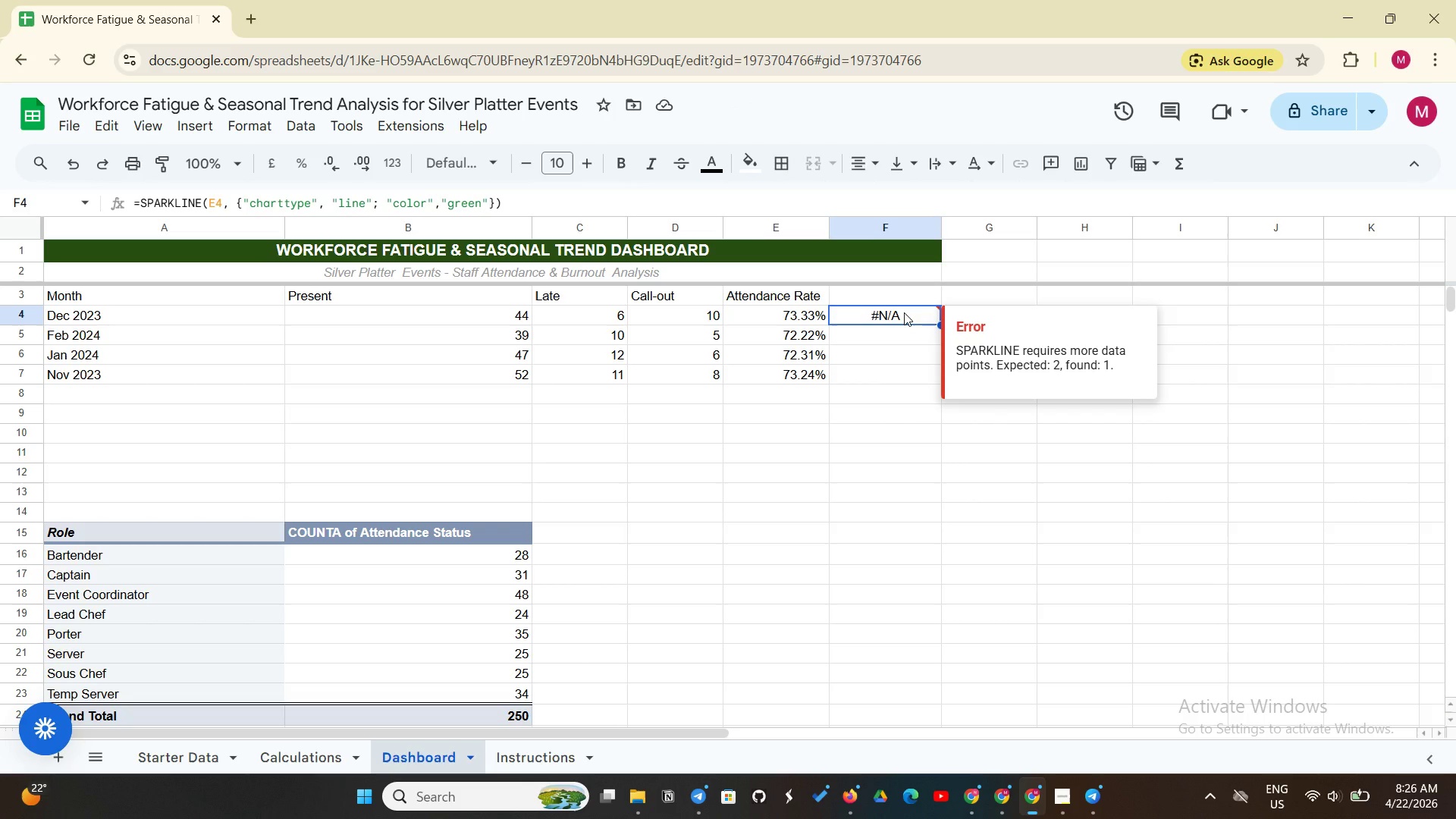 
wait(17.44)
 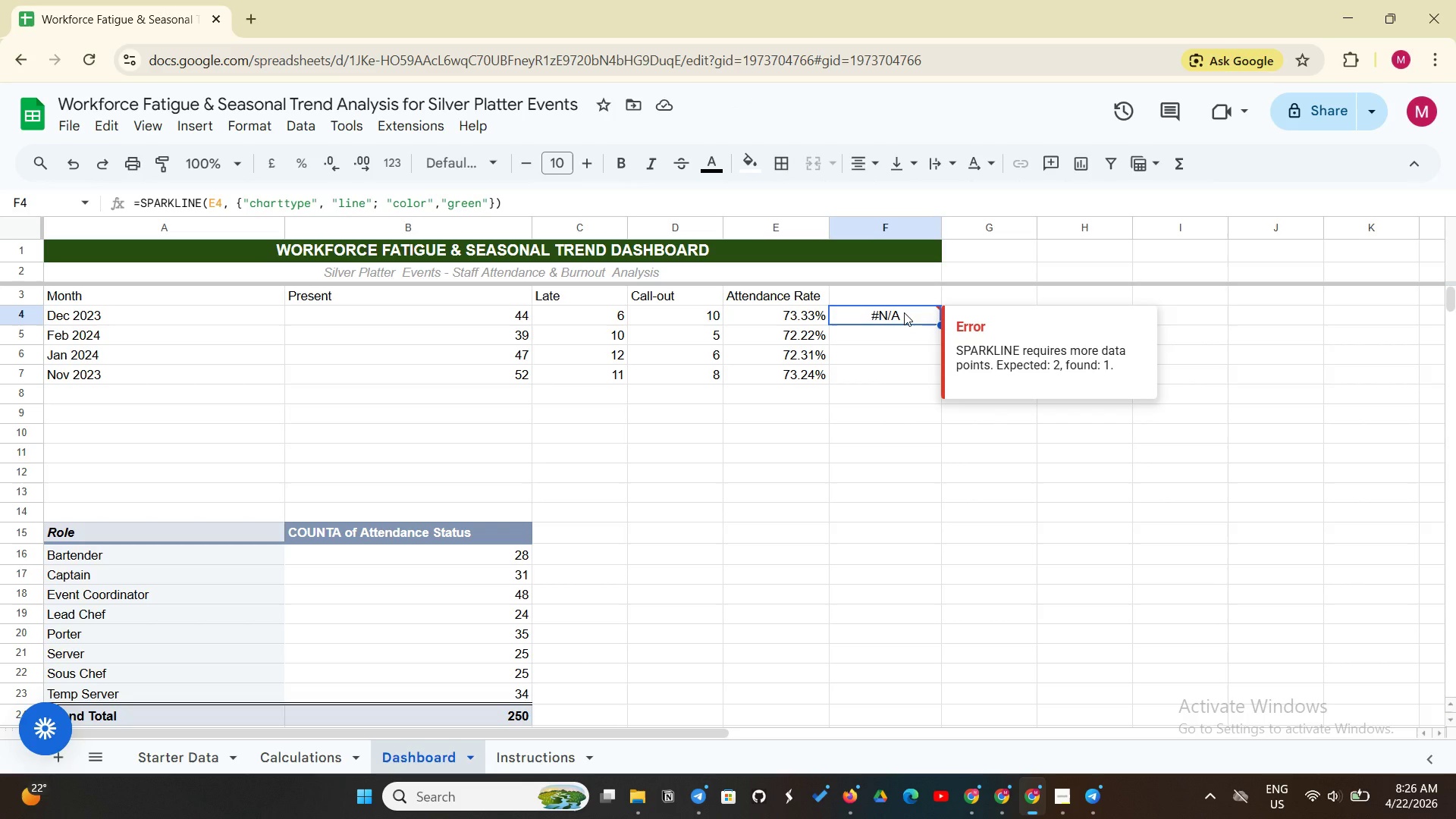 
left_click([331, 202])
 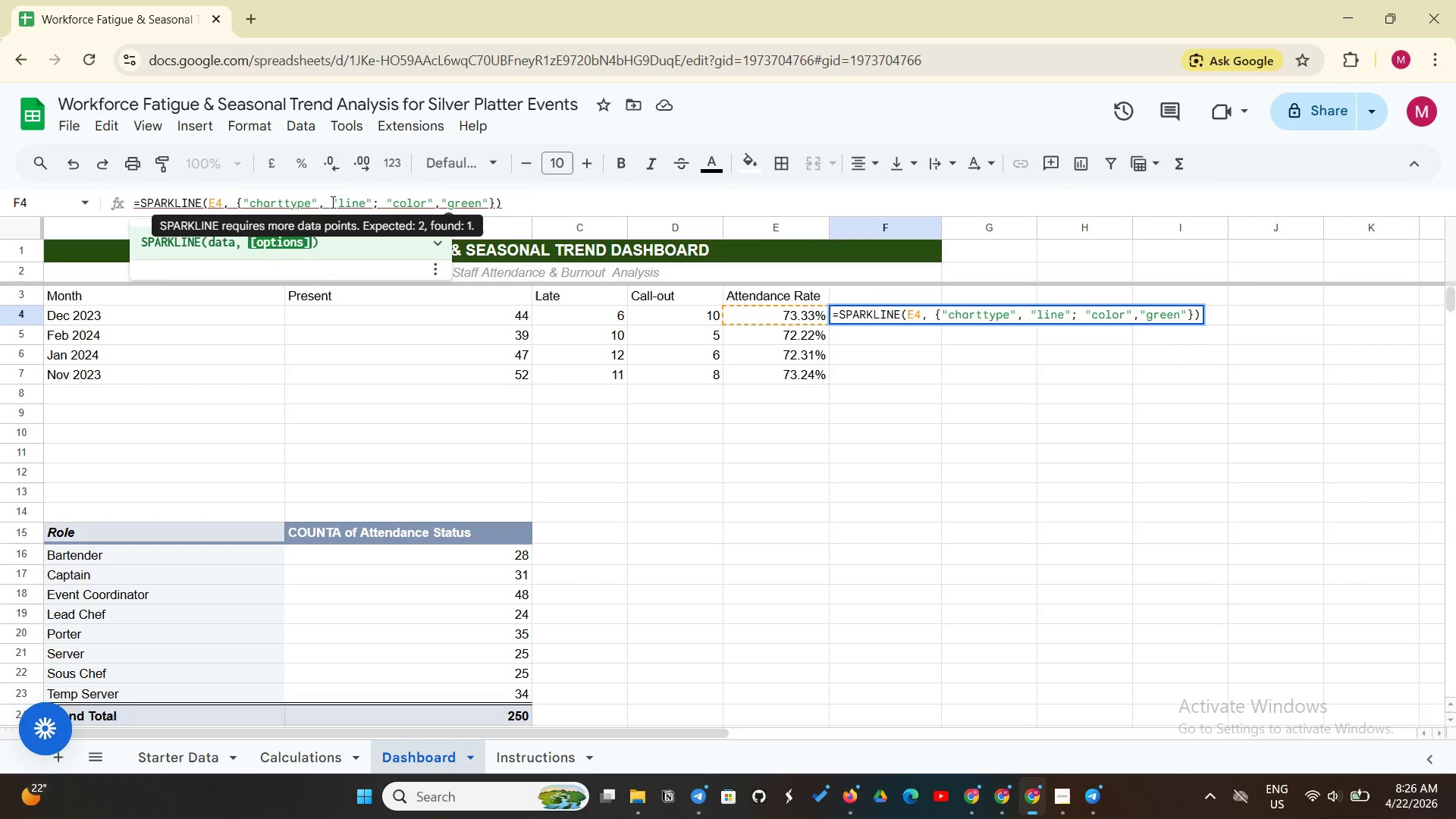 
key(Backspace)
 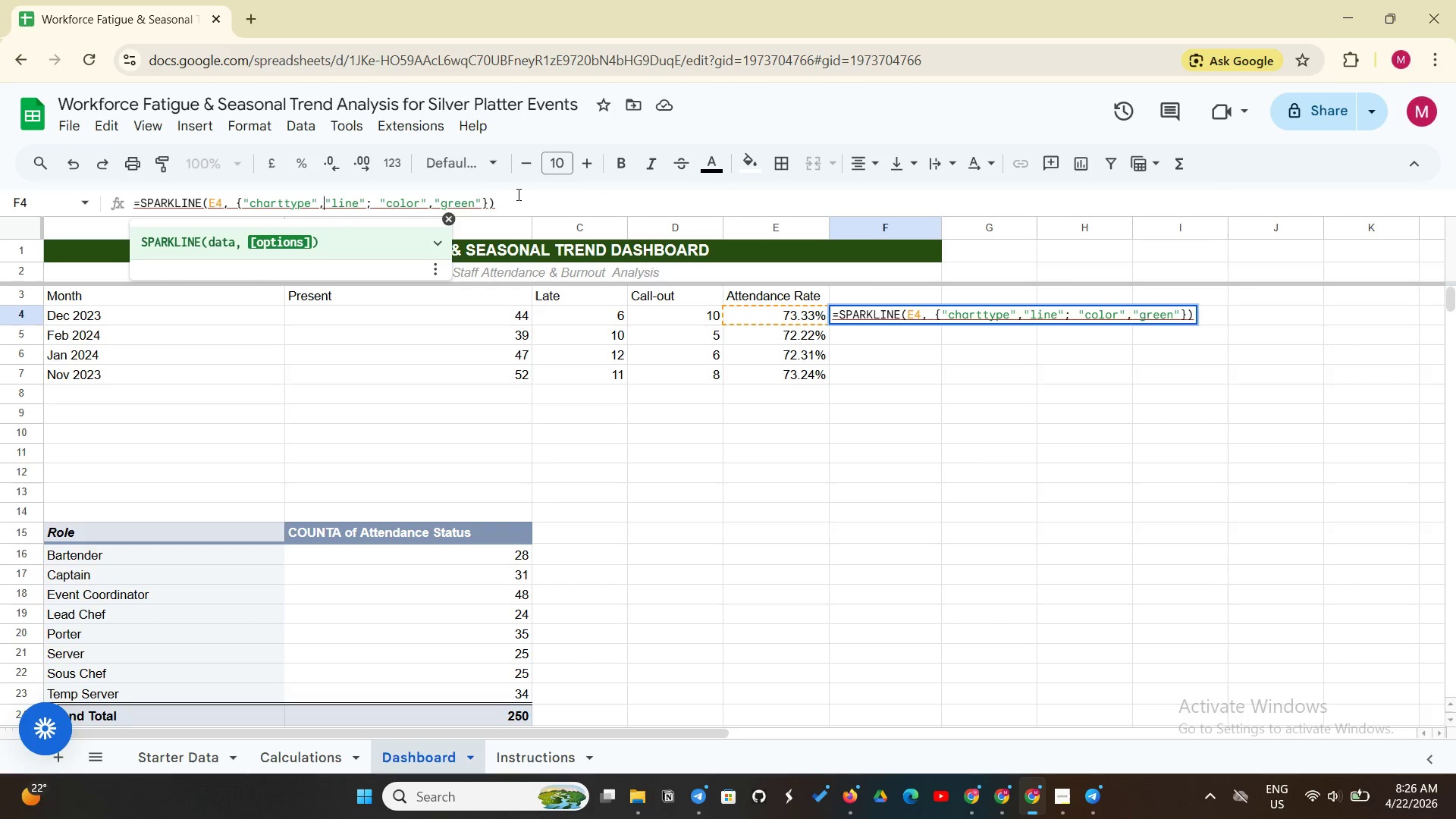 
wait(7.44)
 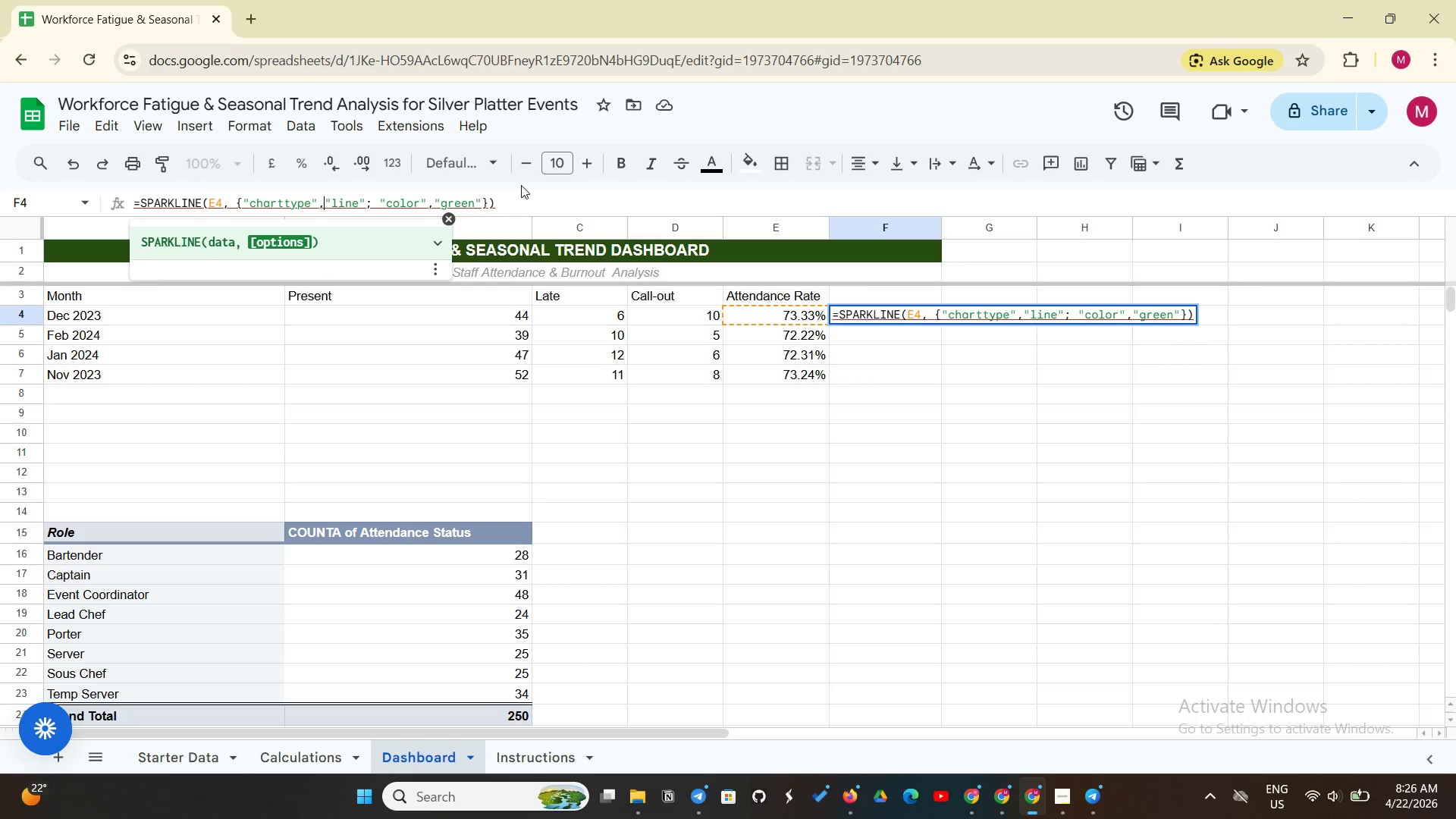 
key(Enter)
 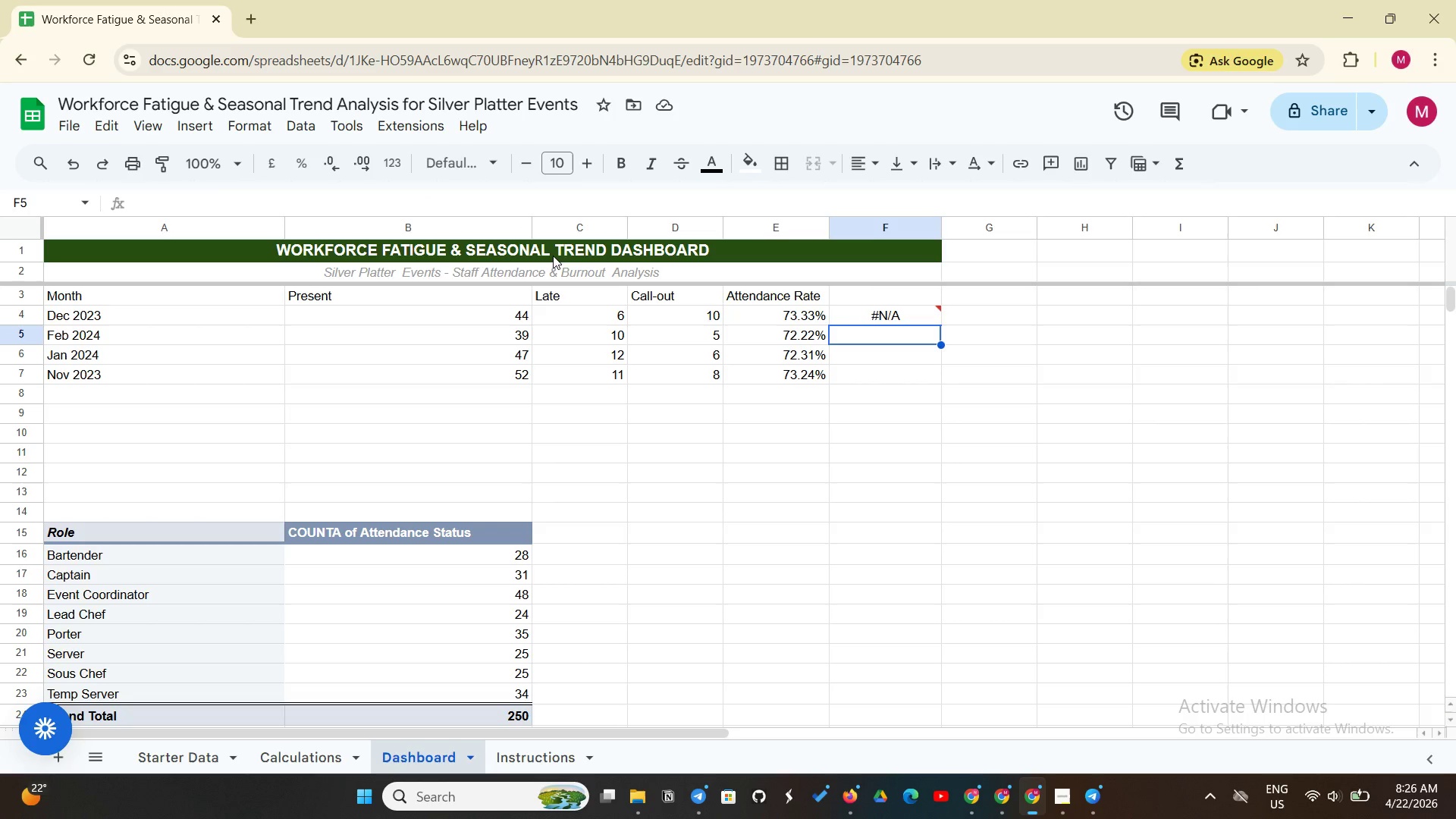 
wait(7.42)
 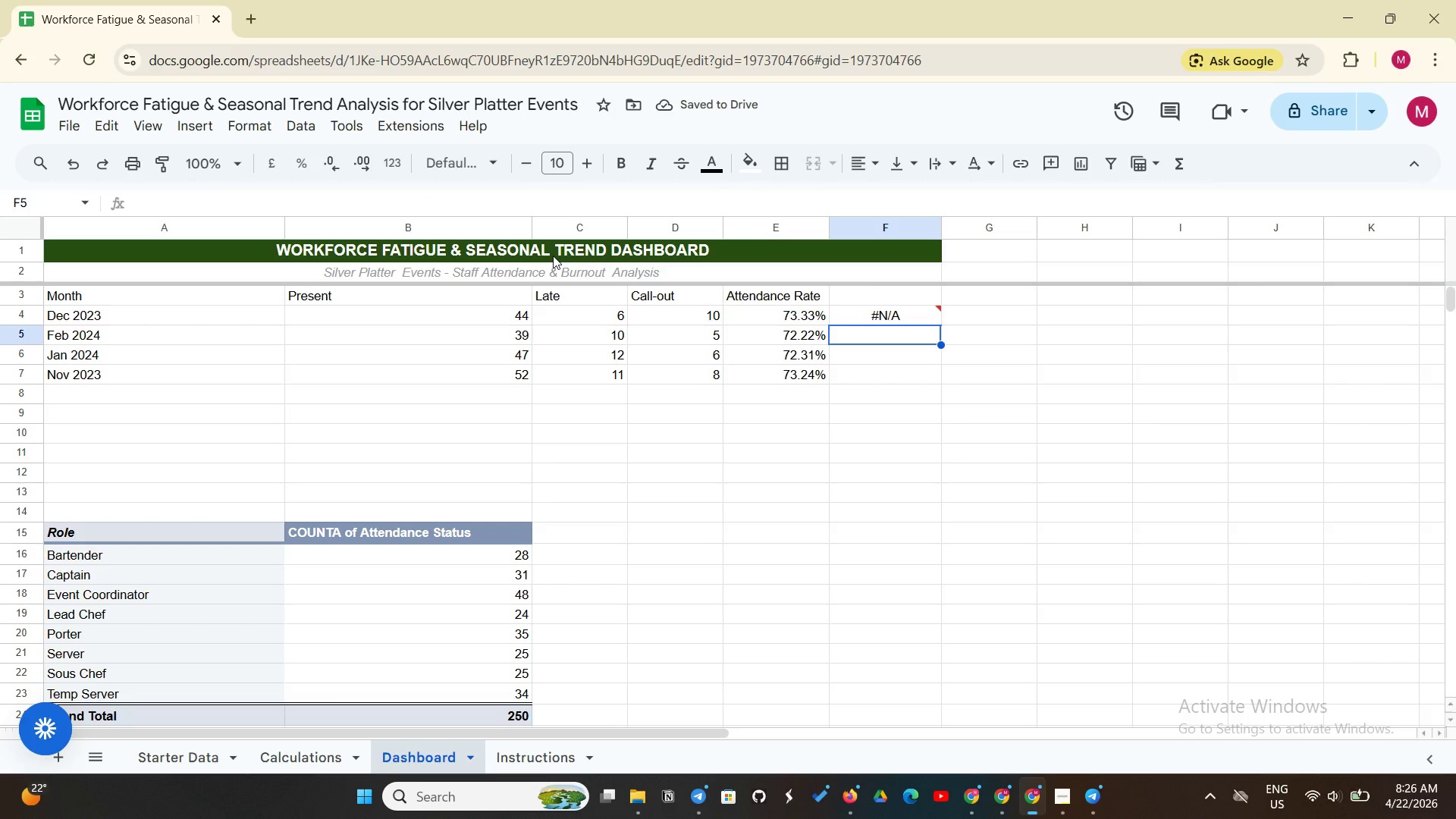 
left_click([912, 316])
 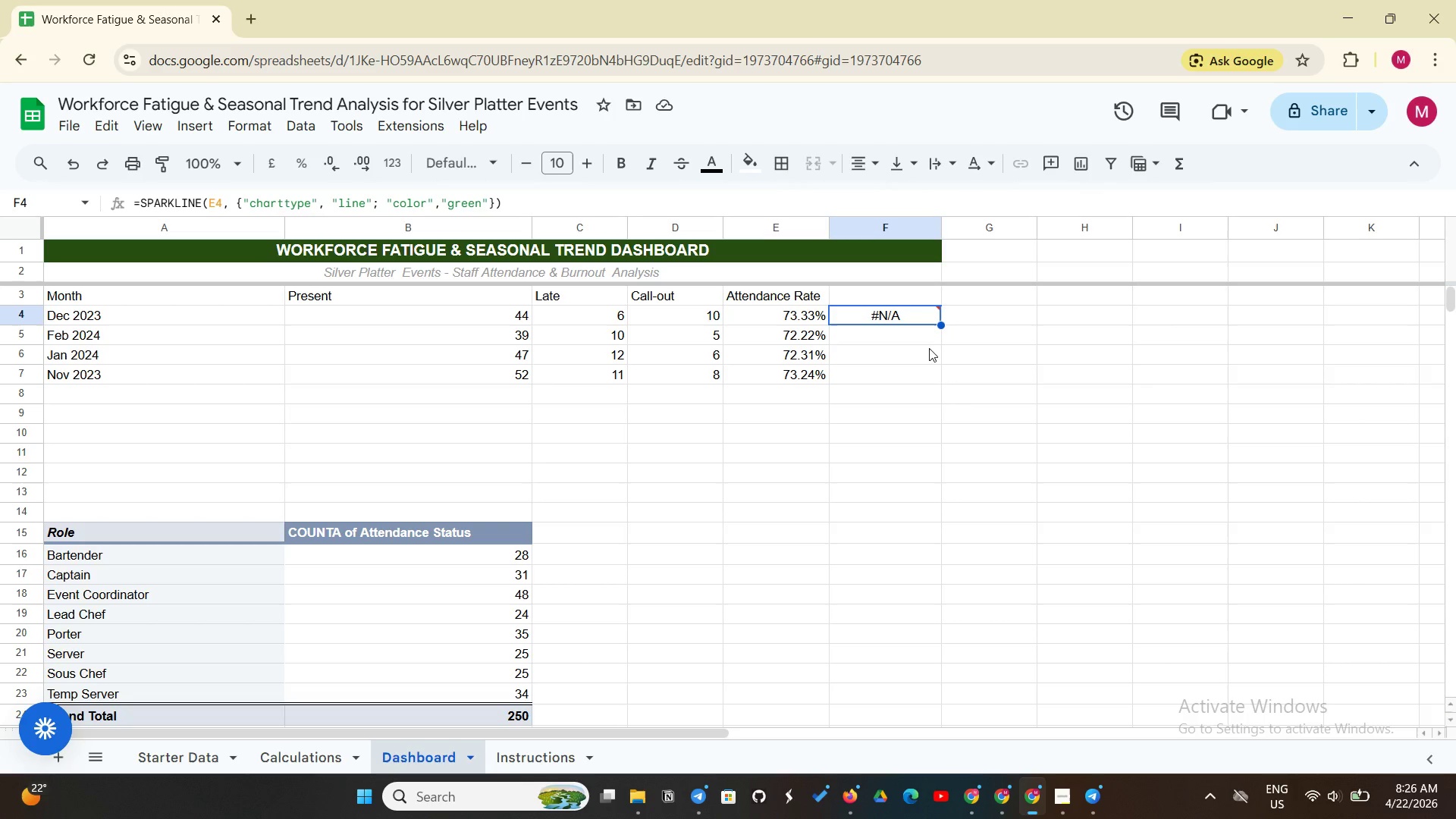 
left_click([929, 348])
 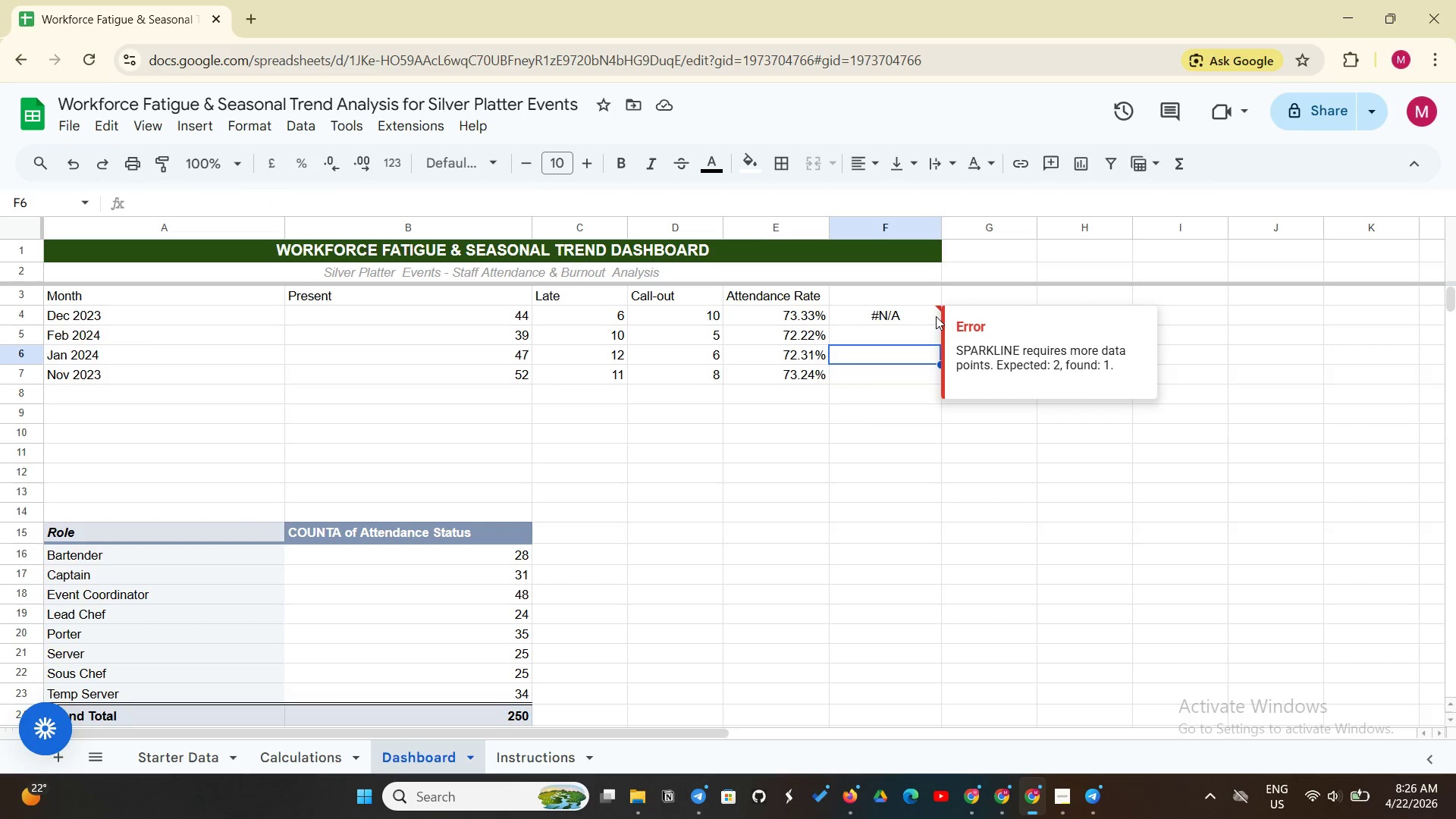 
left_click([936, 315])
 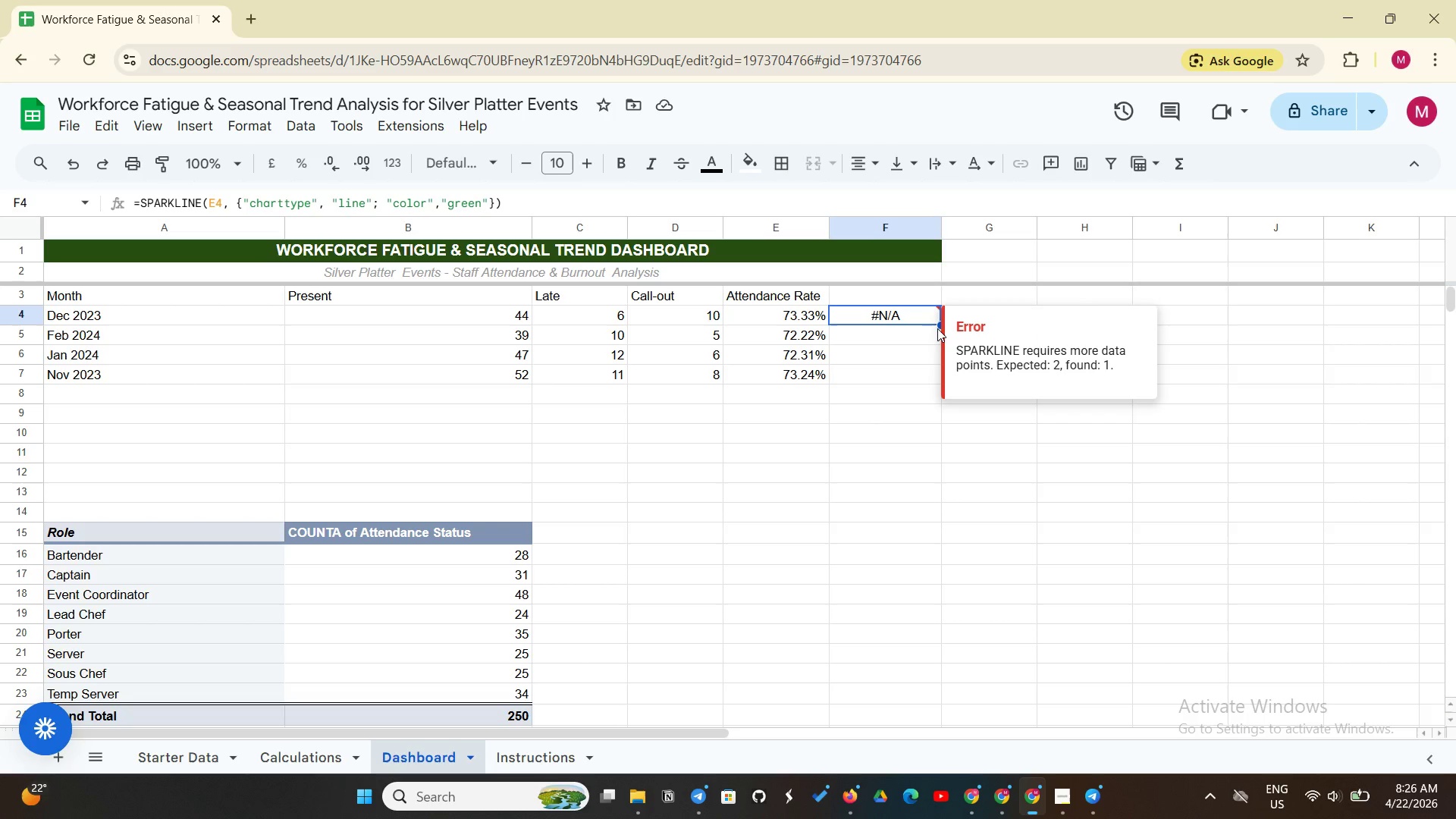 
left_click_drag(start_coordinate=[943, 325], to_coordinate=[941, 375])
 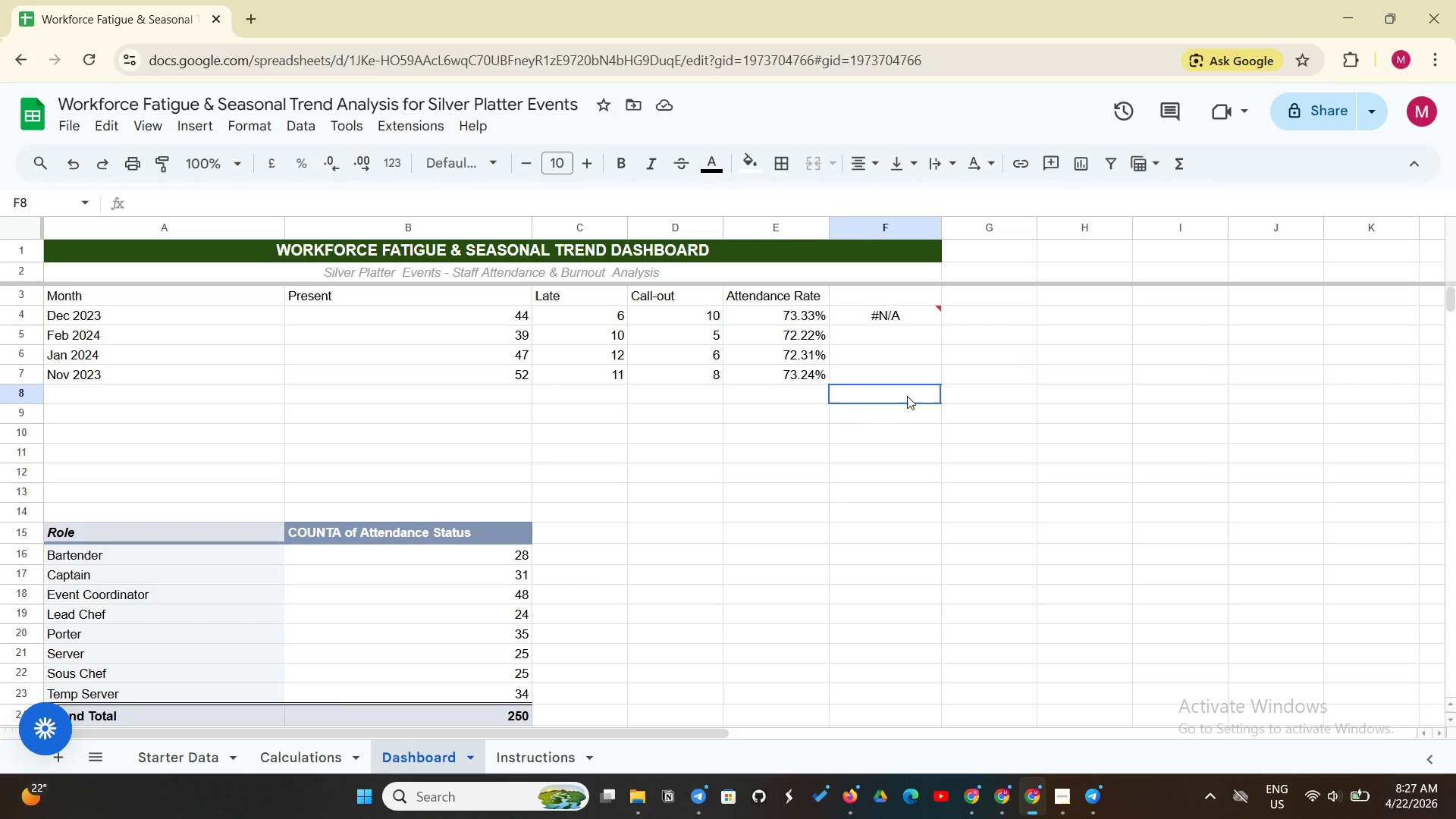 
left_click([907, 396])
 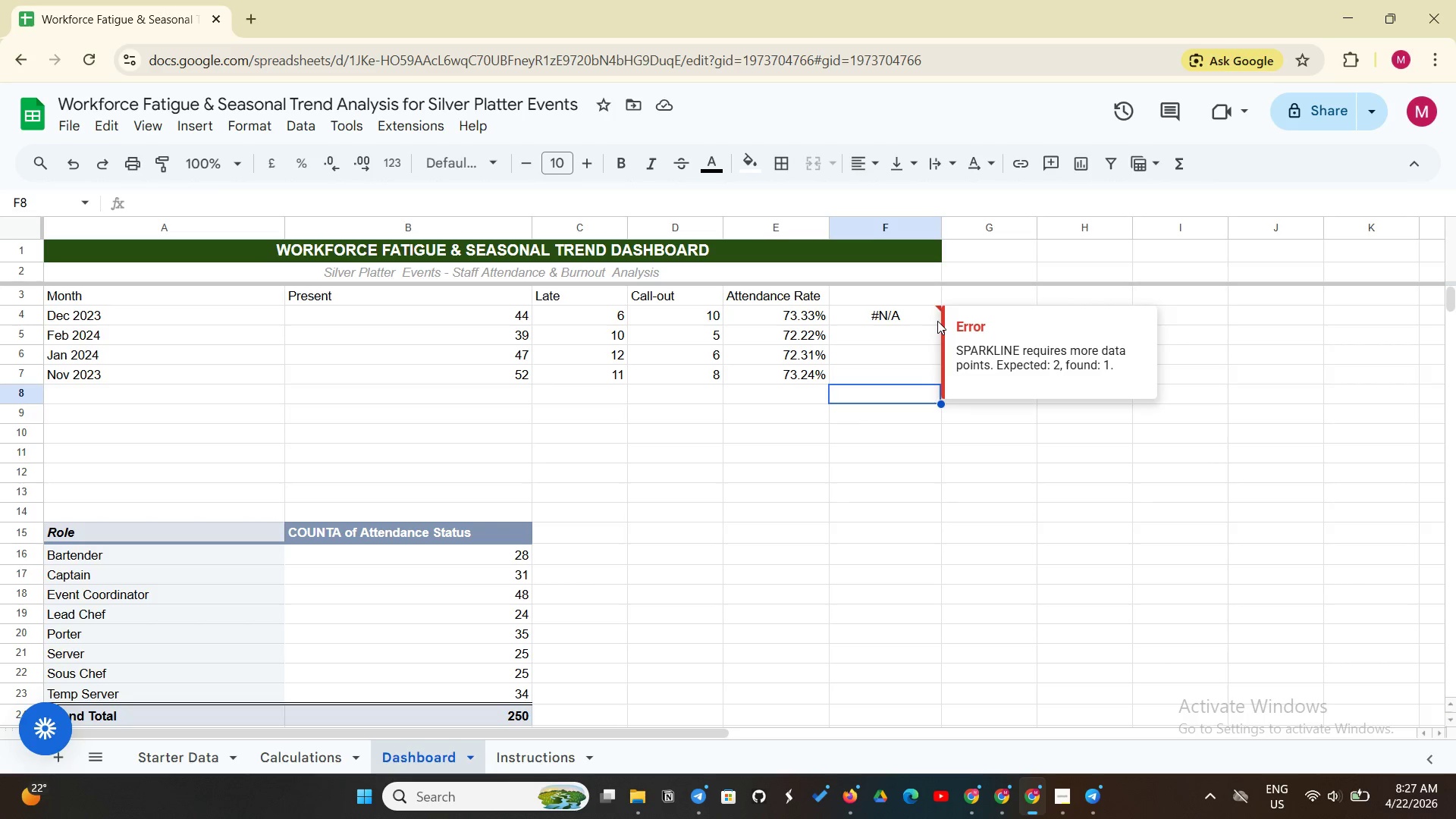 
left_click([937, 321])
 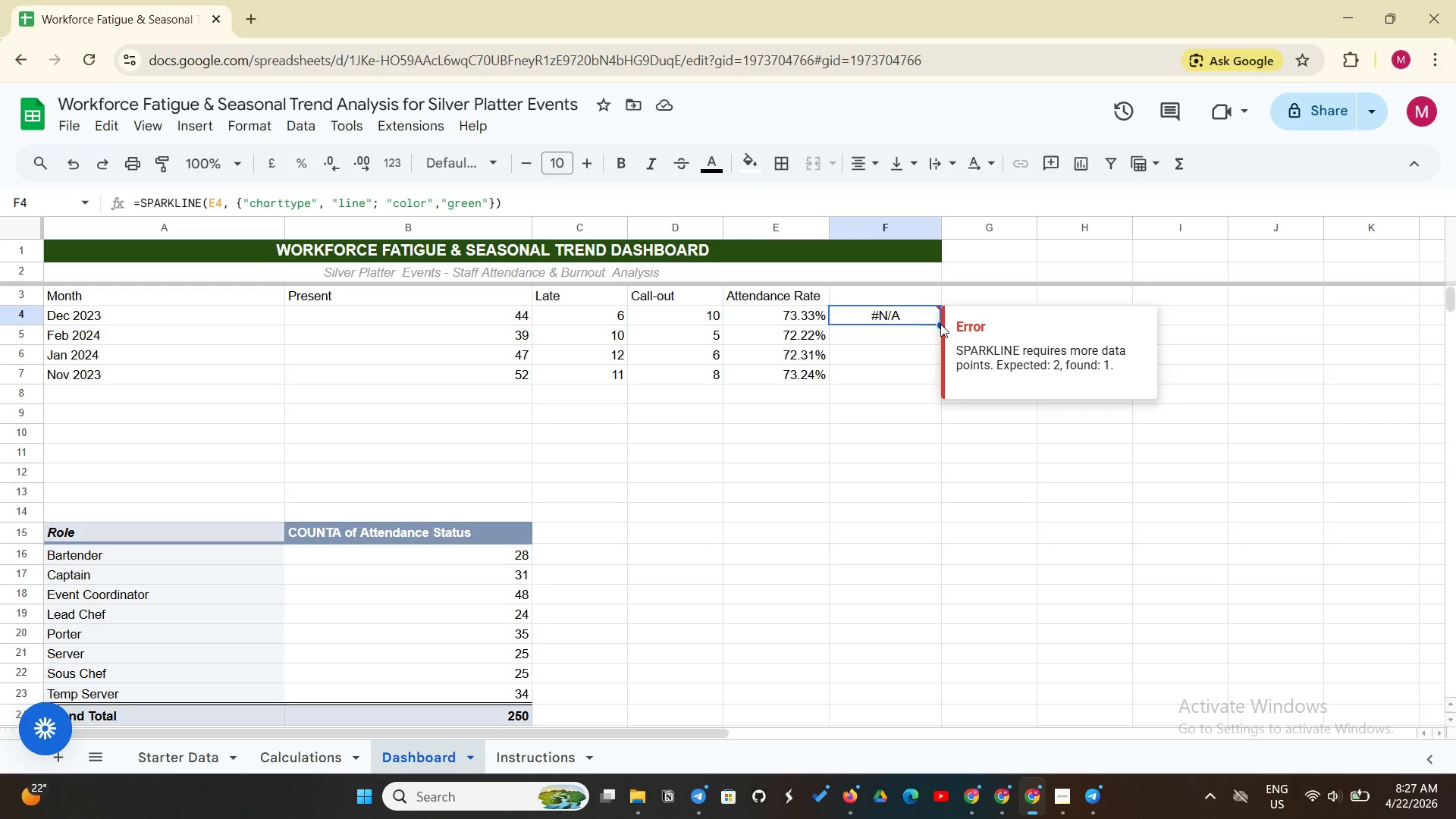 
left_click_drag(start_coordinate=[939, 324], to_coordinate=[936, 370])
 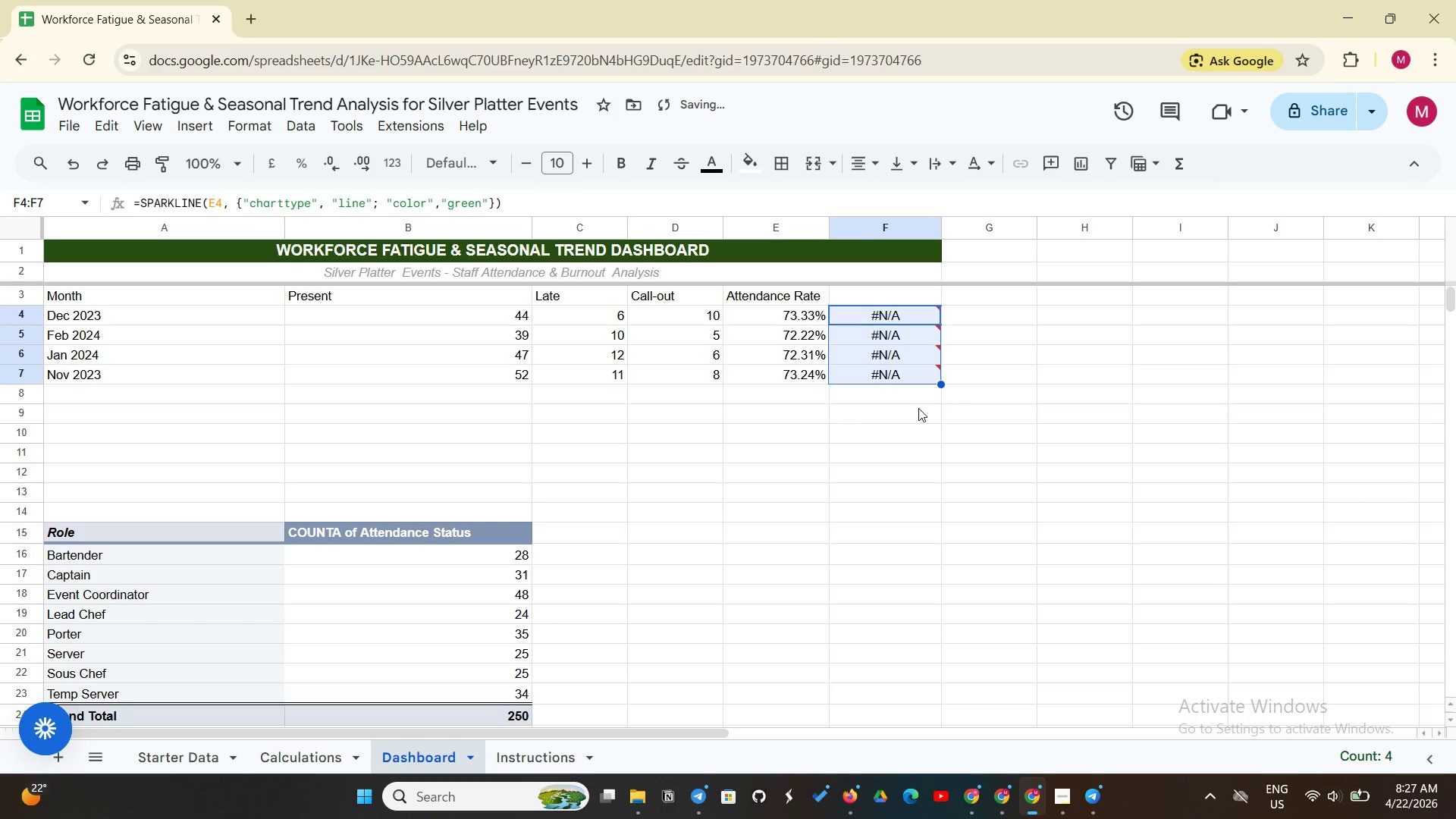 
left_click([917, 409])
 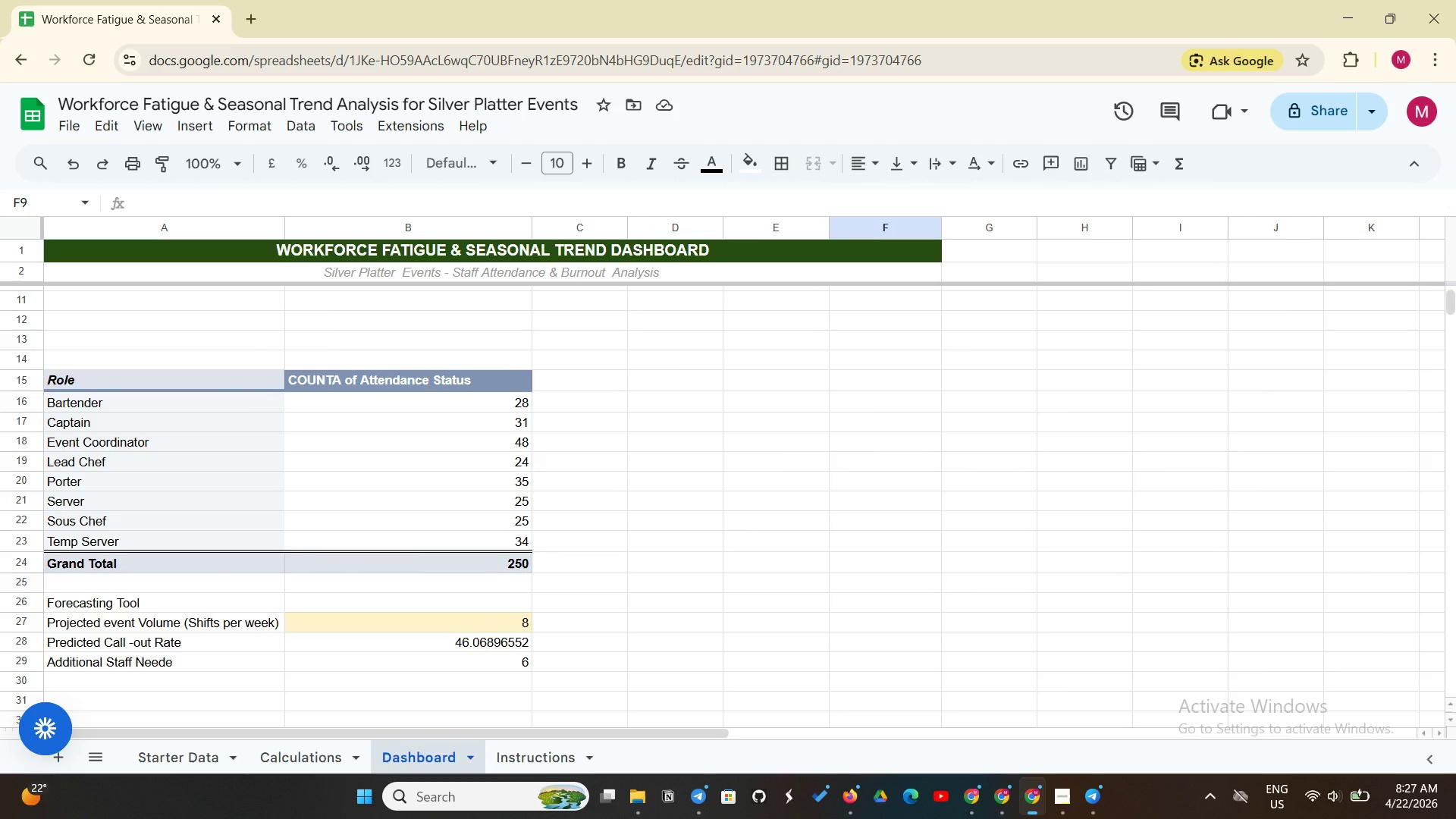 
wait(20.97)
 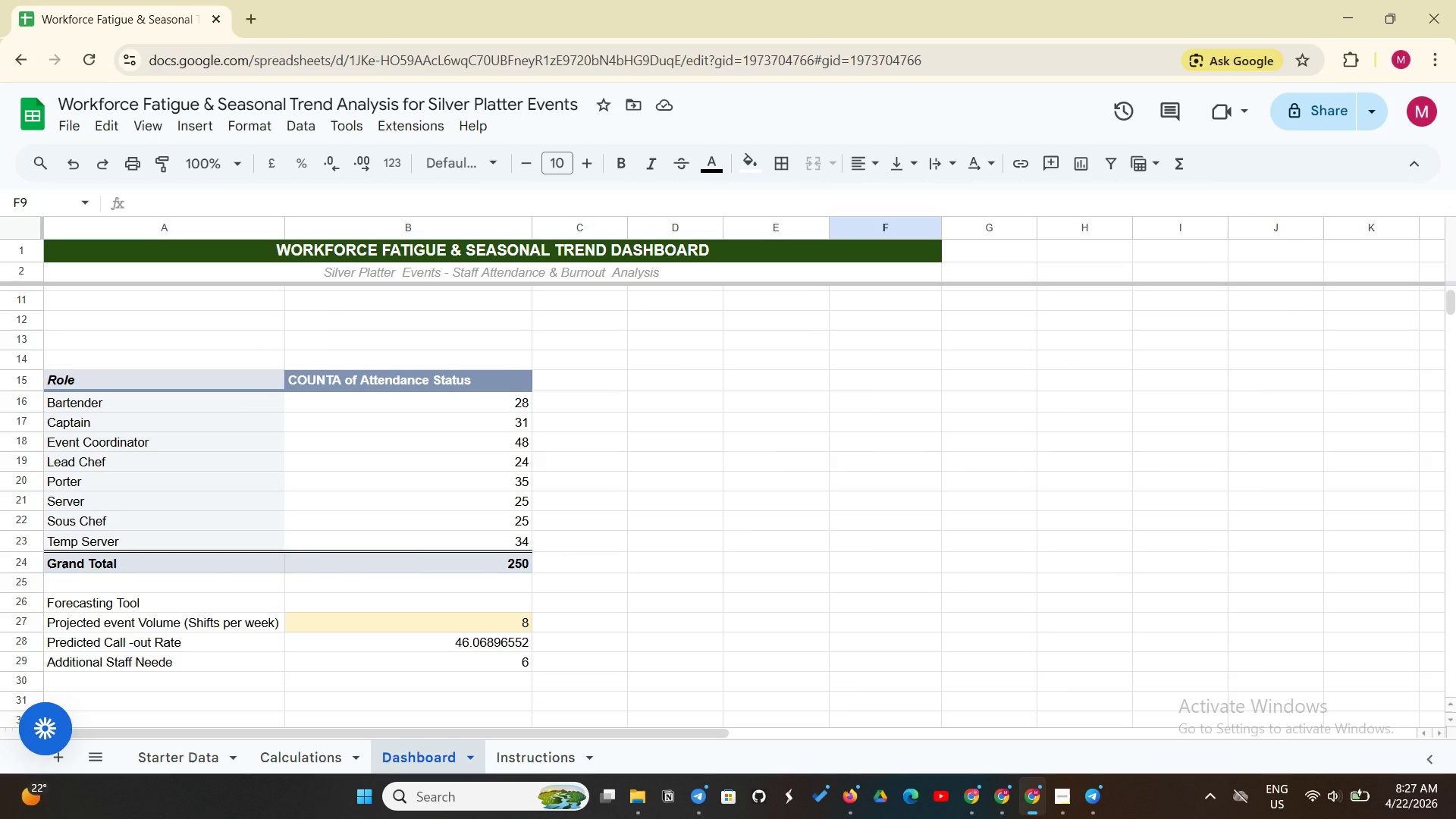 
left_click([439, 383])
 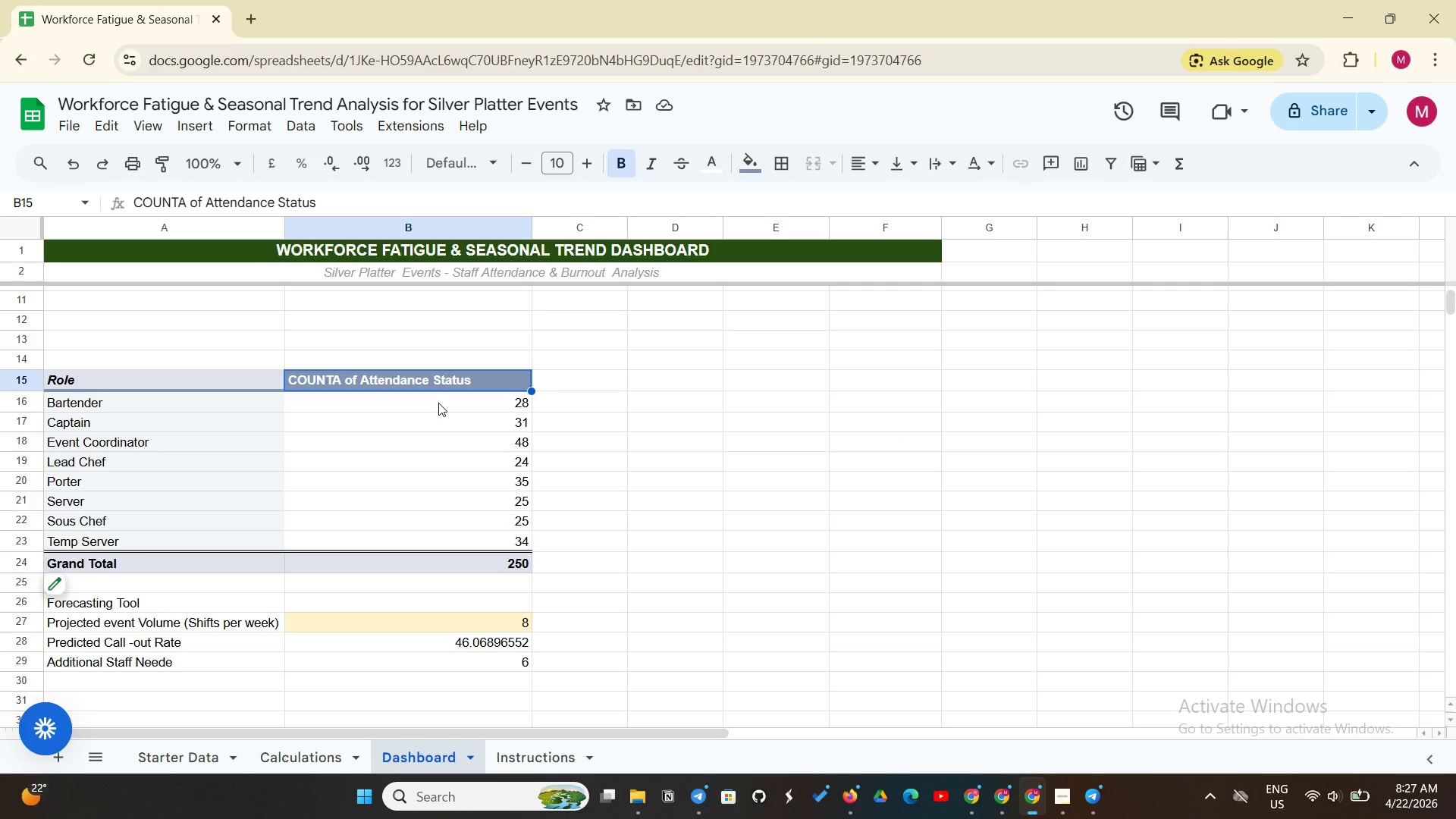 
left_click([438, 403])
 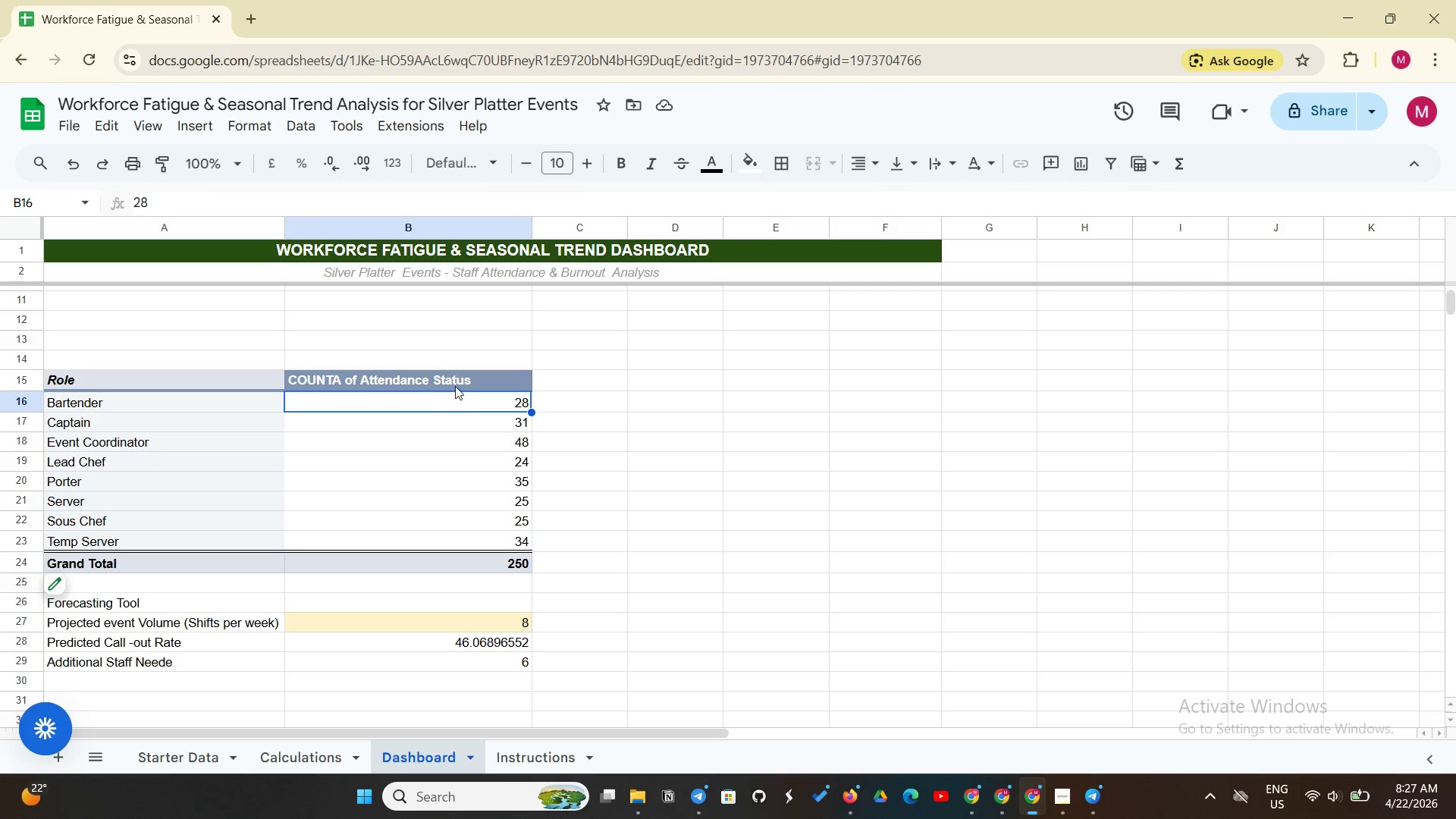 
left_click([455, 386])
 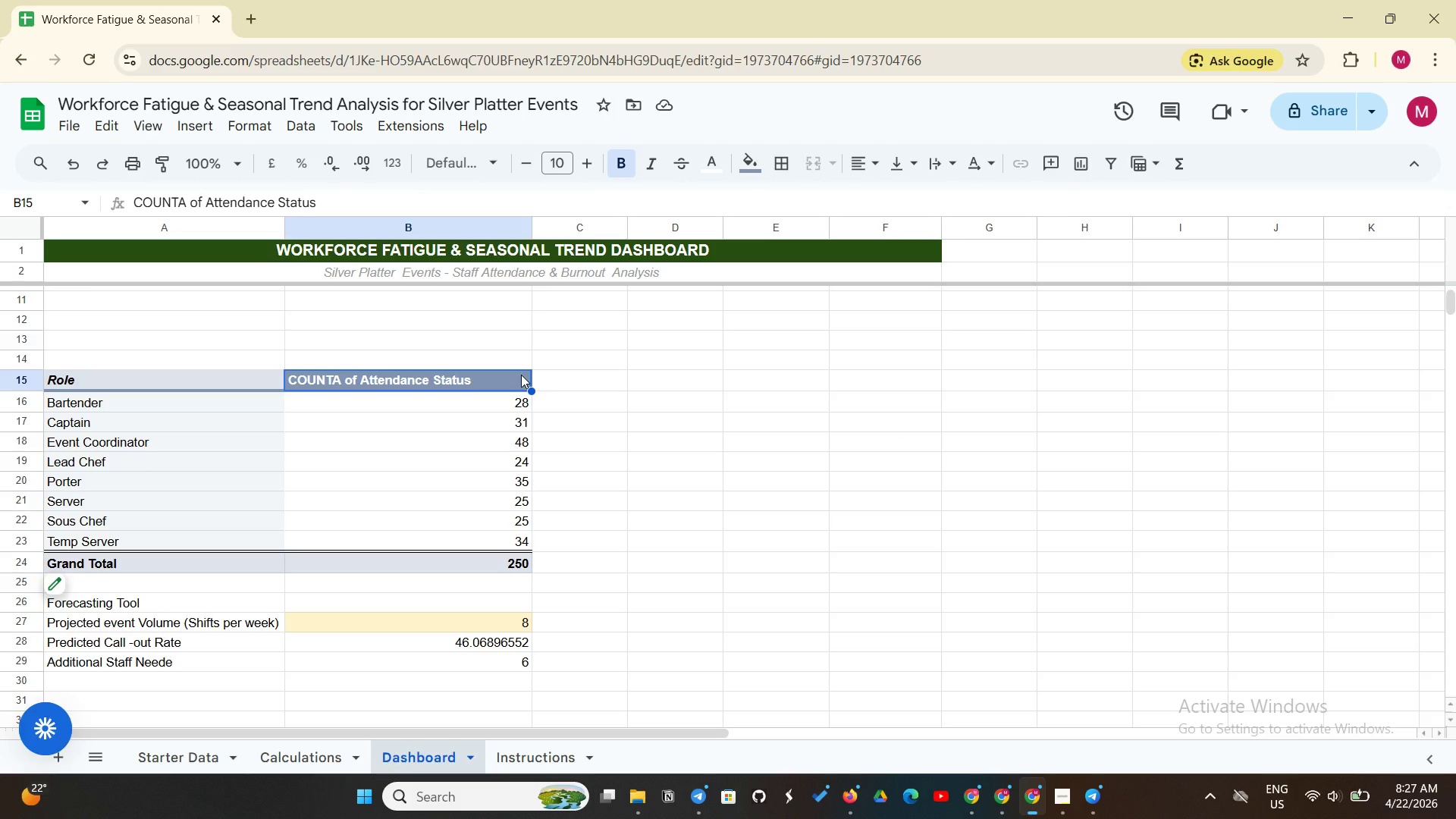 
left_click([521, 375])
 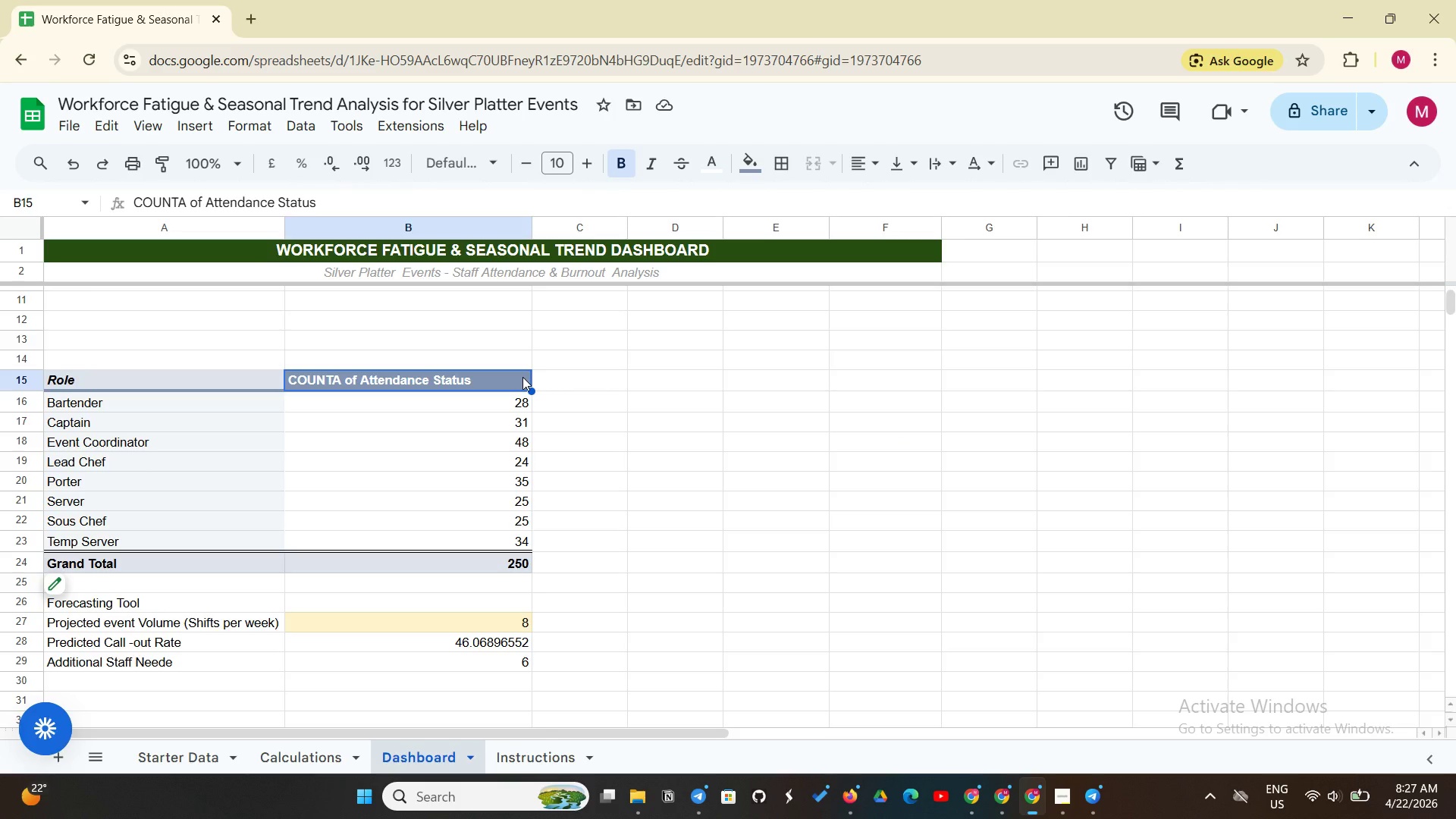 
right_click([522, 377])
 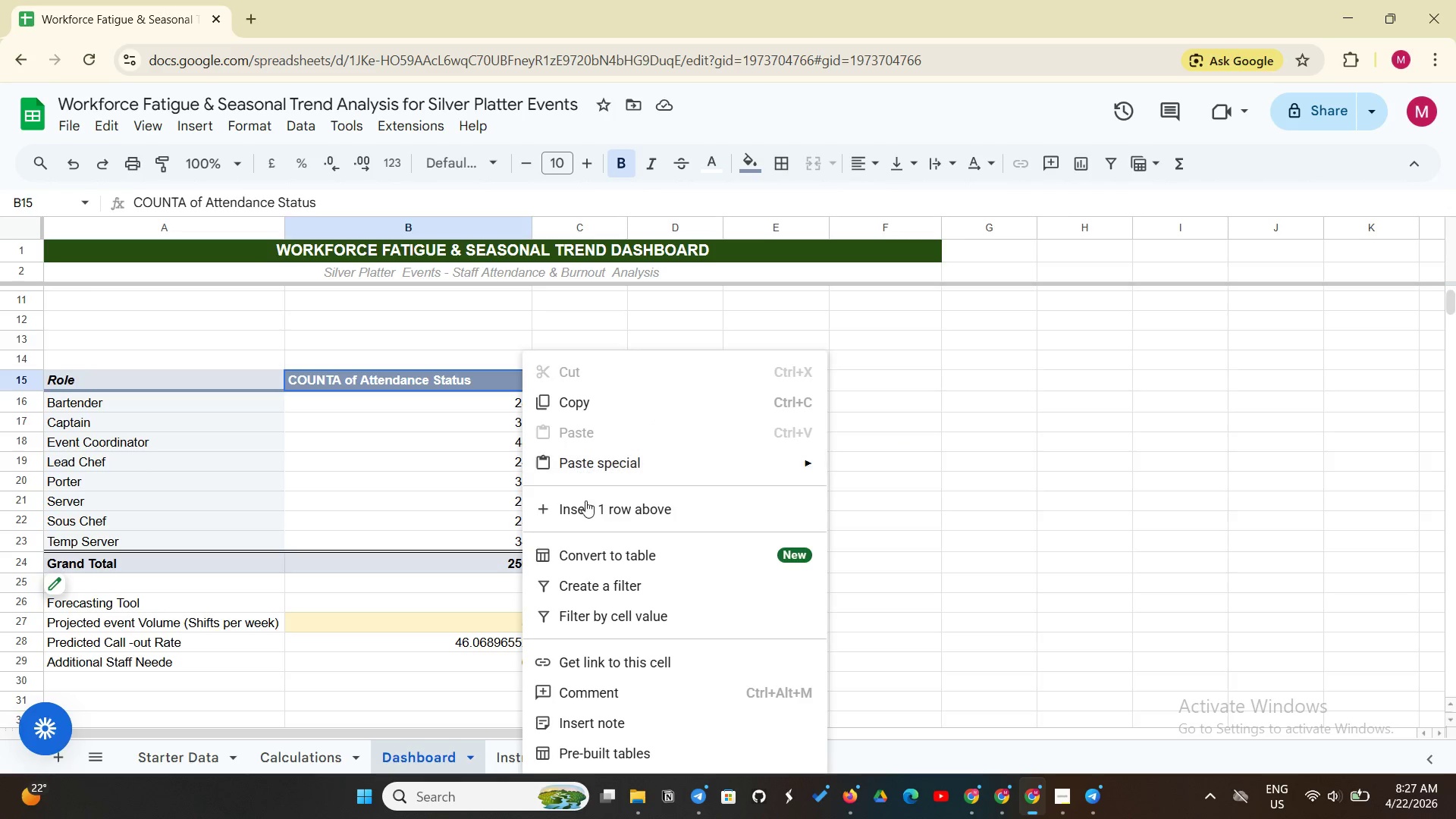 
scroll: coordinate [666, 698], scroll_direction: down, amount: 7.0
 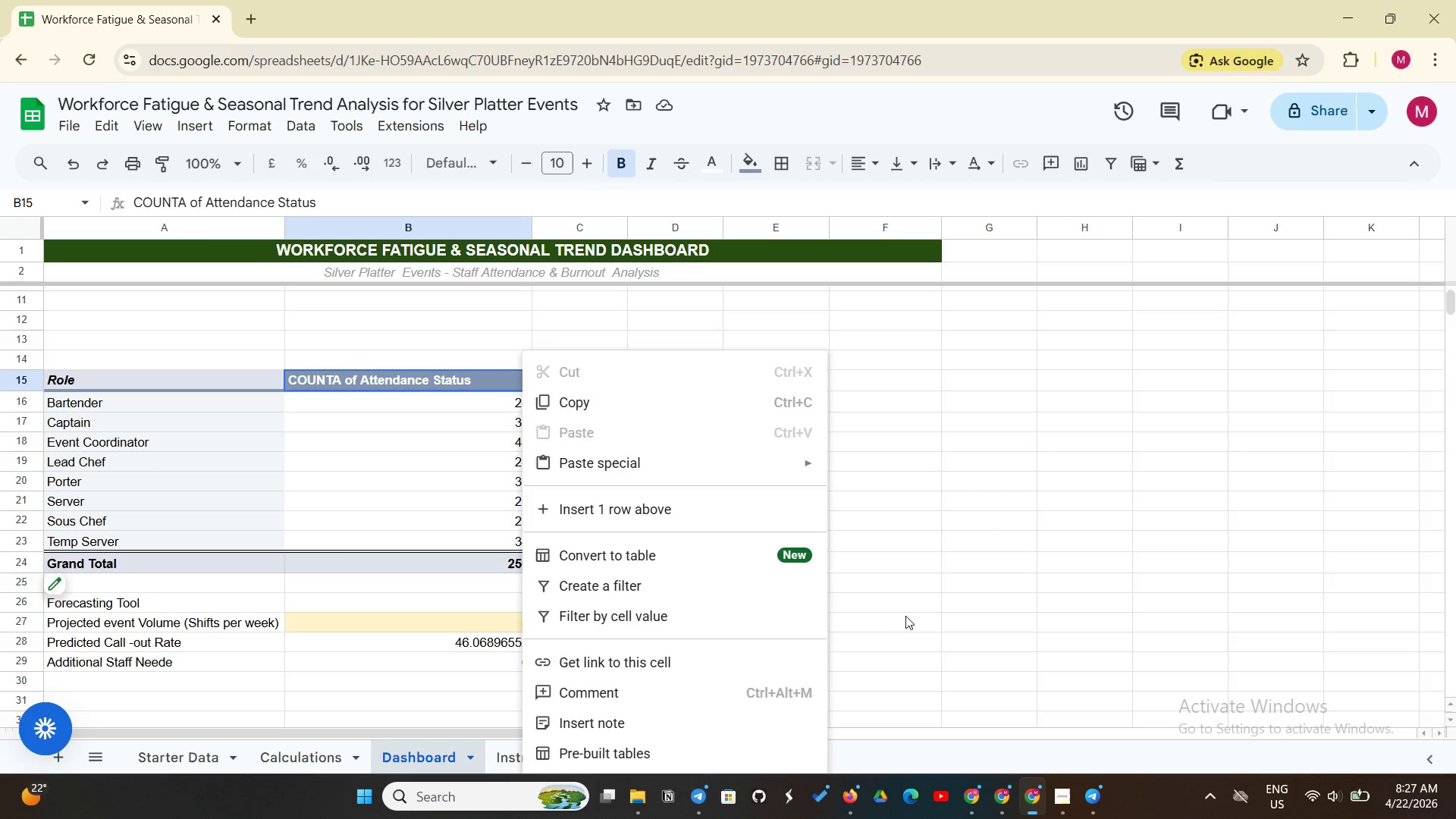 
left_click([906, 615])
 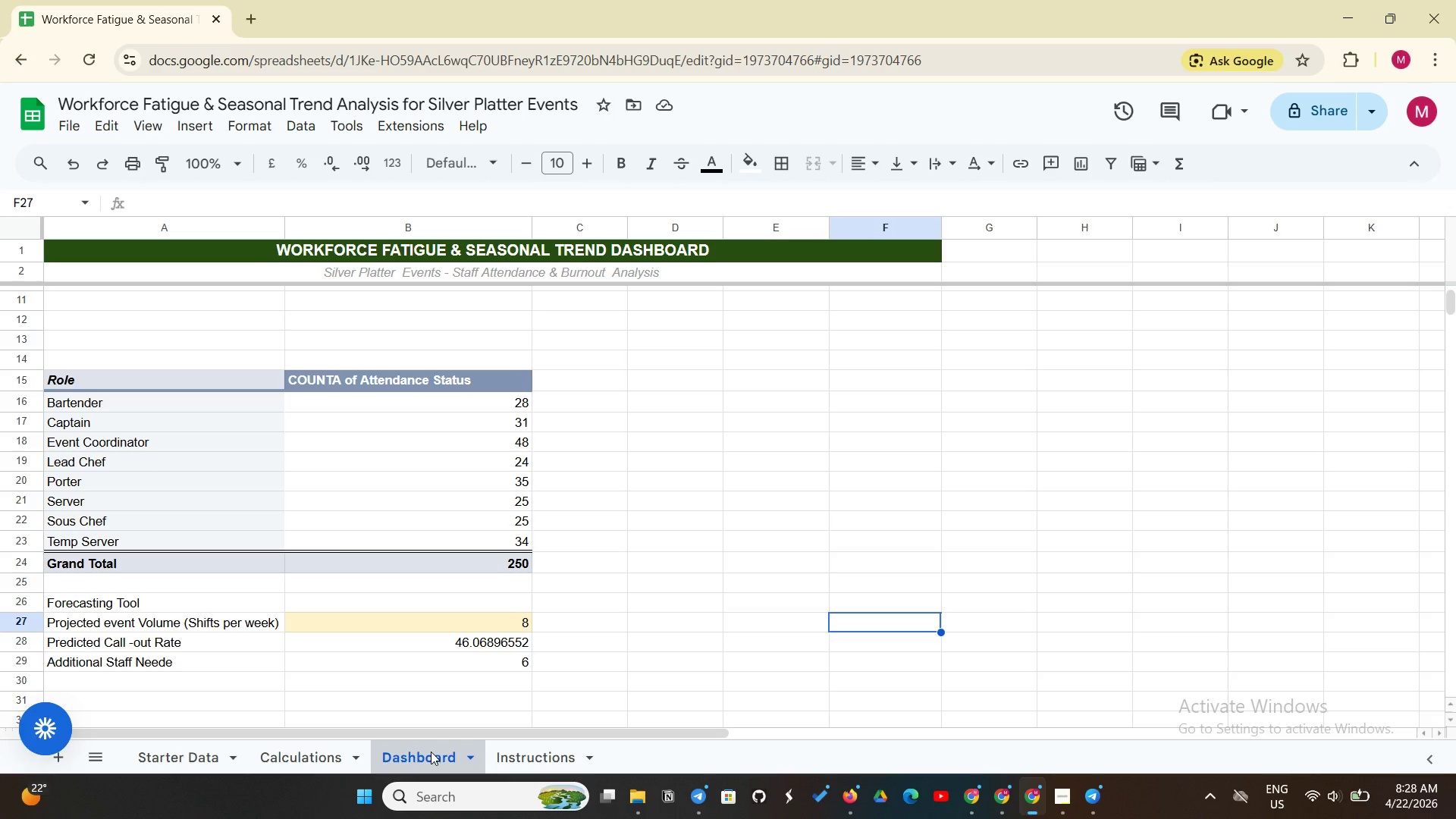 
wait(32.19)
 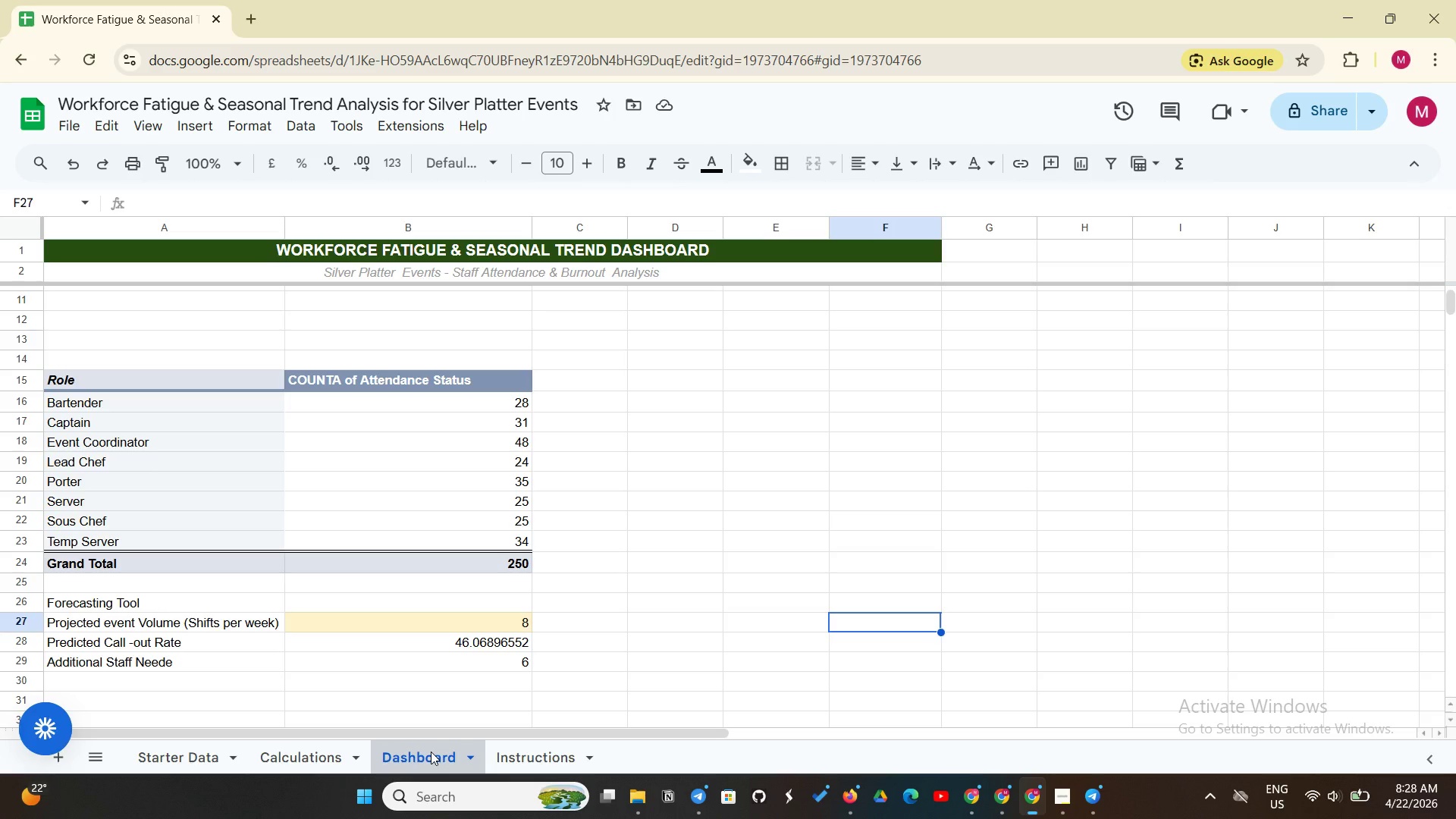 
left_click([203, 767])
 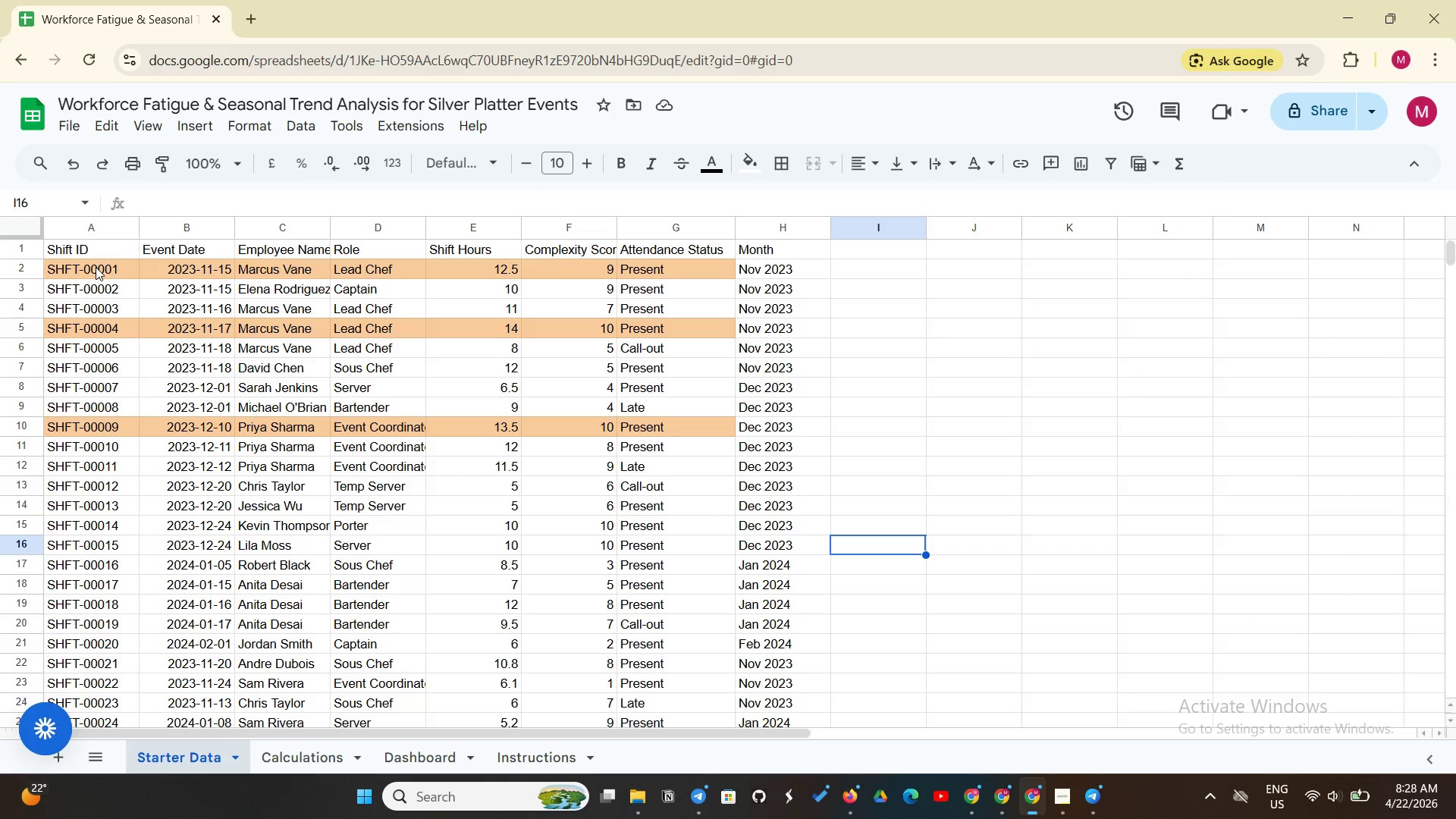 
wait(7.49)
 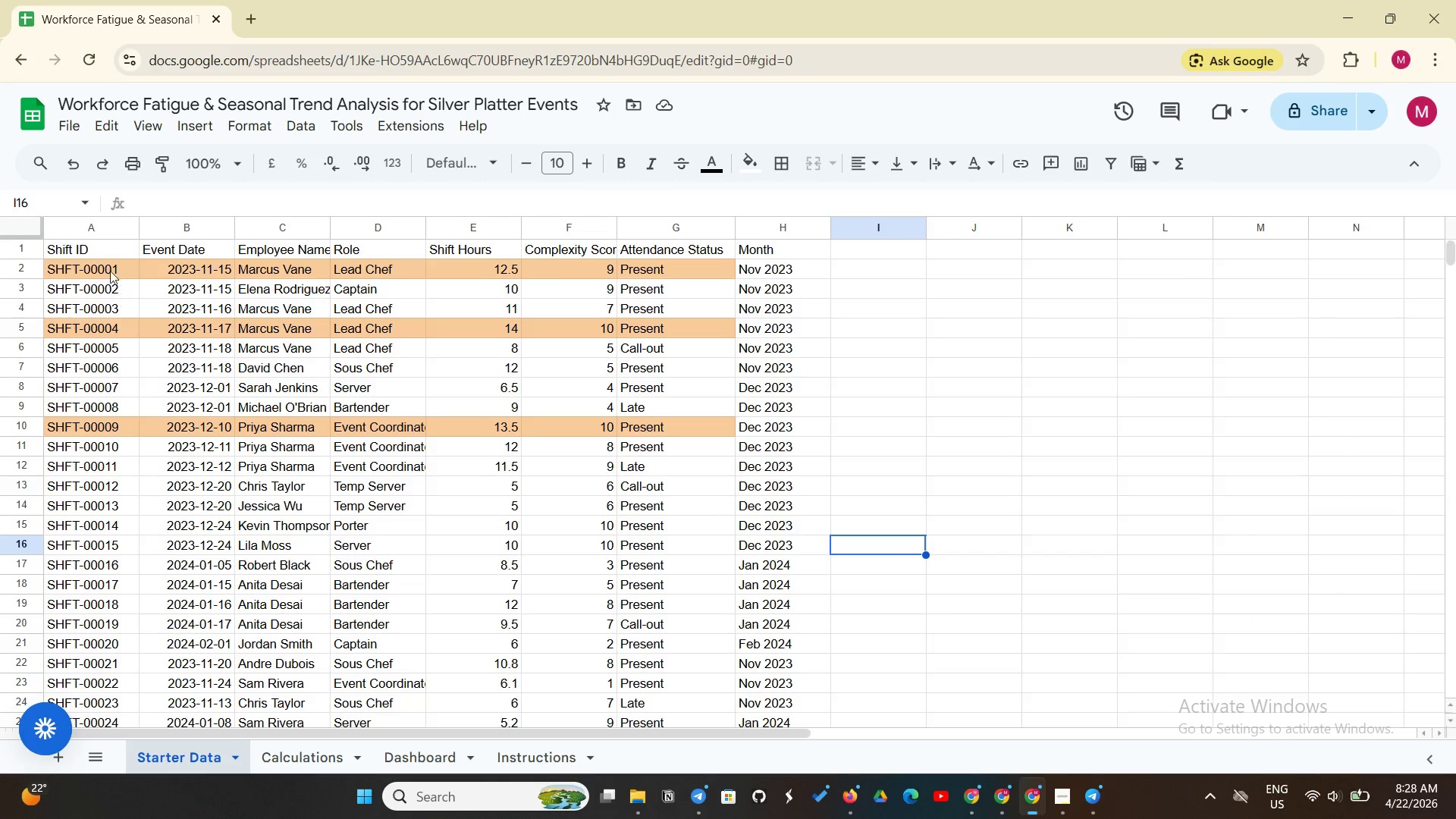 
left_click_drag(start_coordinate=[96, 267], to_coordinate=[651, 509])
 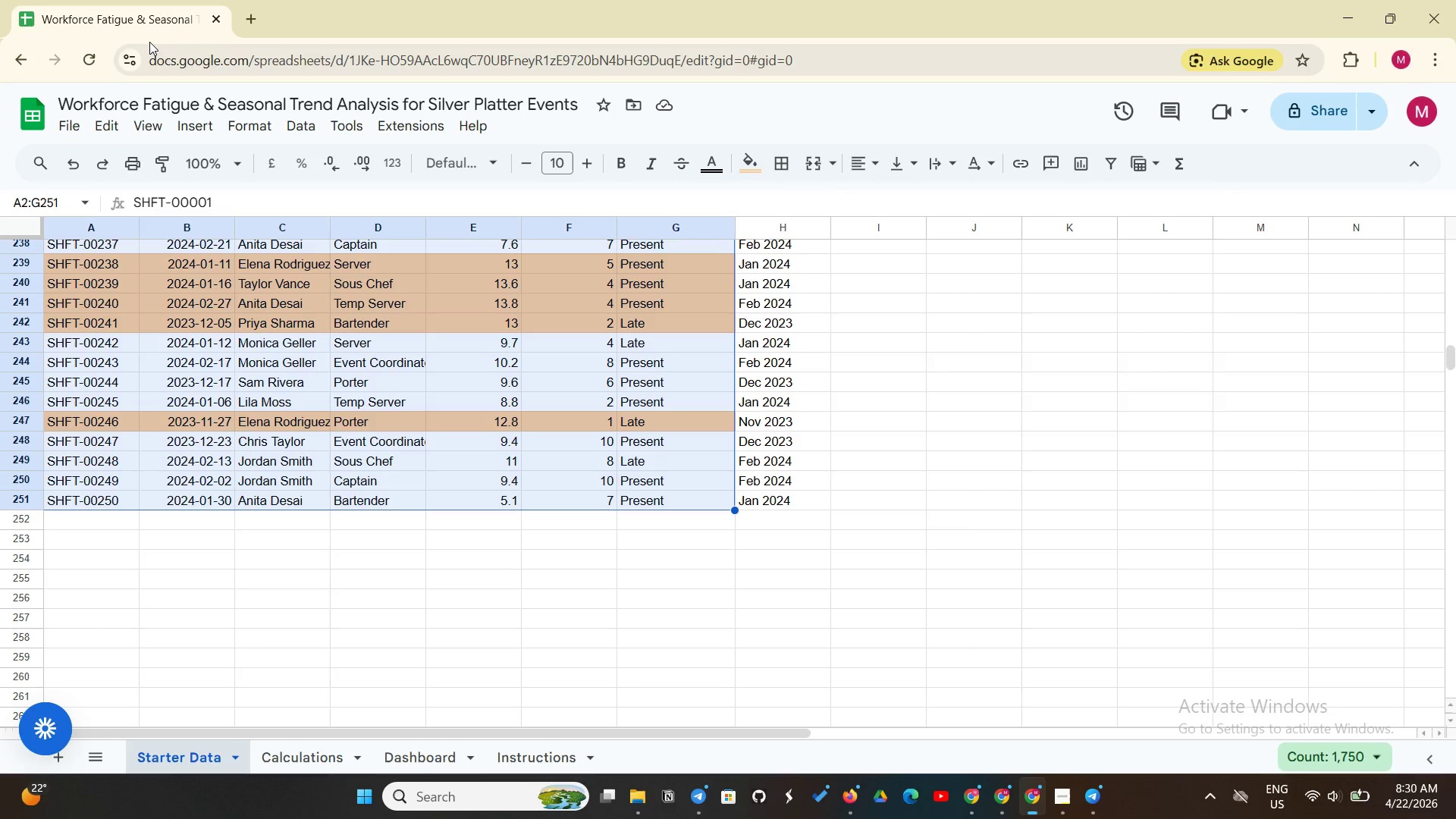 
wait(65.02)
 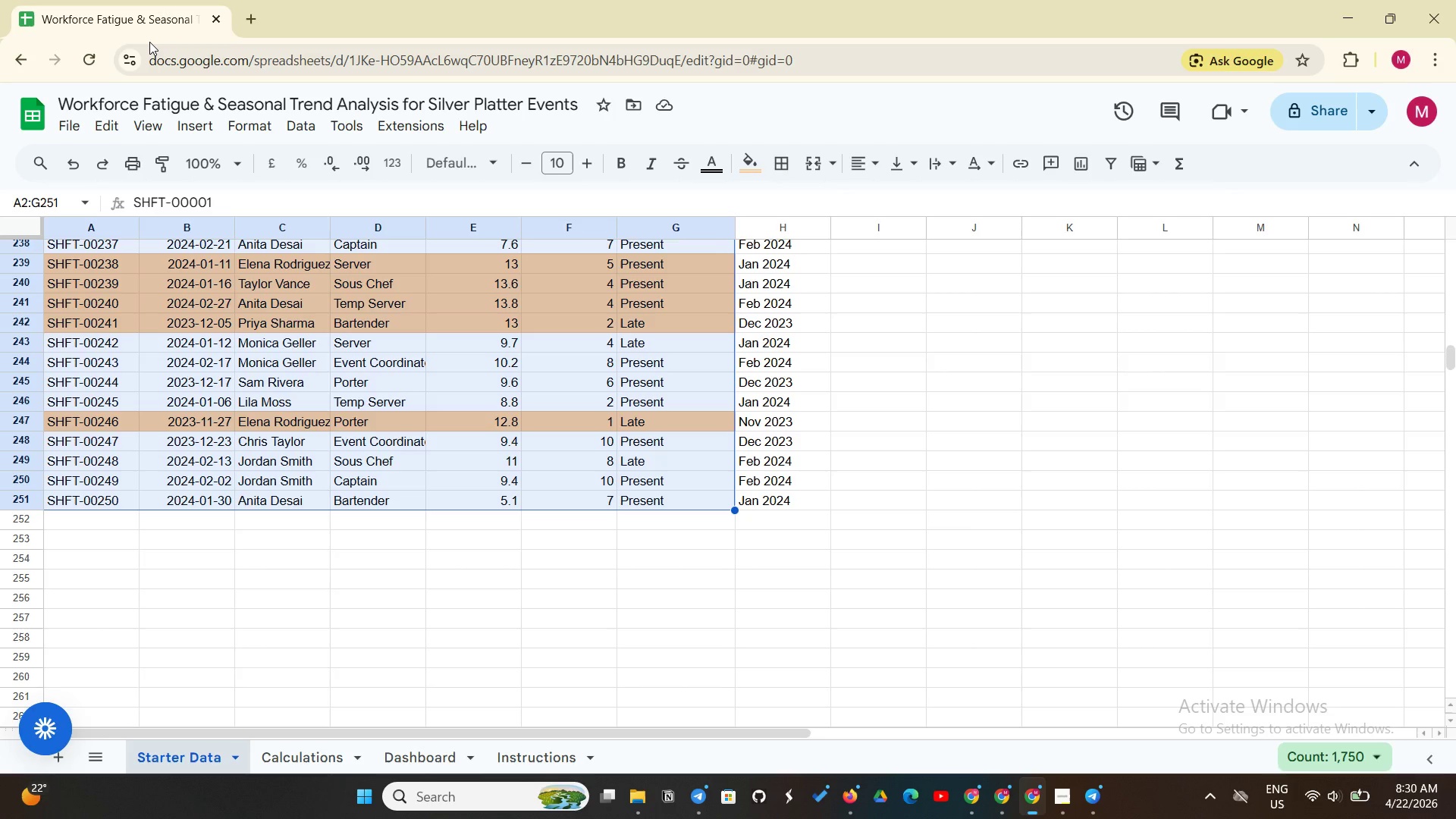 
left_click([247, 124])
 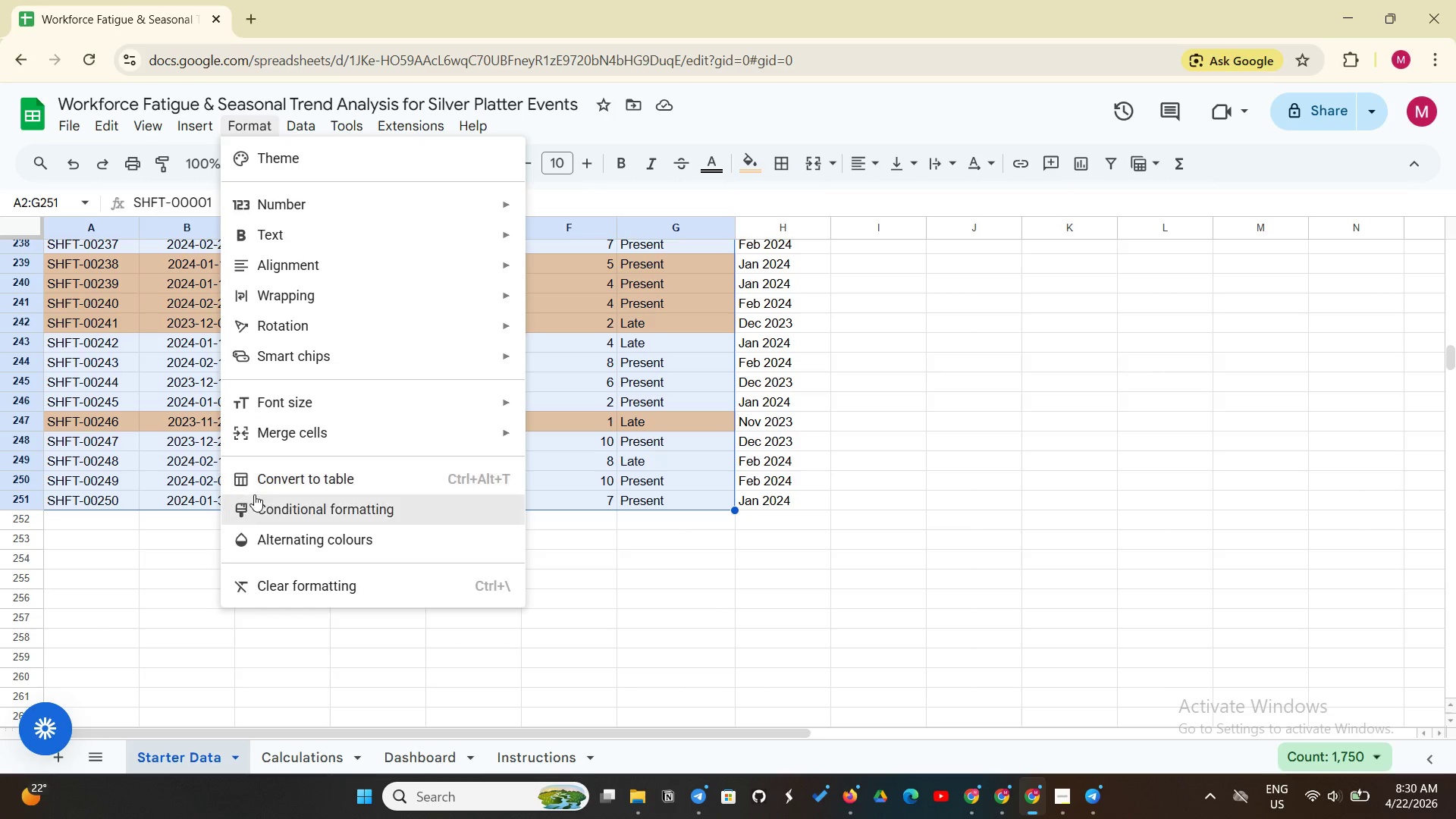 
left_click([253, 495])
 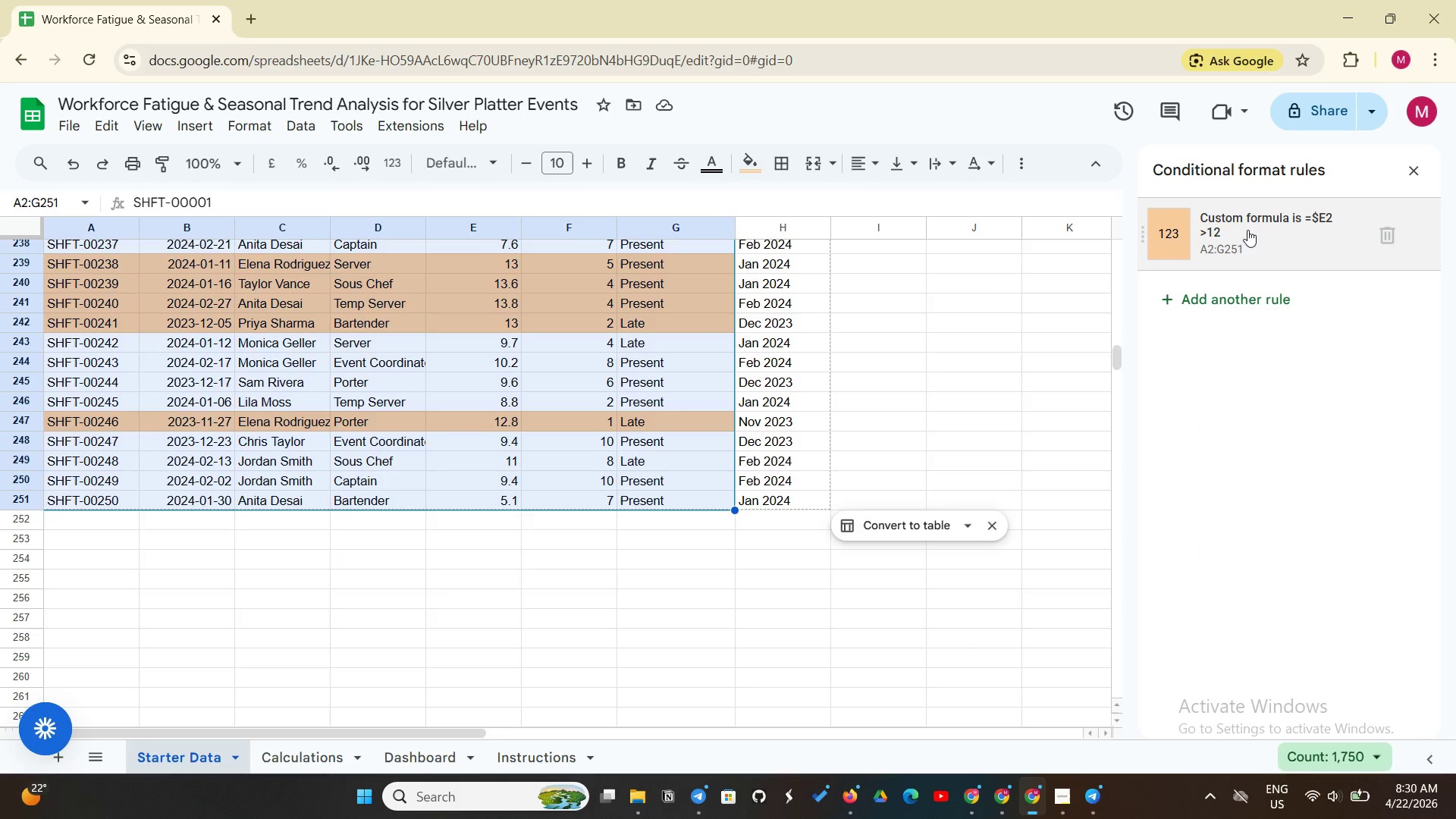 
left_click([1236, 295])
 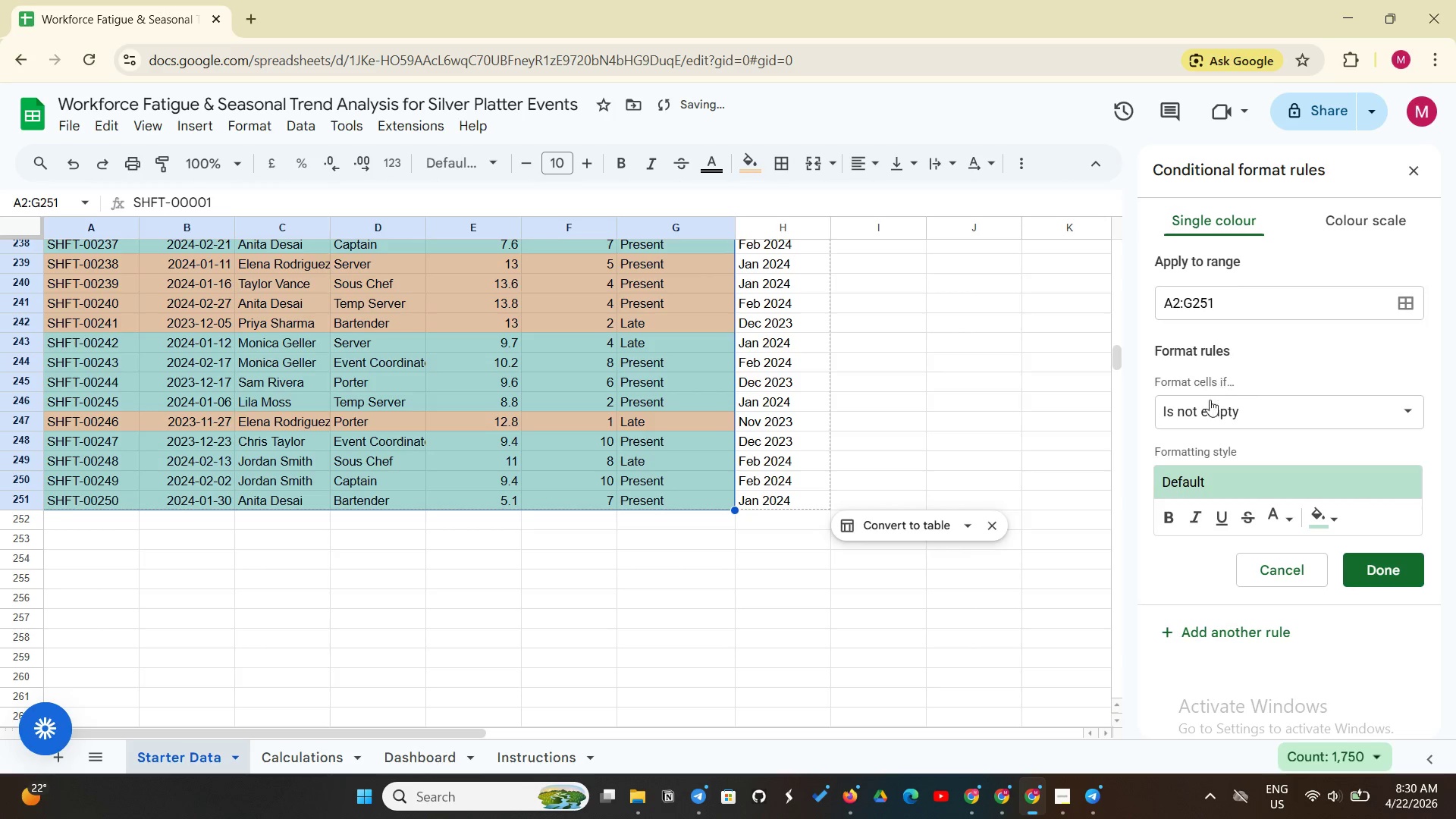 
left_click([1208, 402])
 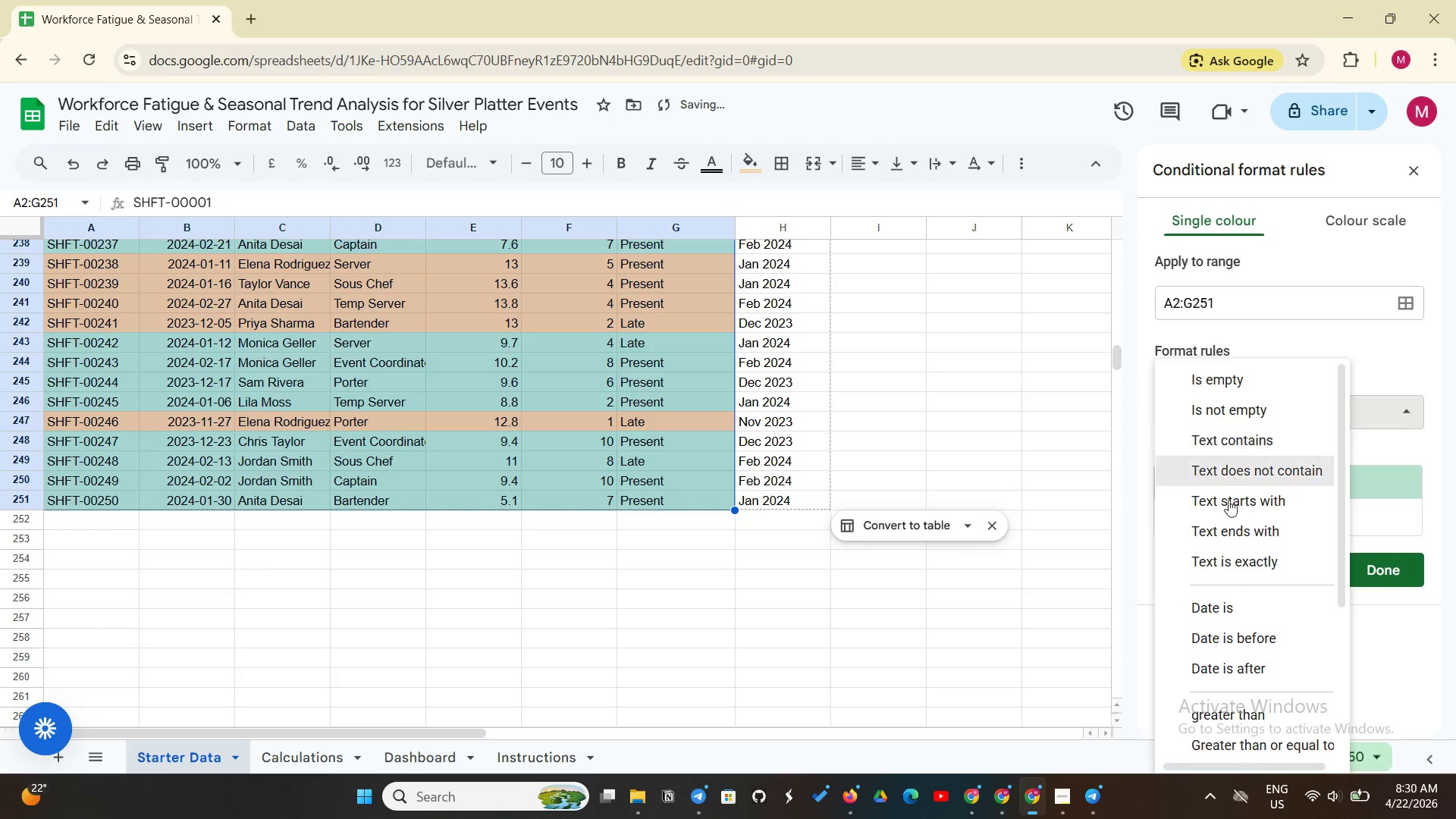 
scroll: coordinate [1228, 576], scroll_direction: down, amount: 8.0
 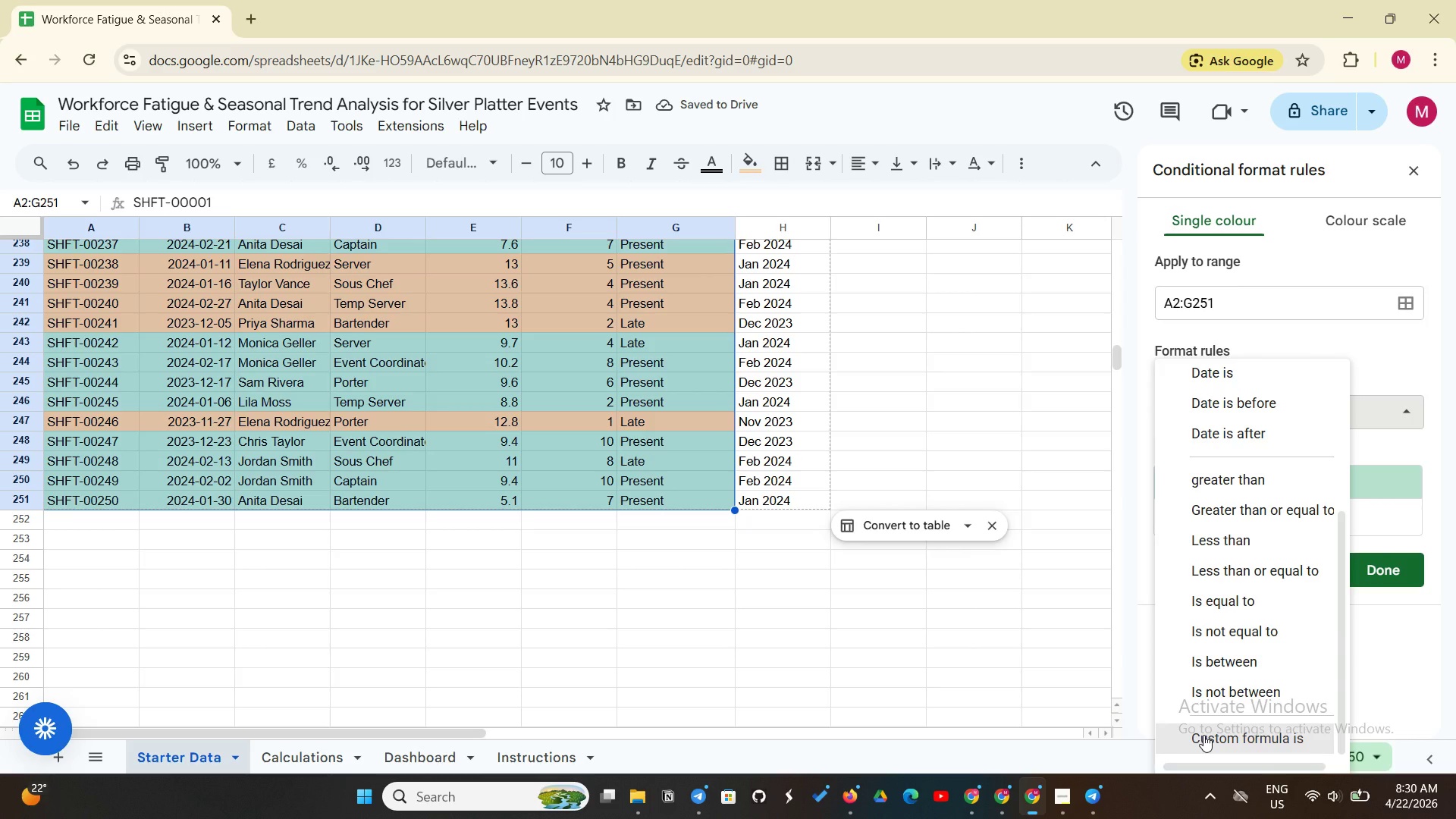 
left_click([1203, 735])
 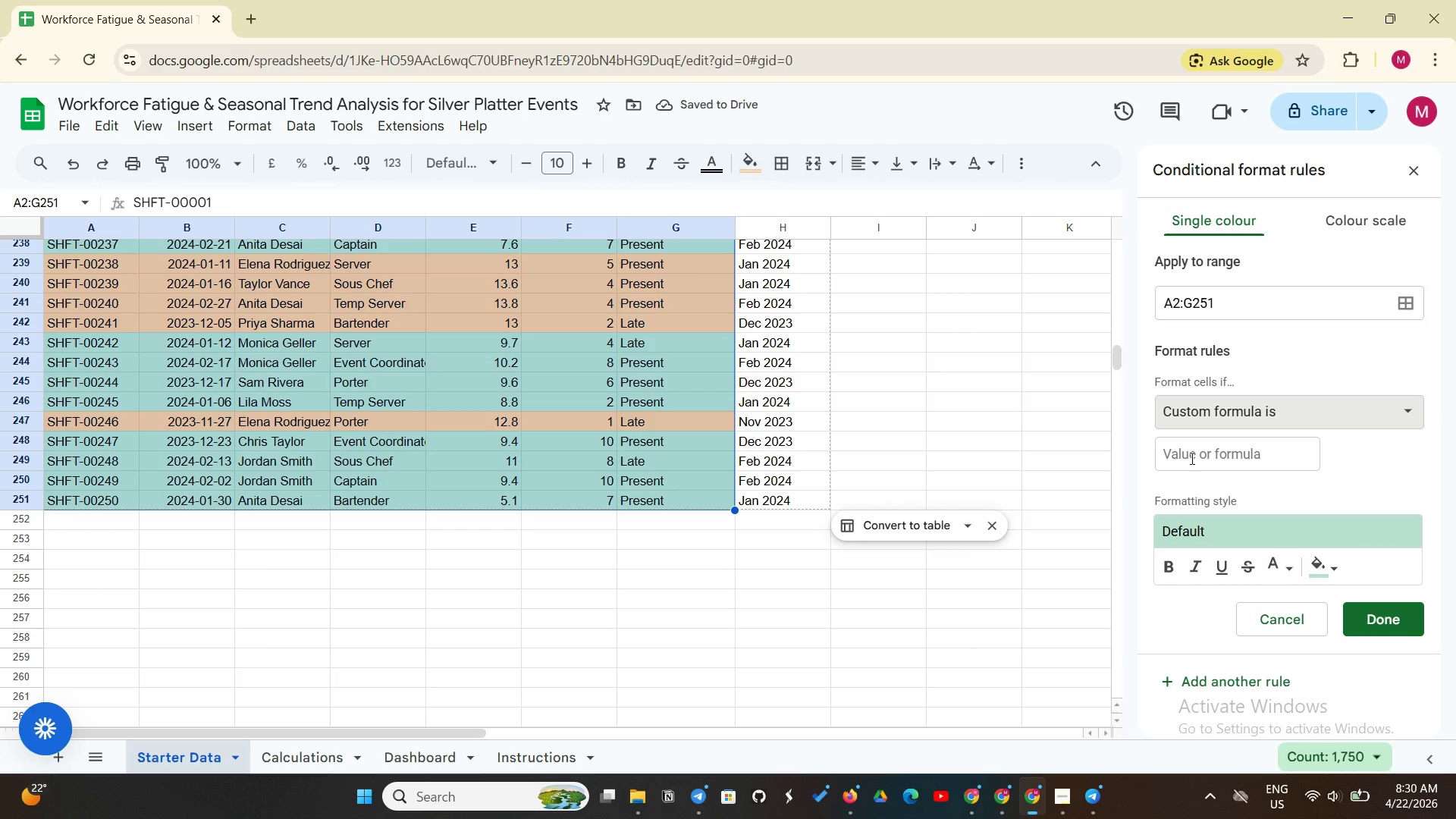 
left_click([1191, 458])
 